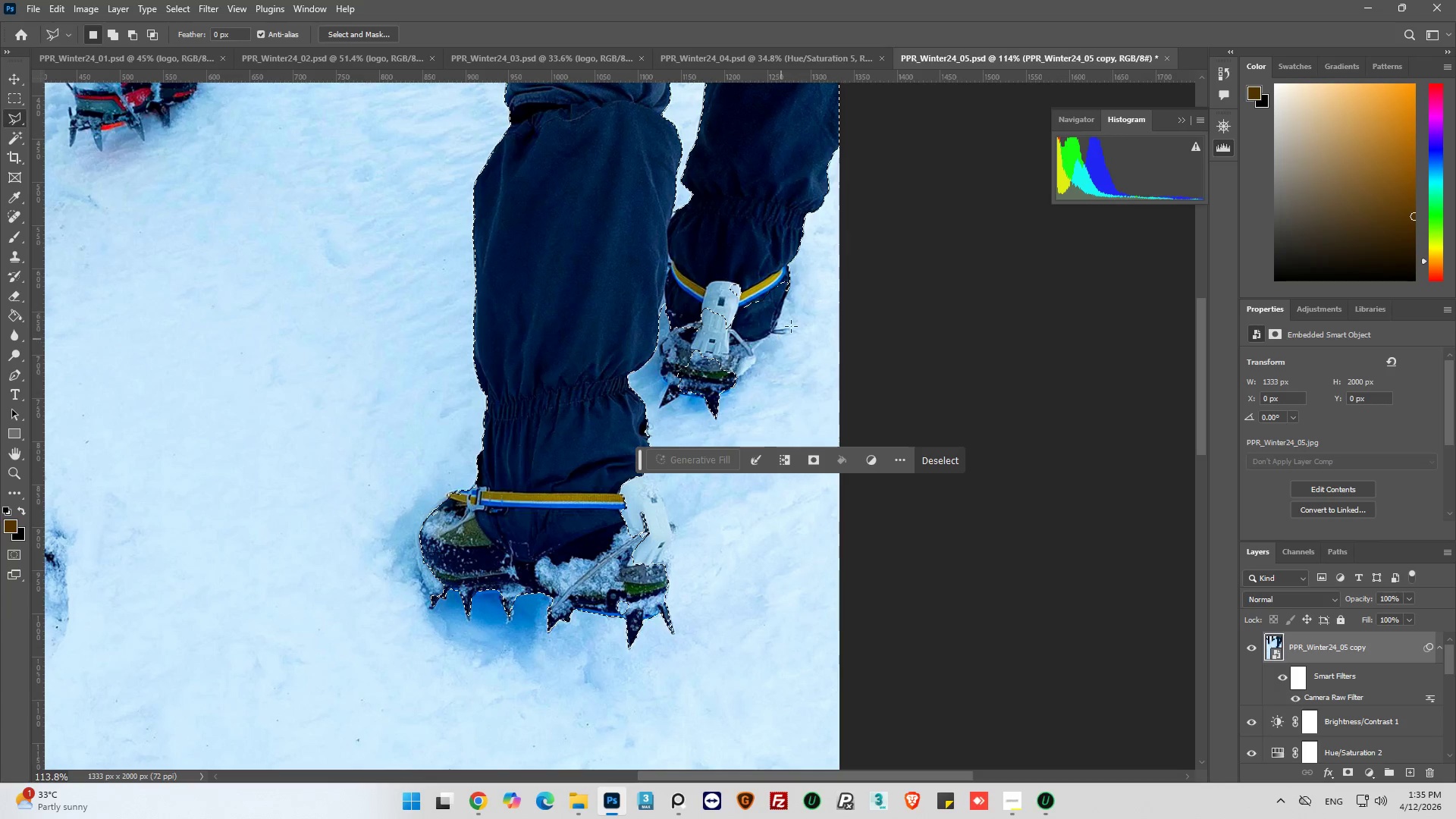 
hold_key(key=AltLeft, duration=0.88)
scroll: coordinate [752, 315], scroll_direction: up, amount: 27.0
 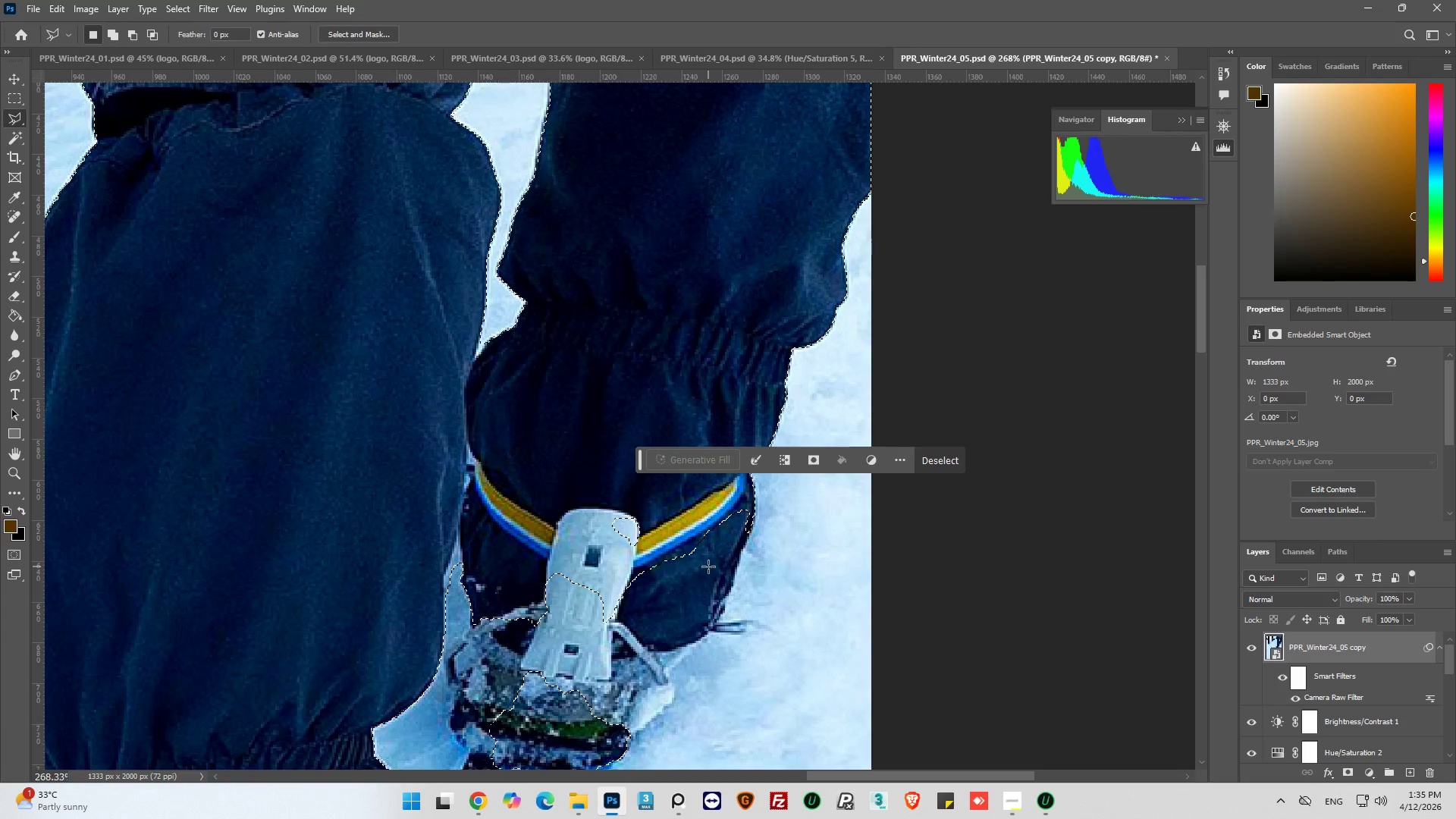 
hold_key(key=ShiftLeft, duration=1.31)
left_click([748, 502])
 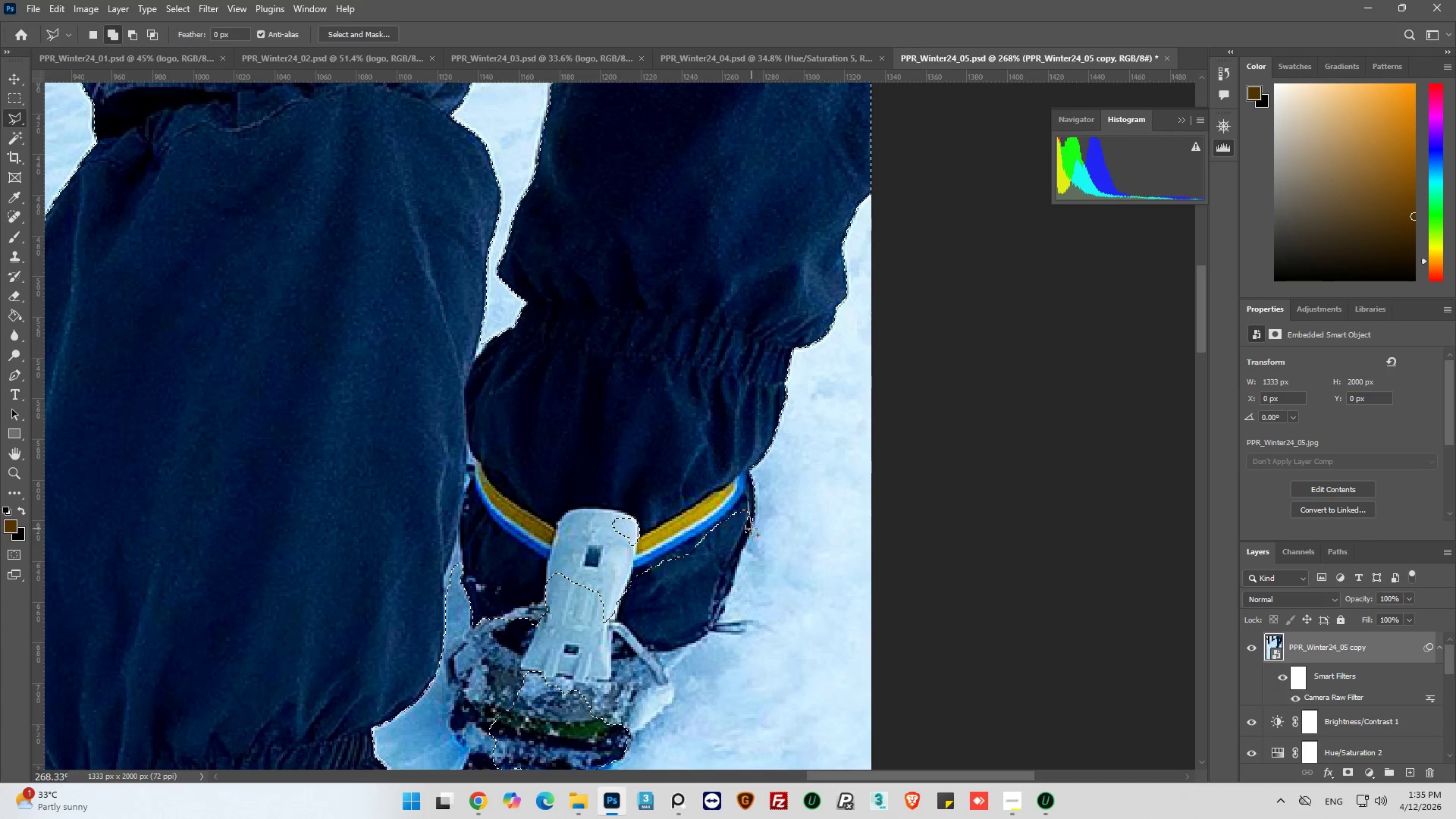 
left_click([752, 529])
 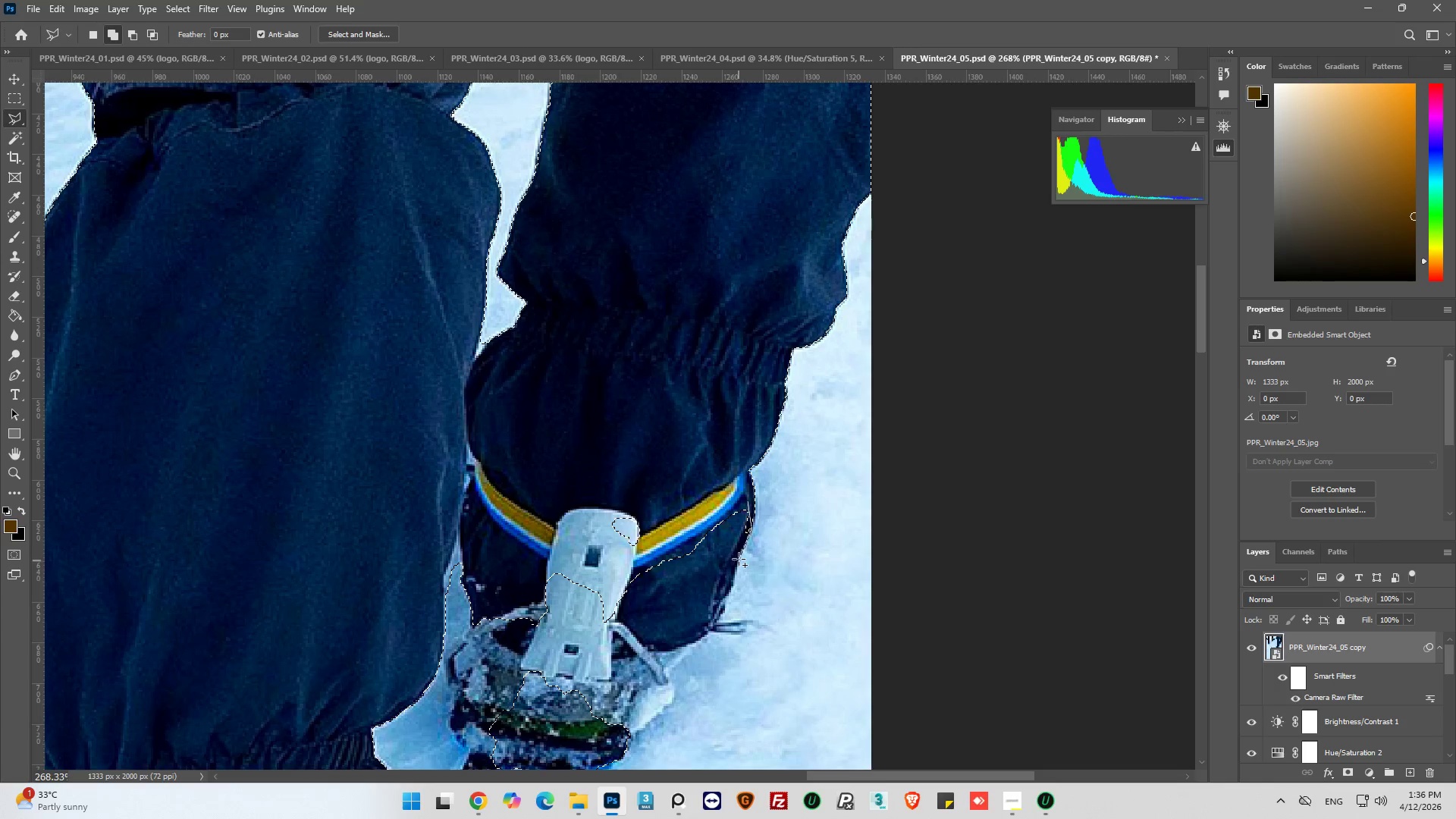 
left_click([739, 558])
 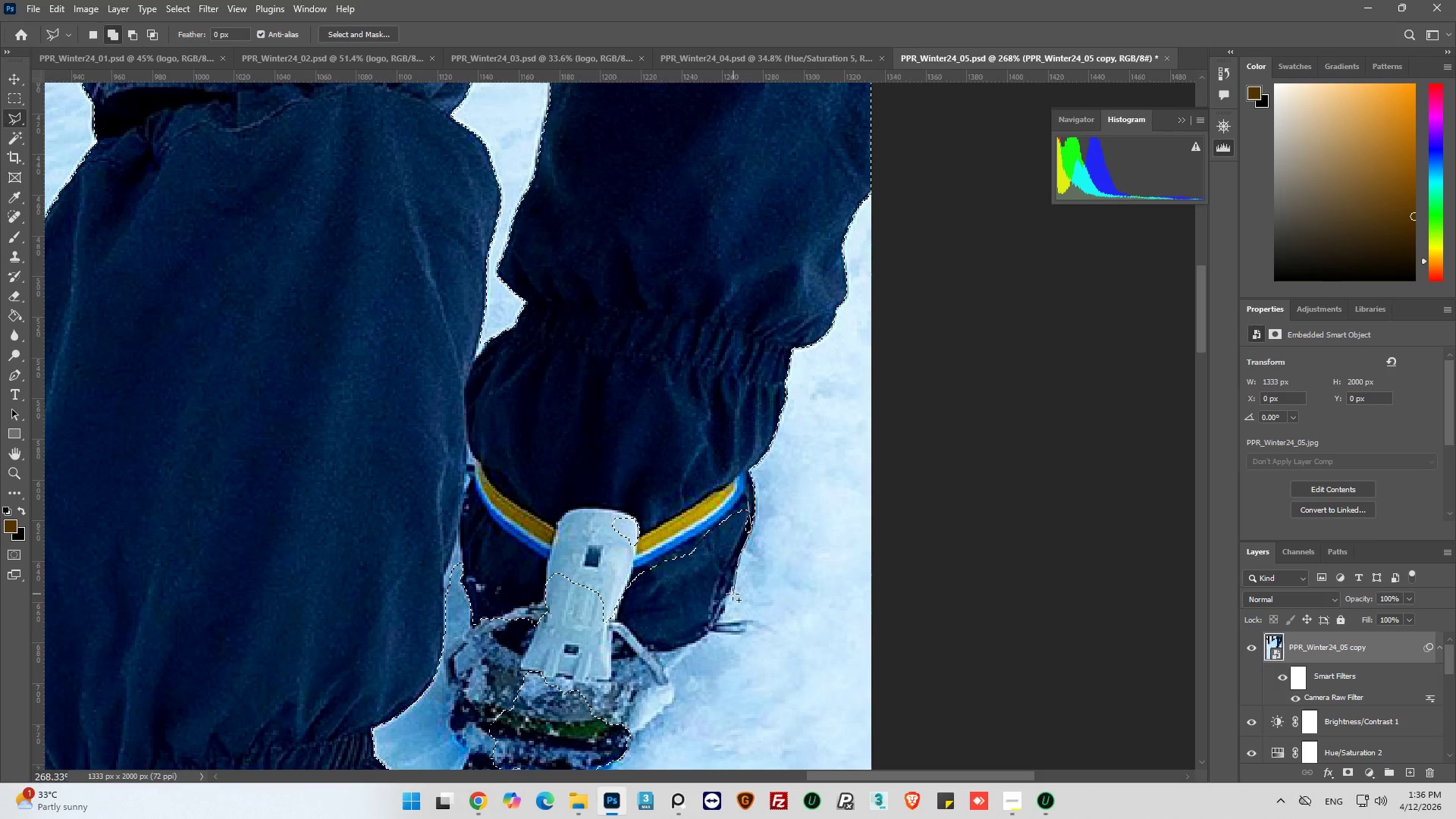 
left_click_drag(start_coordinate=[732, 594], to_coordinate=[726, 598])
 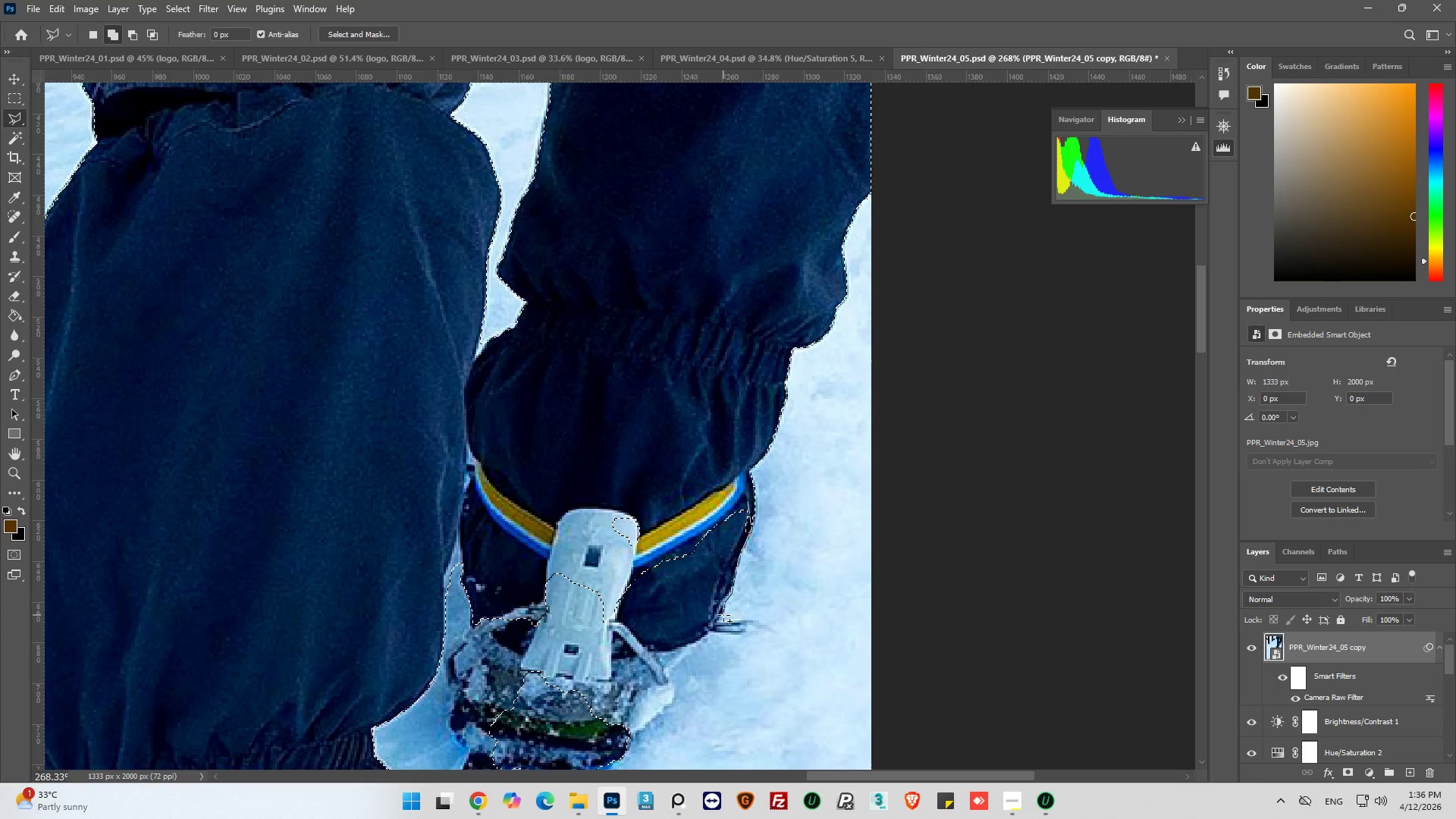 
triple_click([723, 615])
 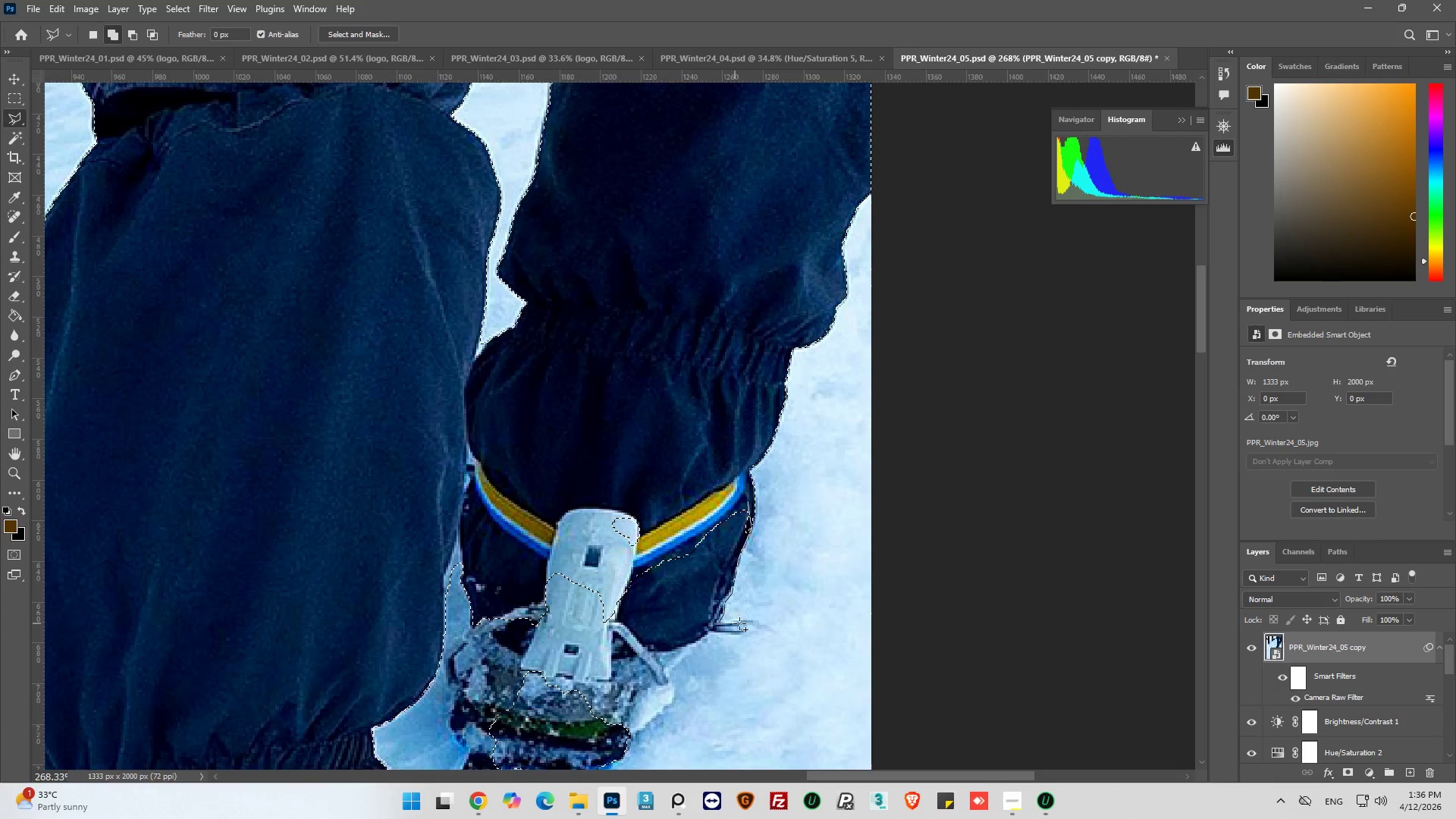 
left_click([739, 623])
 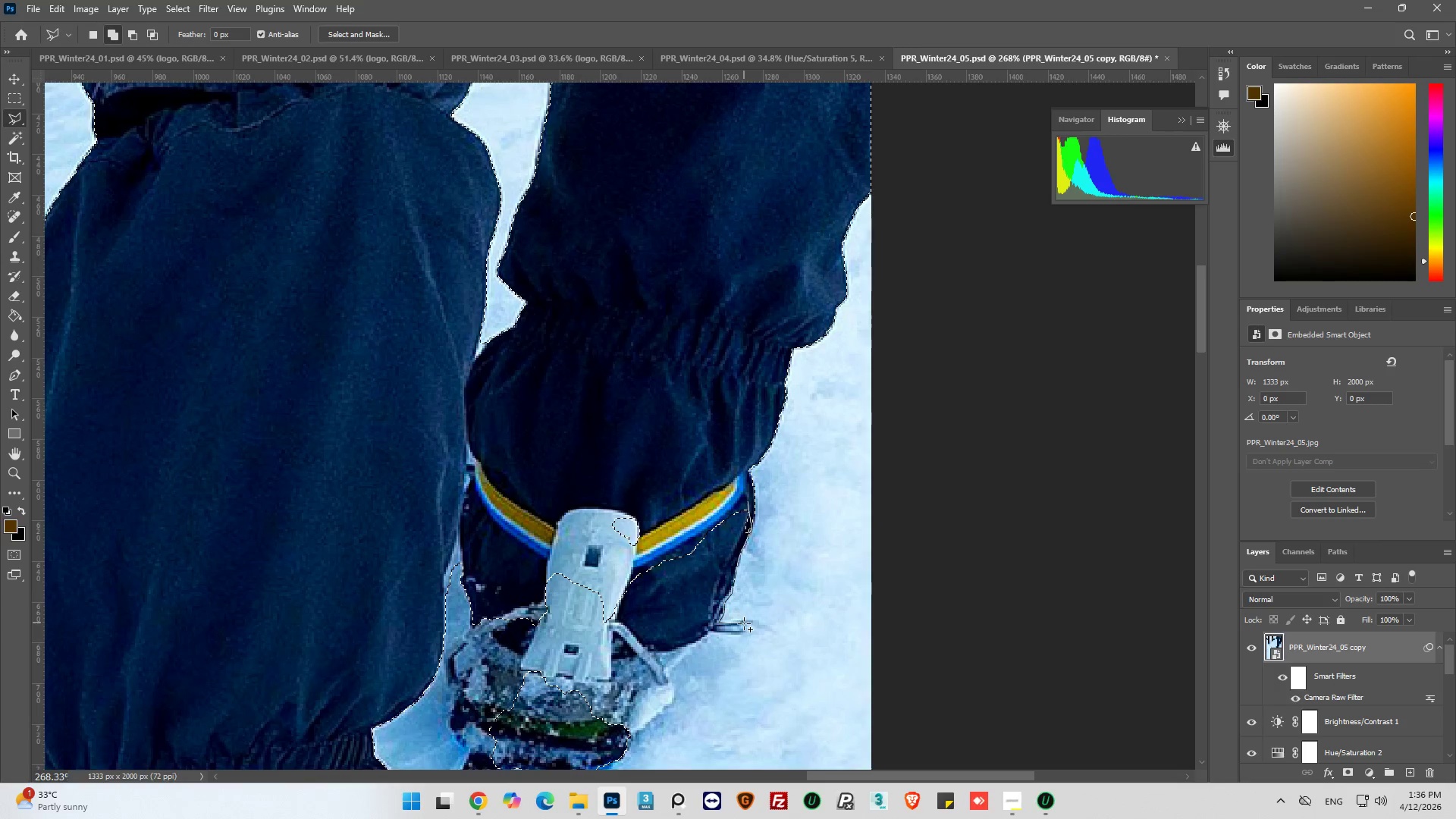 
left_click_drag(start_coordinate=[742, 626], to_coordinate=[738, 626])
 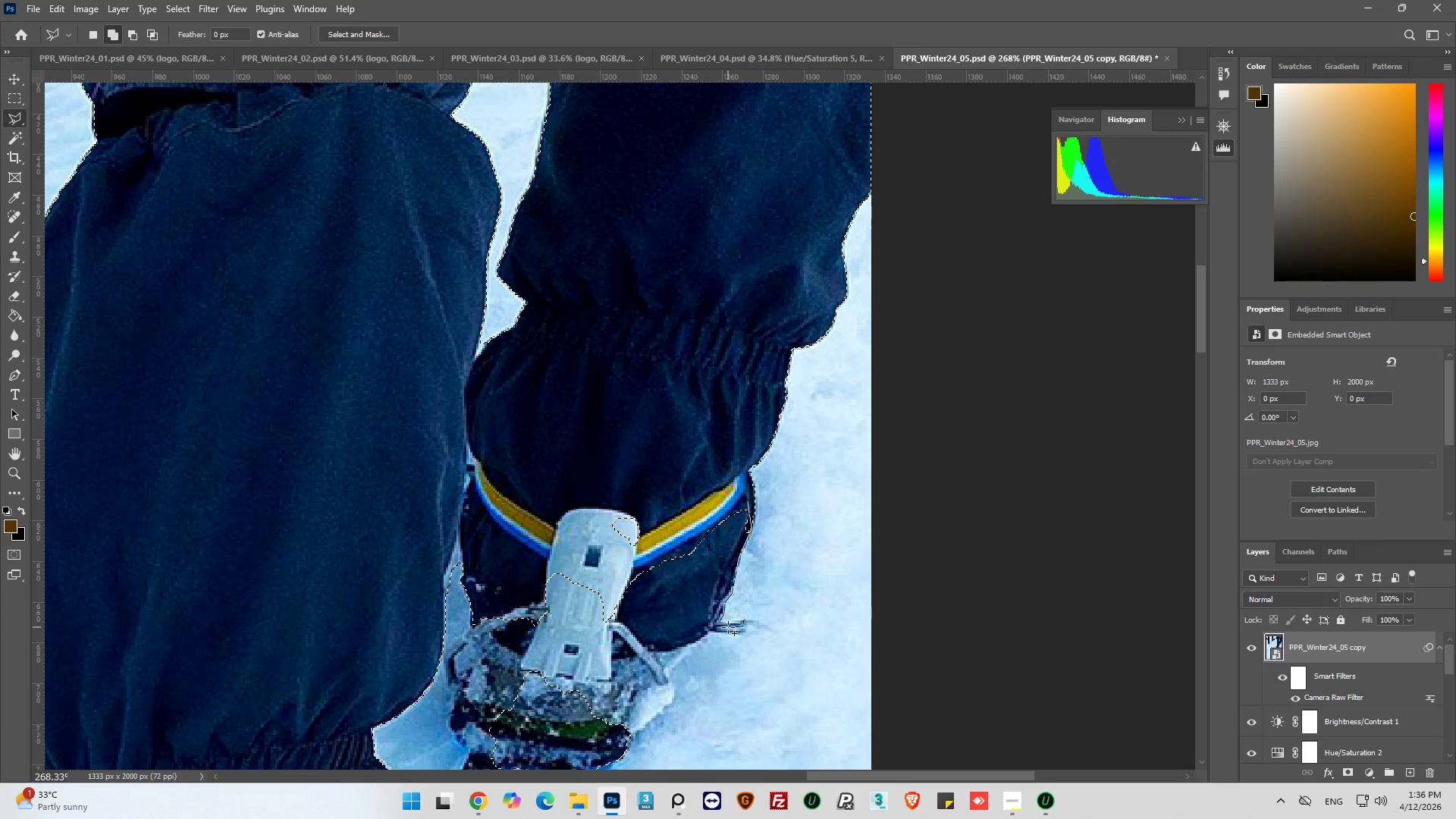 
left_click_drag(start_coordinate=[728, 627], to_coordinate=[723, 628])
 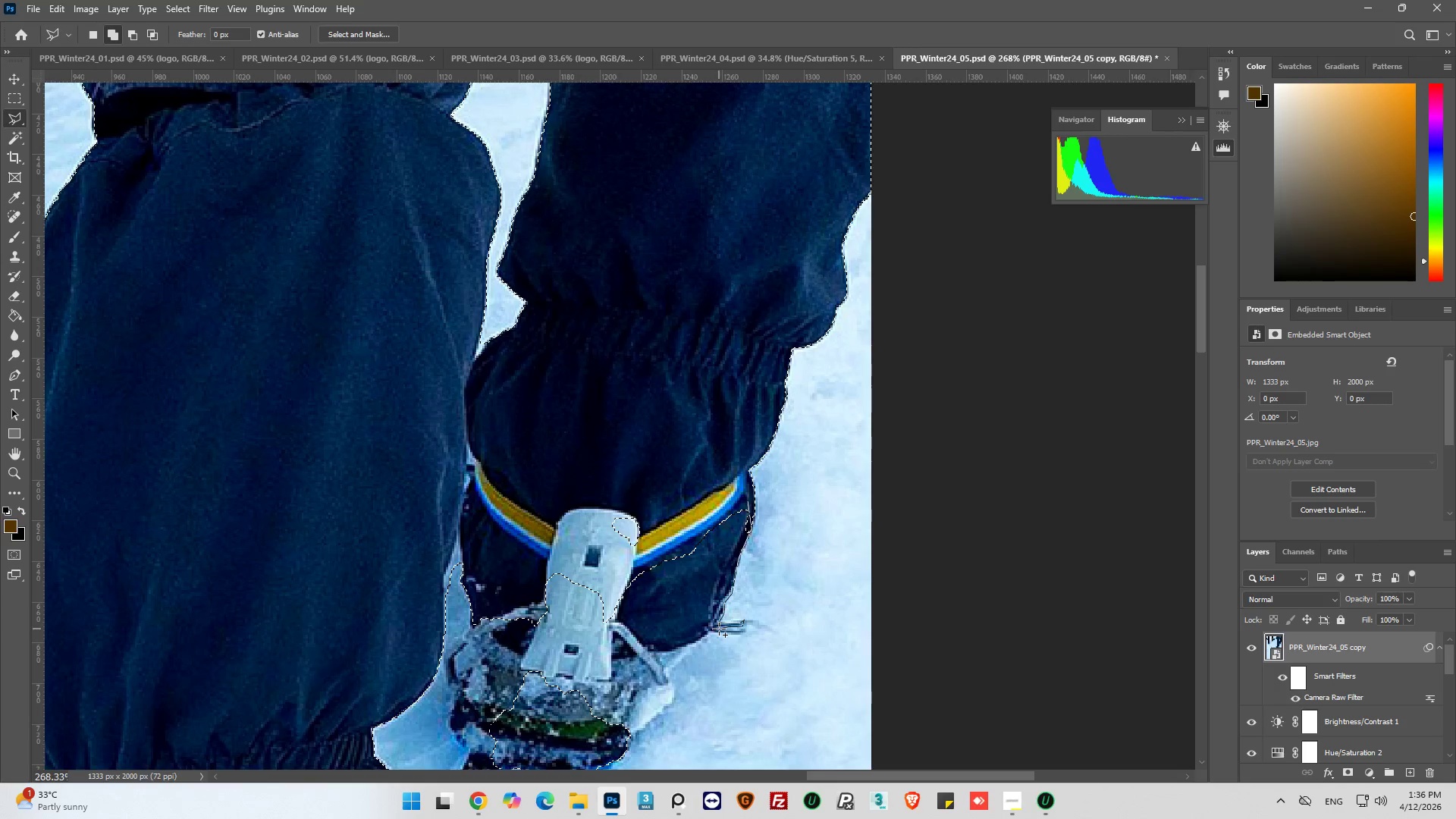 
left_click_drag(start_coordinate=[719, 629], to_coordinate=[723, 630])
 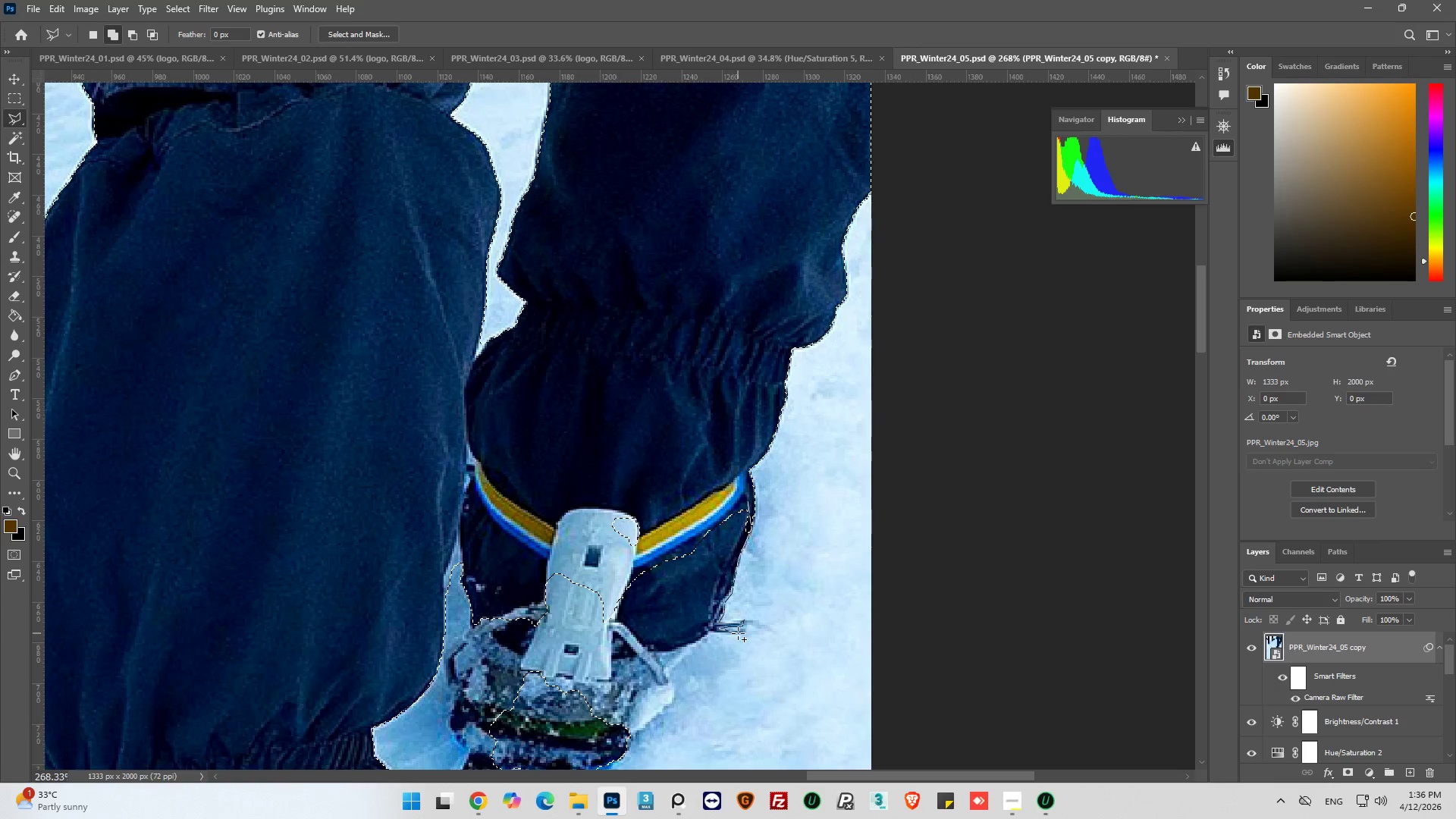 
triple_click([738, 633])
 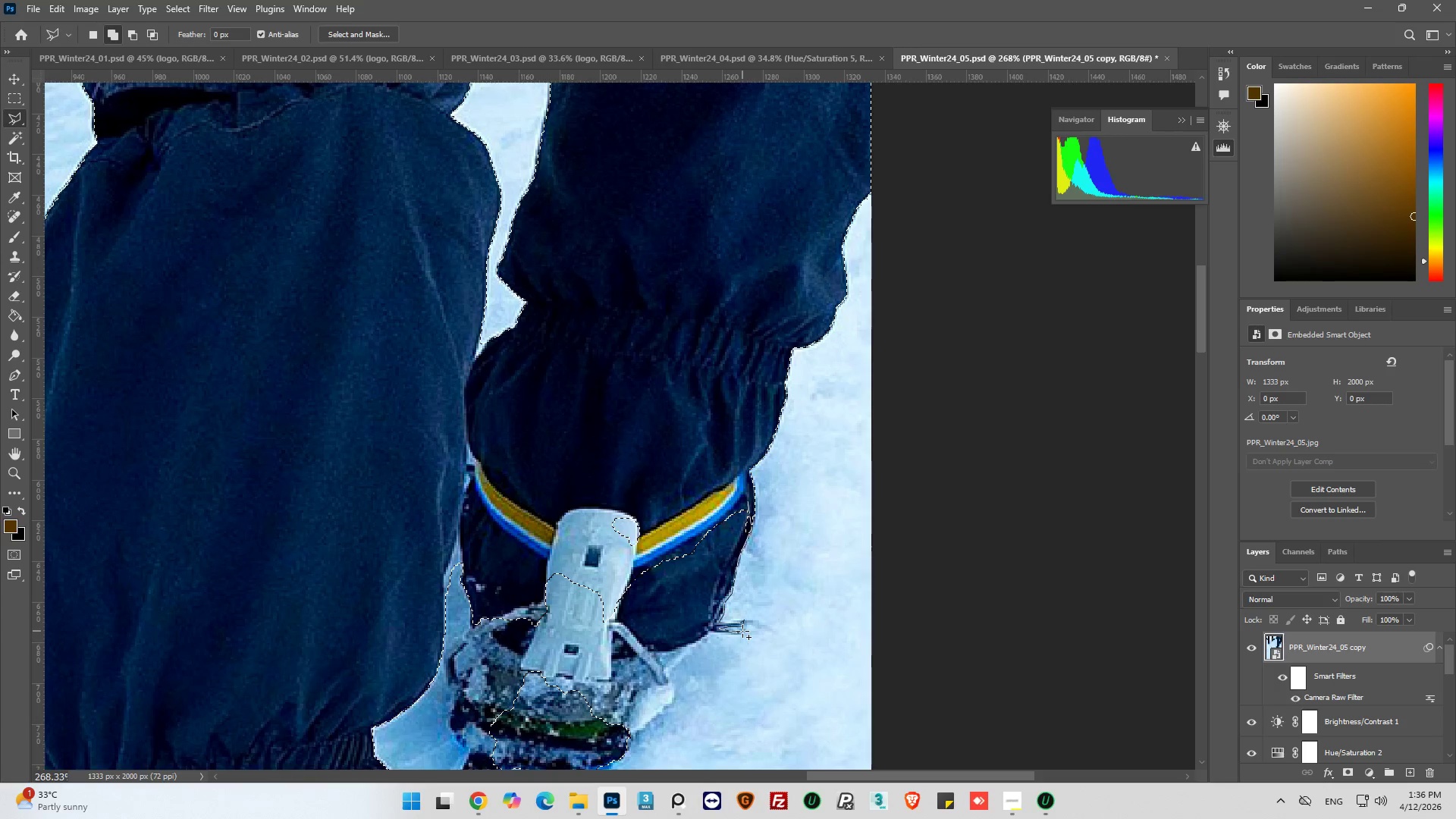 
left_click_drag(start_coordinate=[743, 631], to_coordinate=[743, 636])
 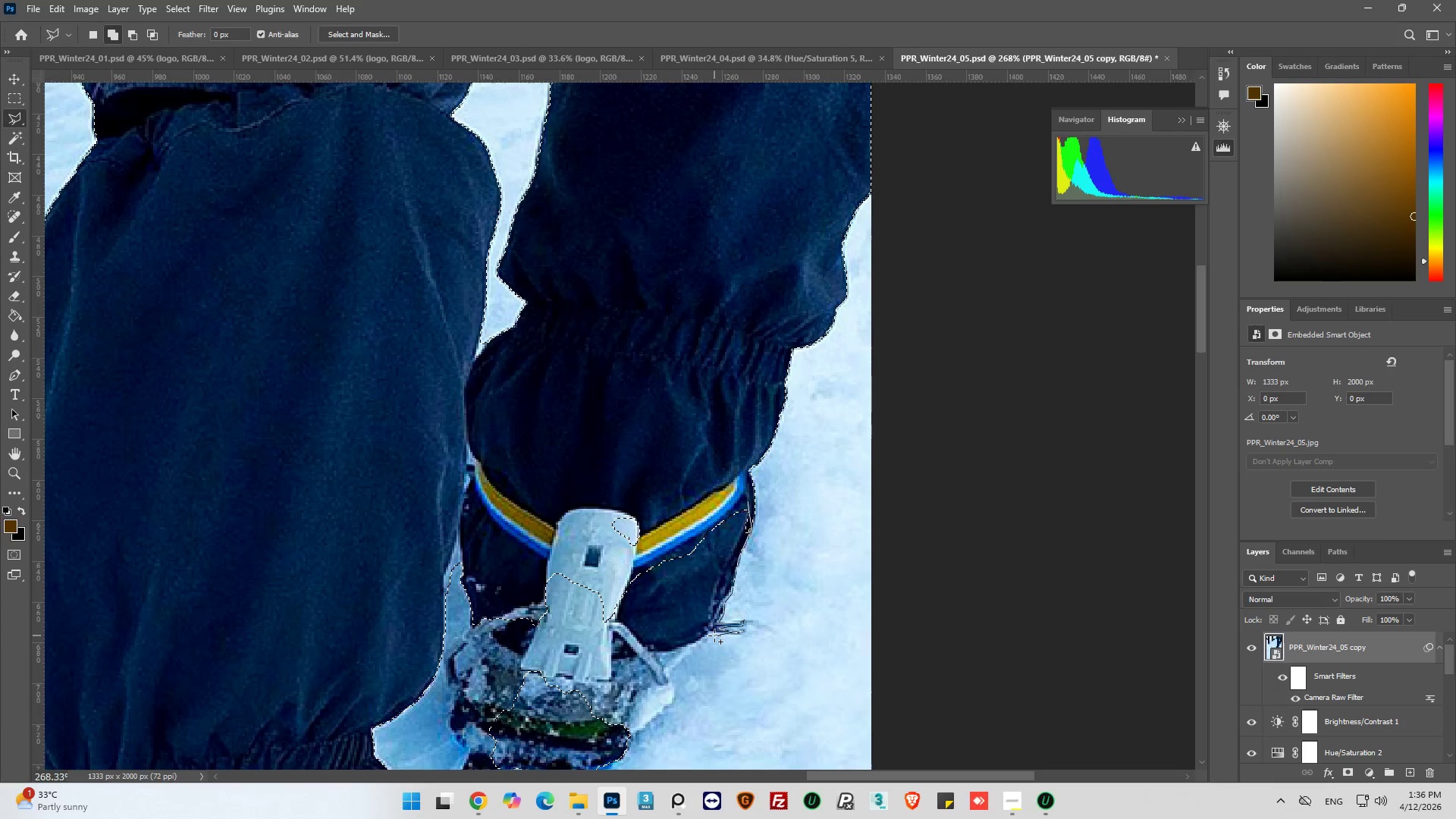 
left_click([706, 635])
 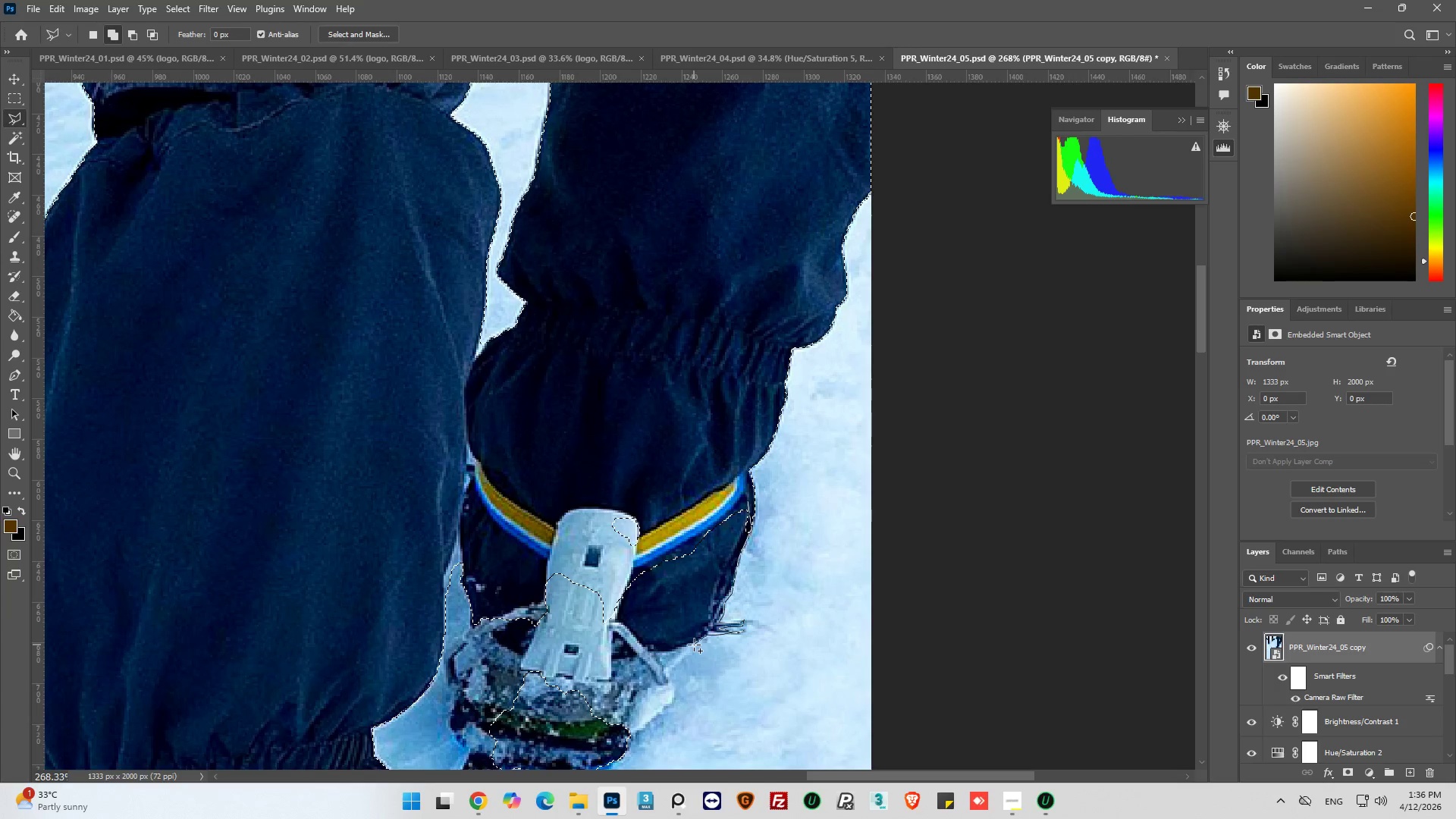 
left_click_drag(start_coordinate=[693, 645], to_coordinate=[688, 646])
 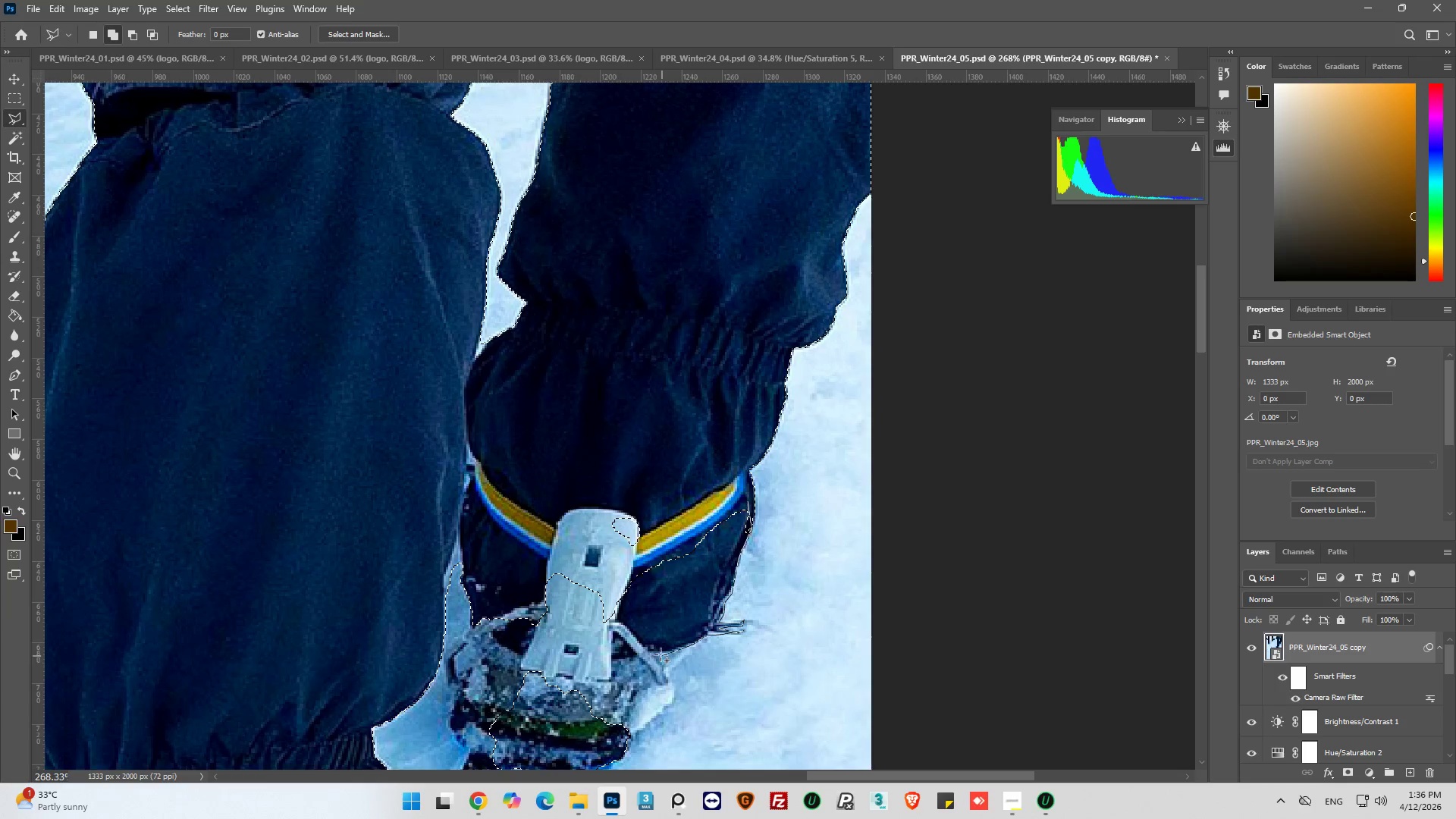 
left_click([661, 654])
 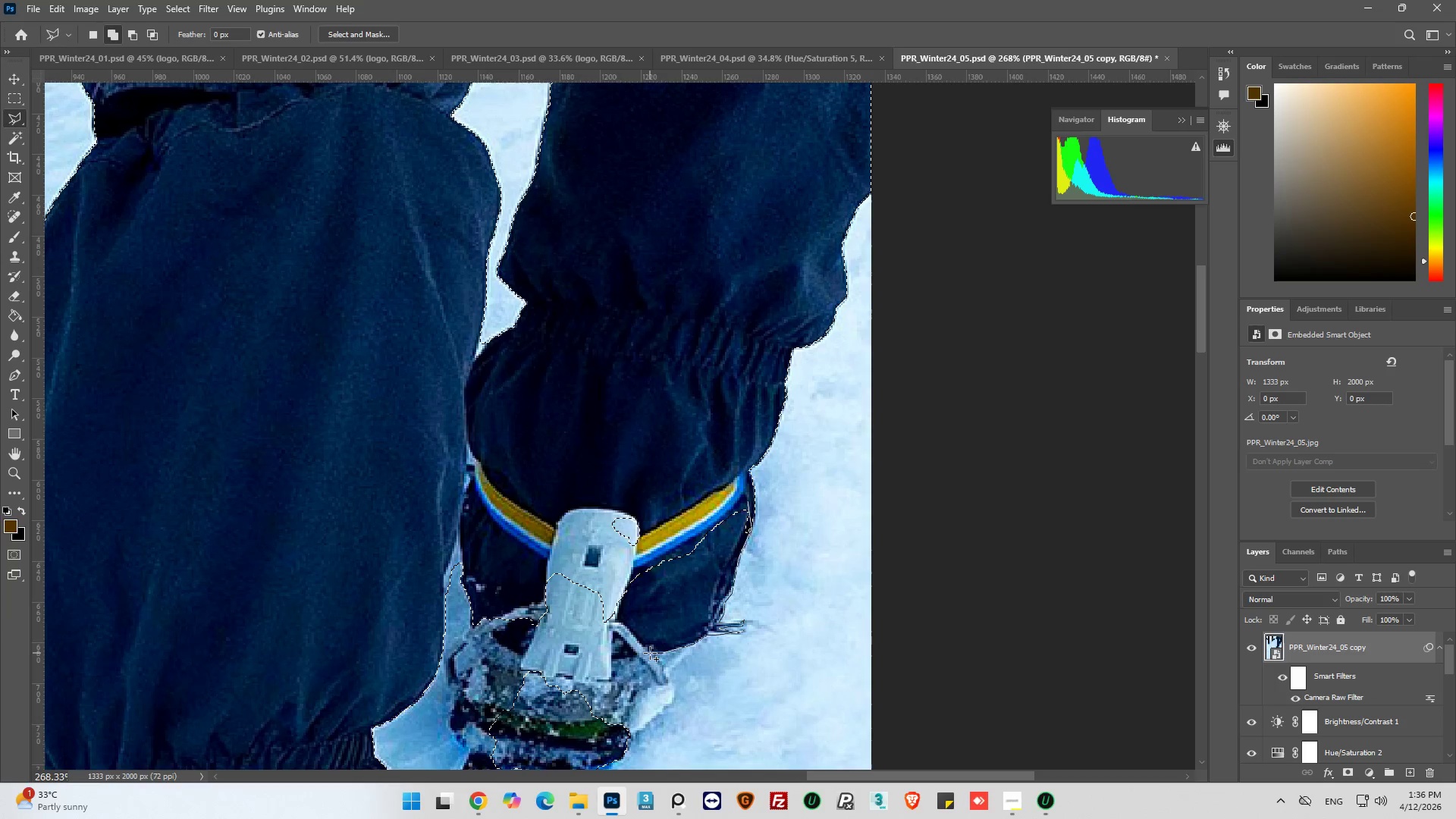 
left_click([650, 653])
 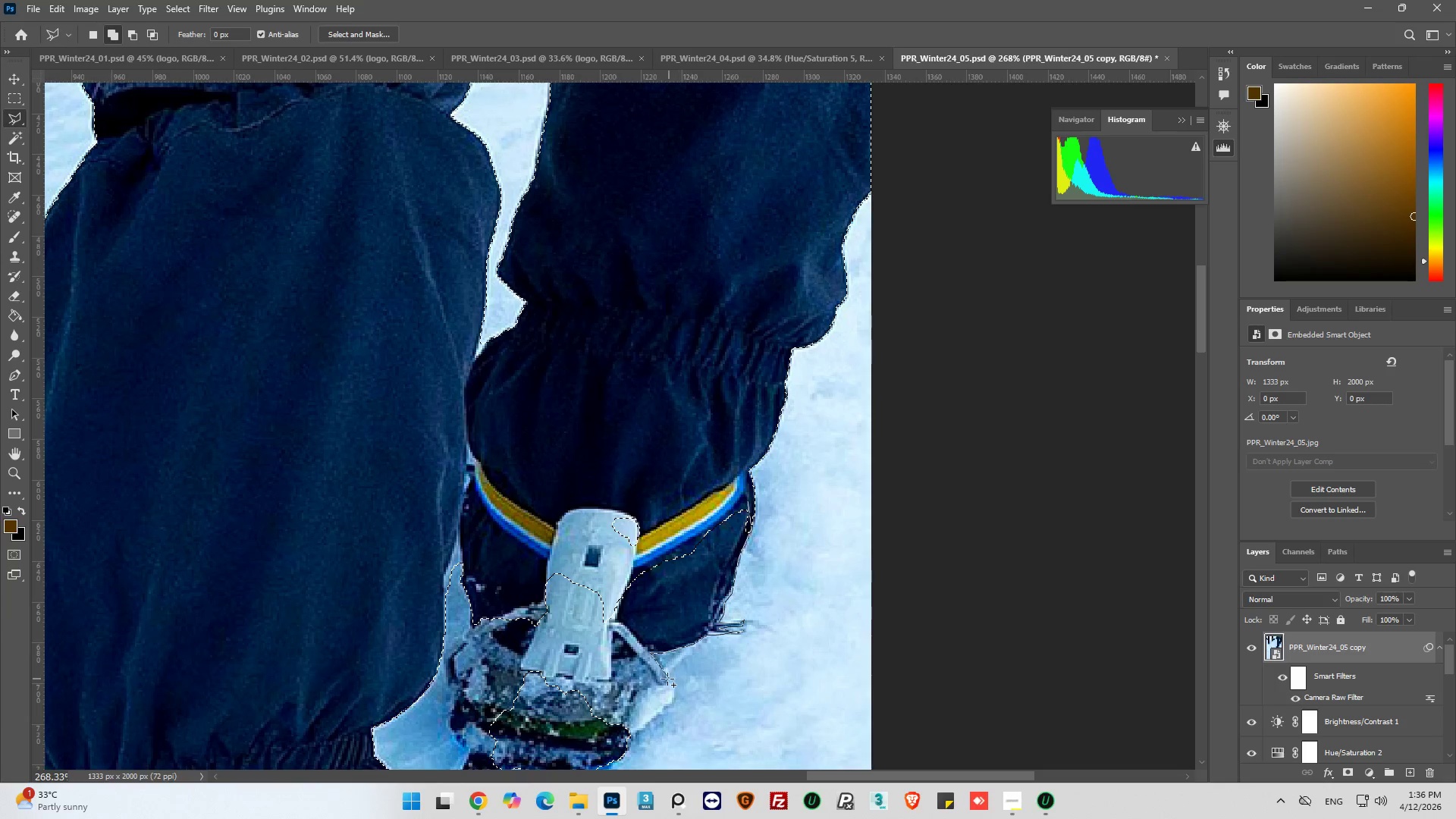 
wait(5.02)
 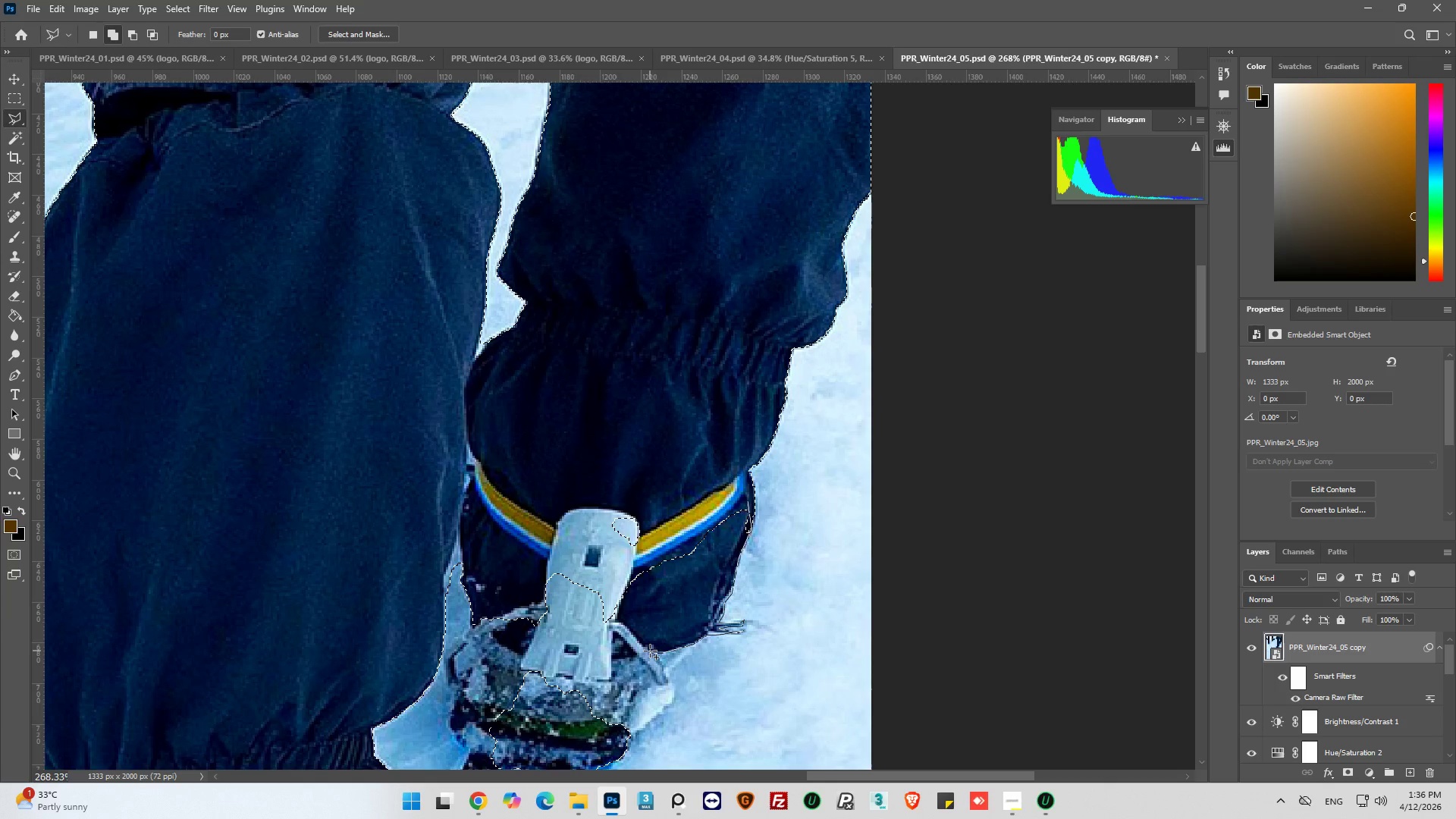 
left_click_drag(start_coordinate=[666, 687], to_coordinate=[661, 687])
 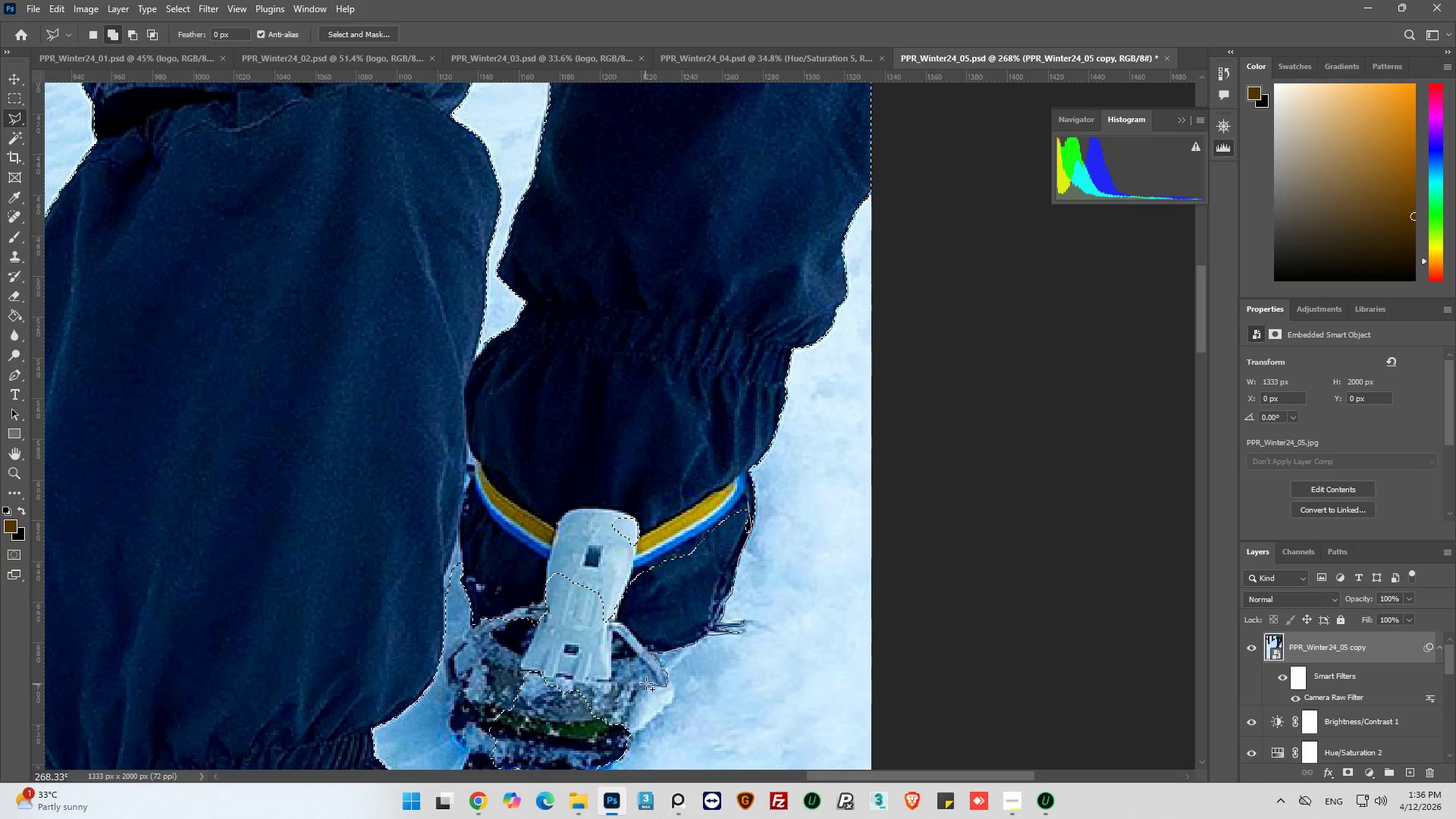 
left_click([648, 682])
 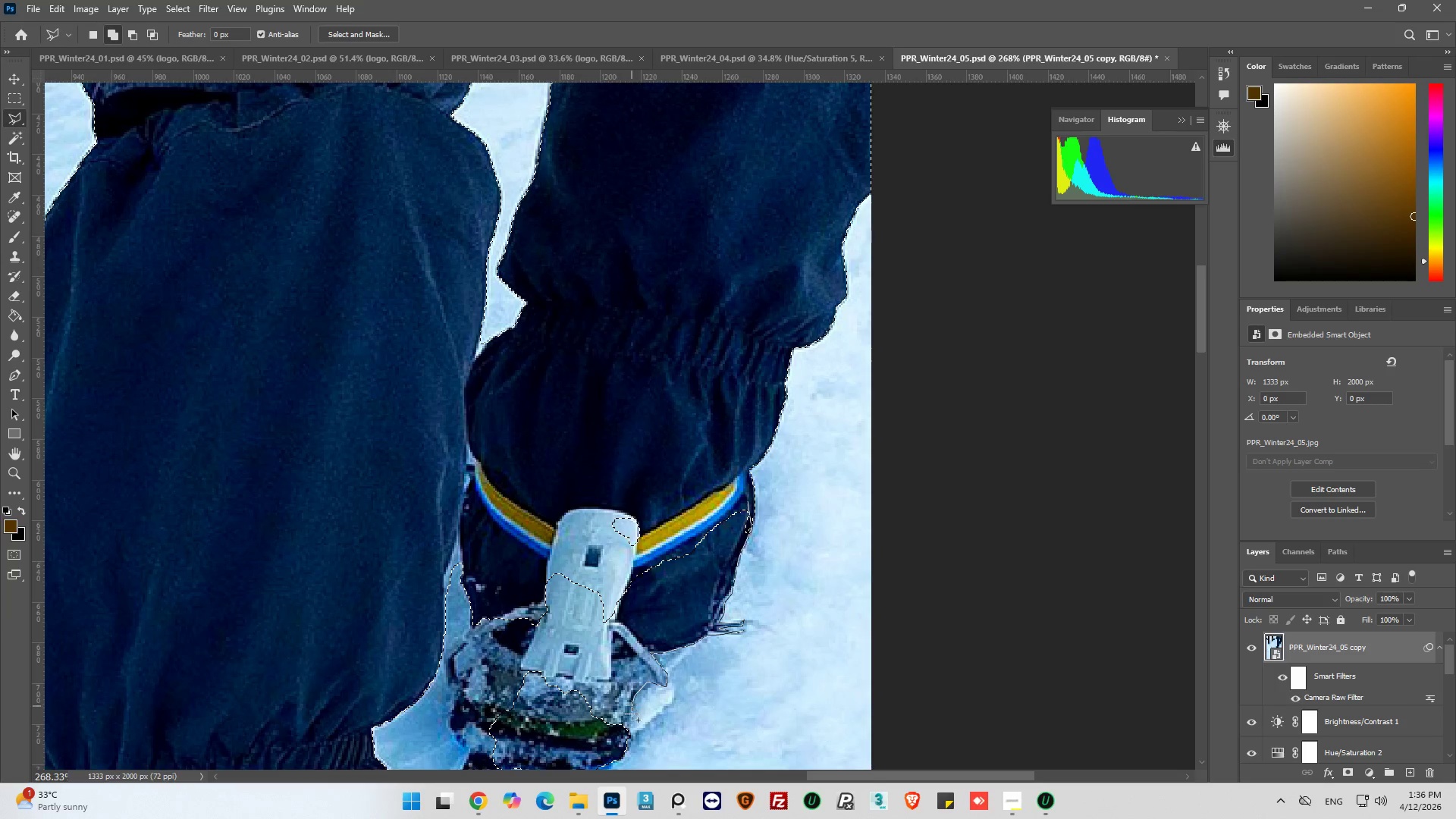 
left_click_drag(start_coordinate=[628, 720], to_coordinate=[628, 723])
 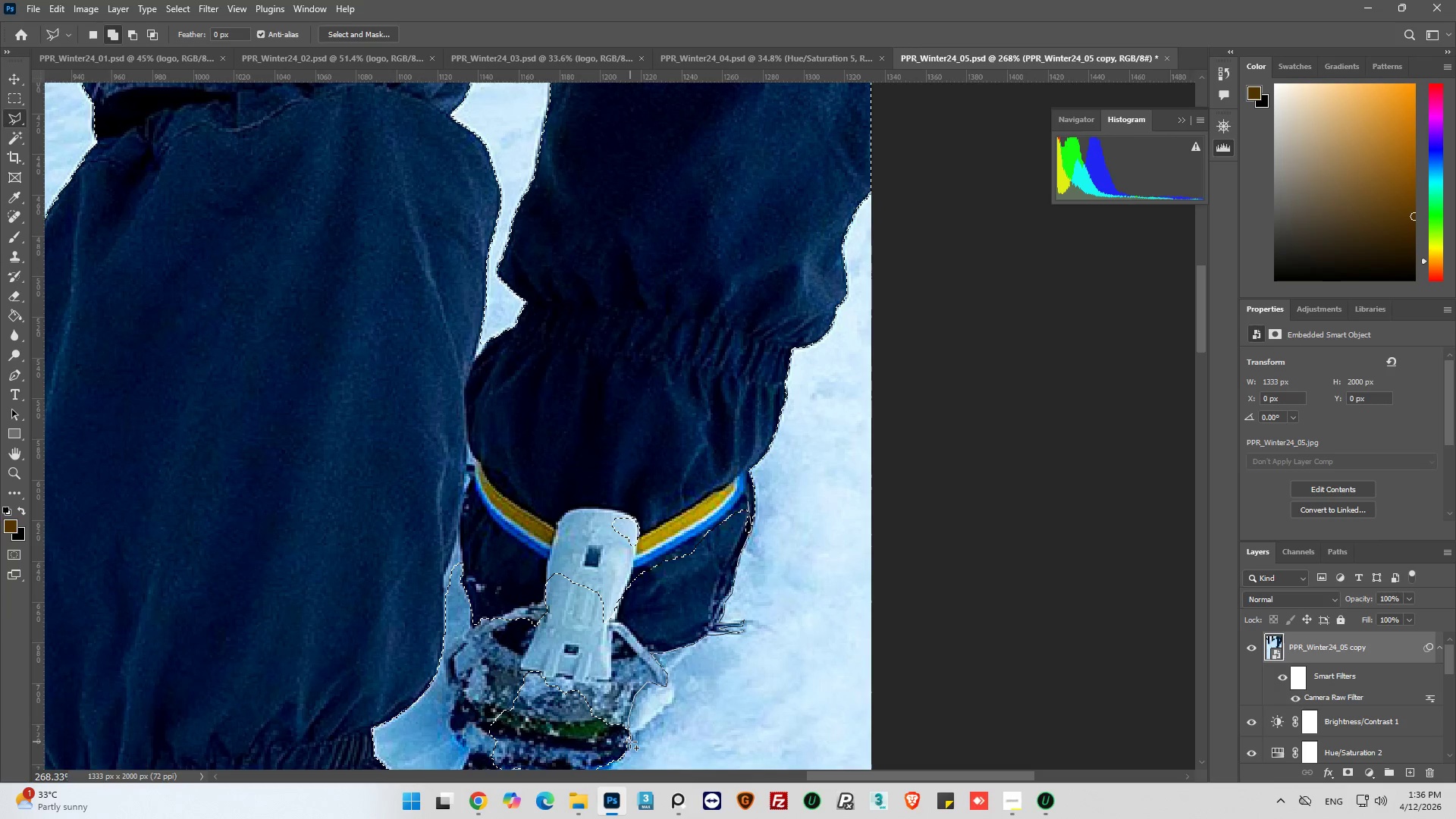 
left_click([630, 742])
 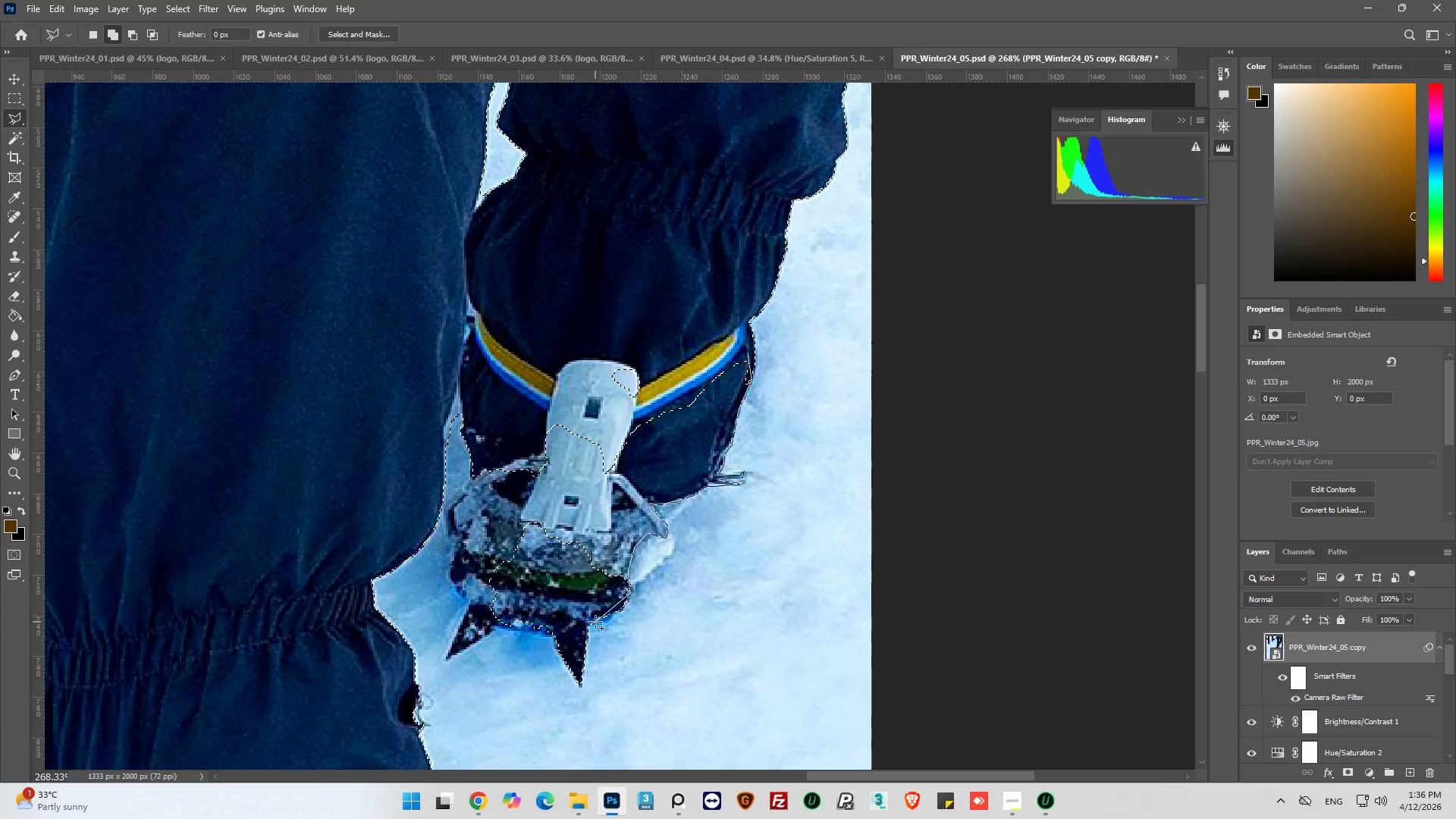 
left_click([613, 616])
 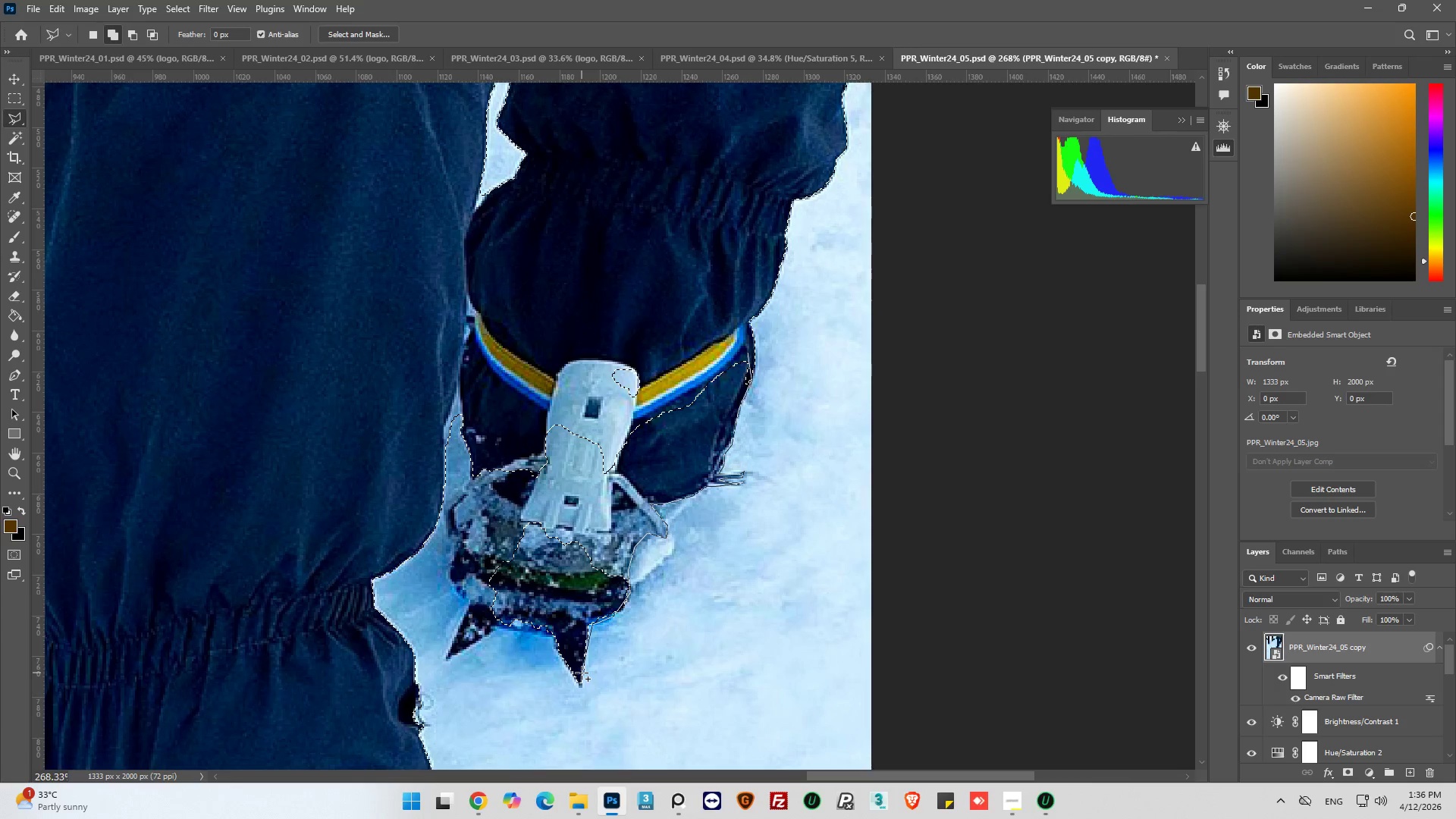 
left_click([547, 632])
 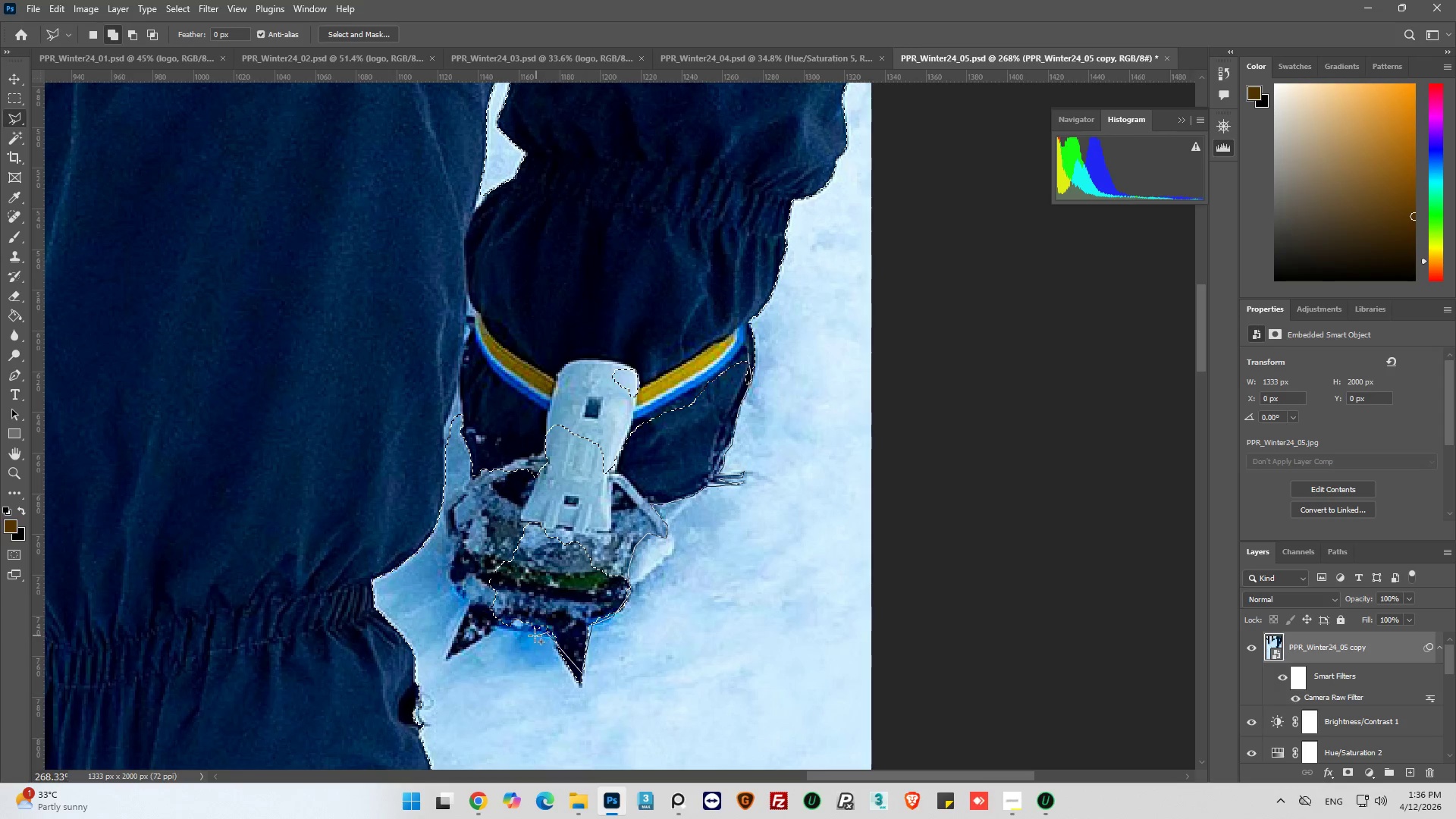 
left_click([532, 634])
 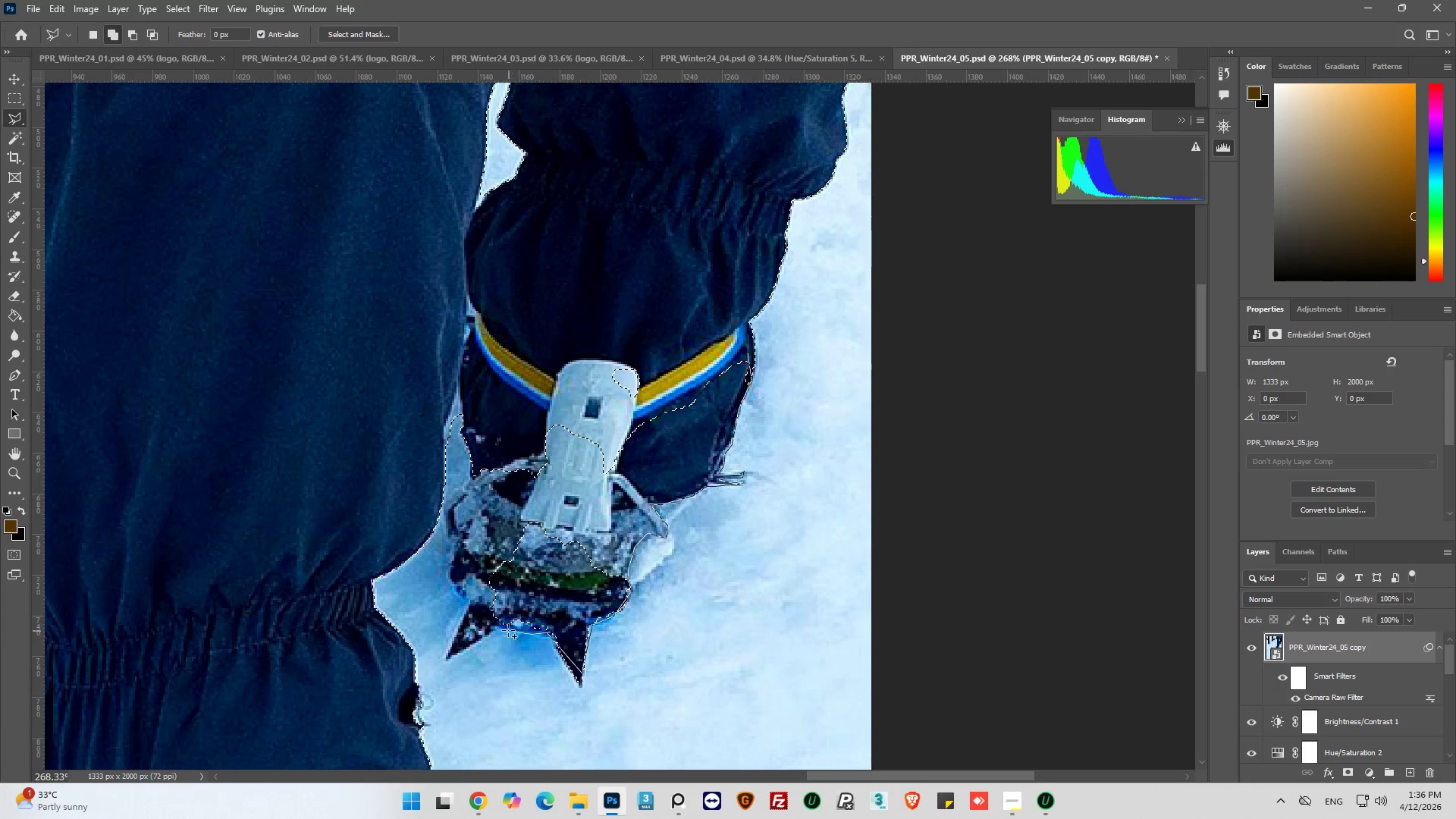 
left_click([508, 629])
 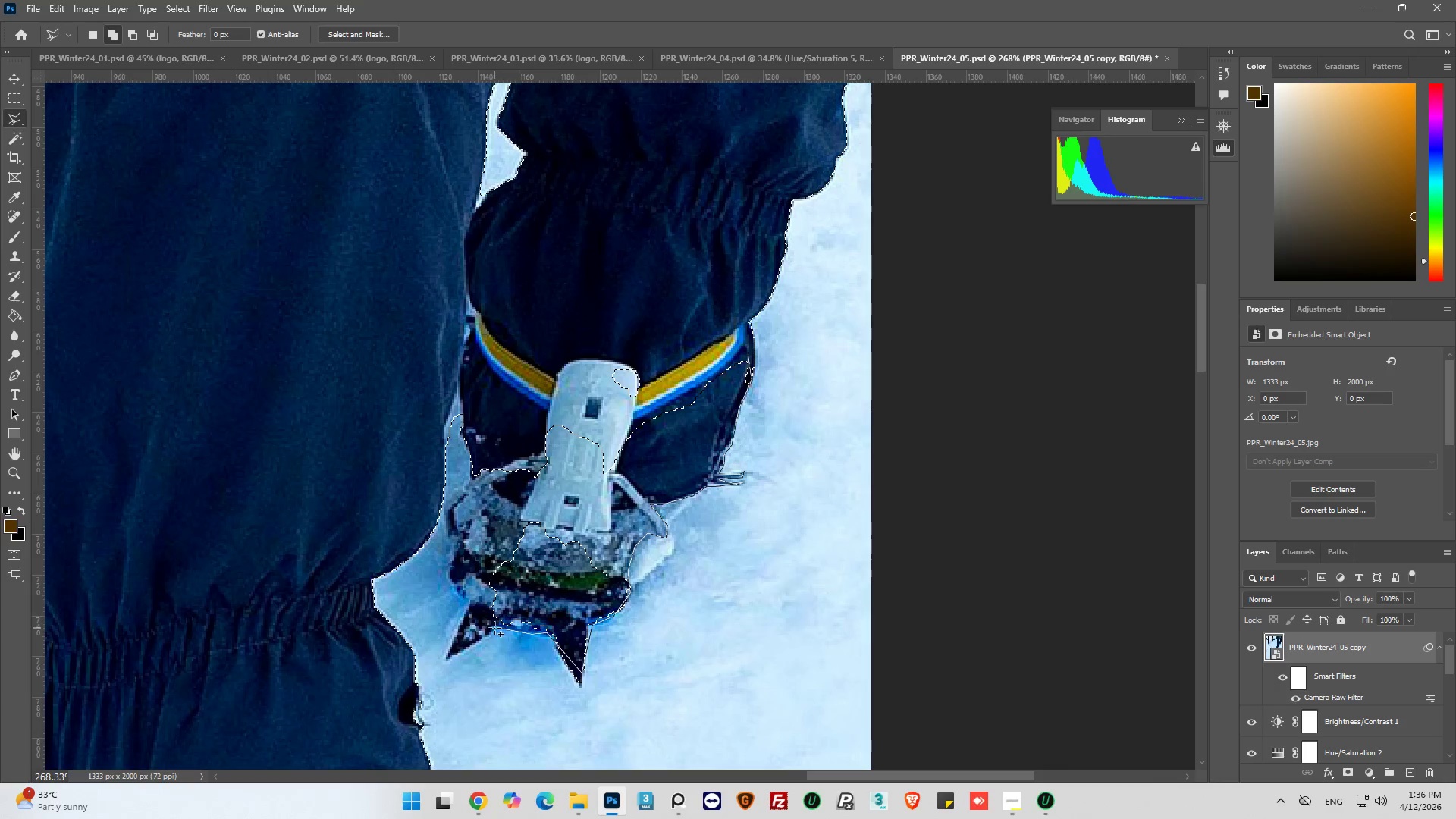 
left_click([494, 628])
 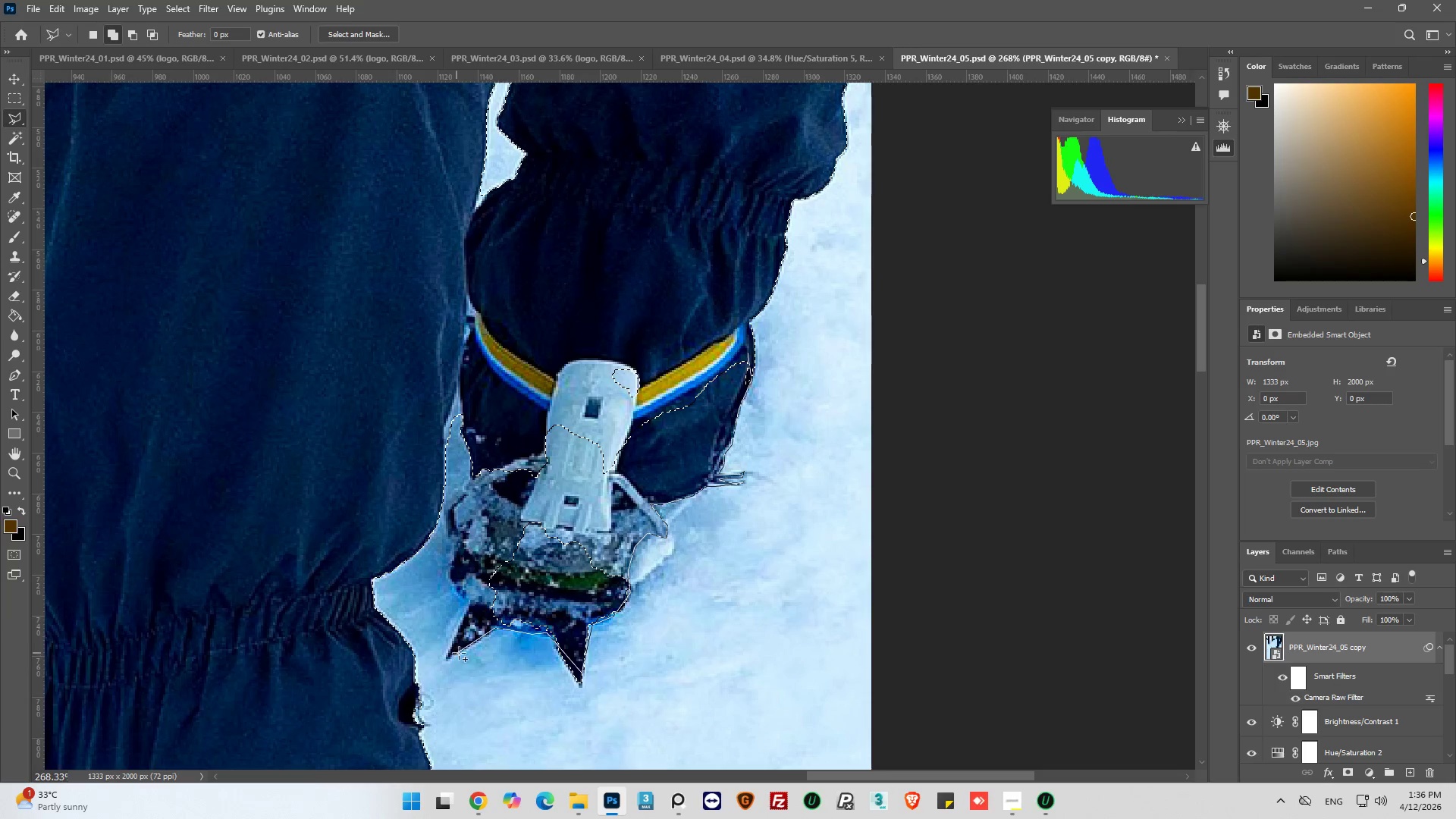 
left_click([463, 649])
 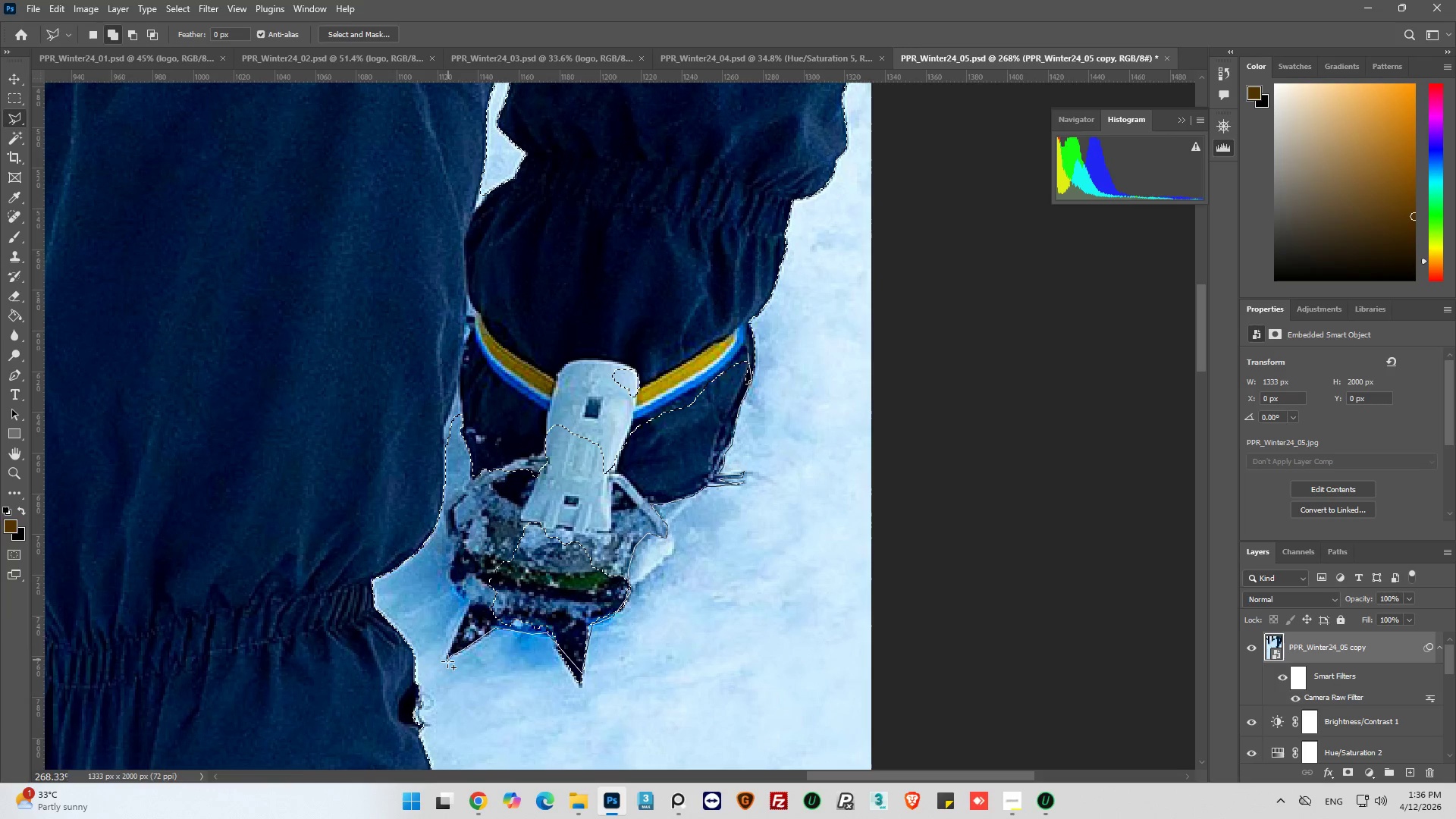 
left_click_drag(start_coordinate=[446, 662], to_coordinate=[451, 651])
 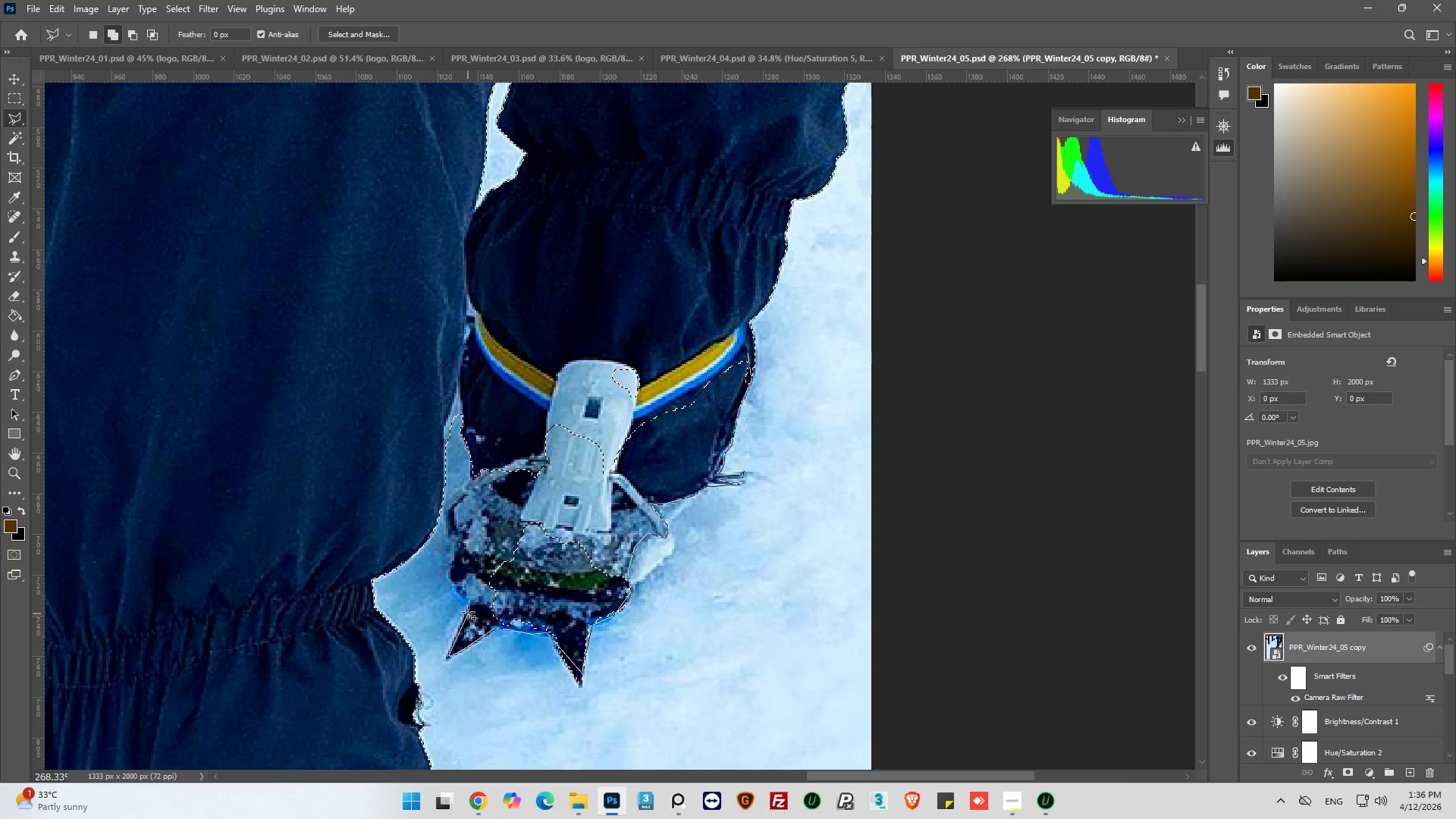 
double_click([469, 601])
 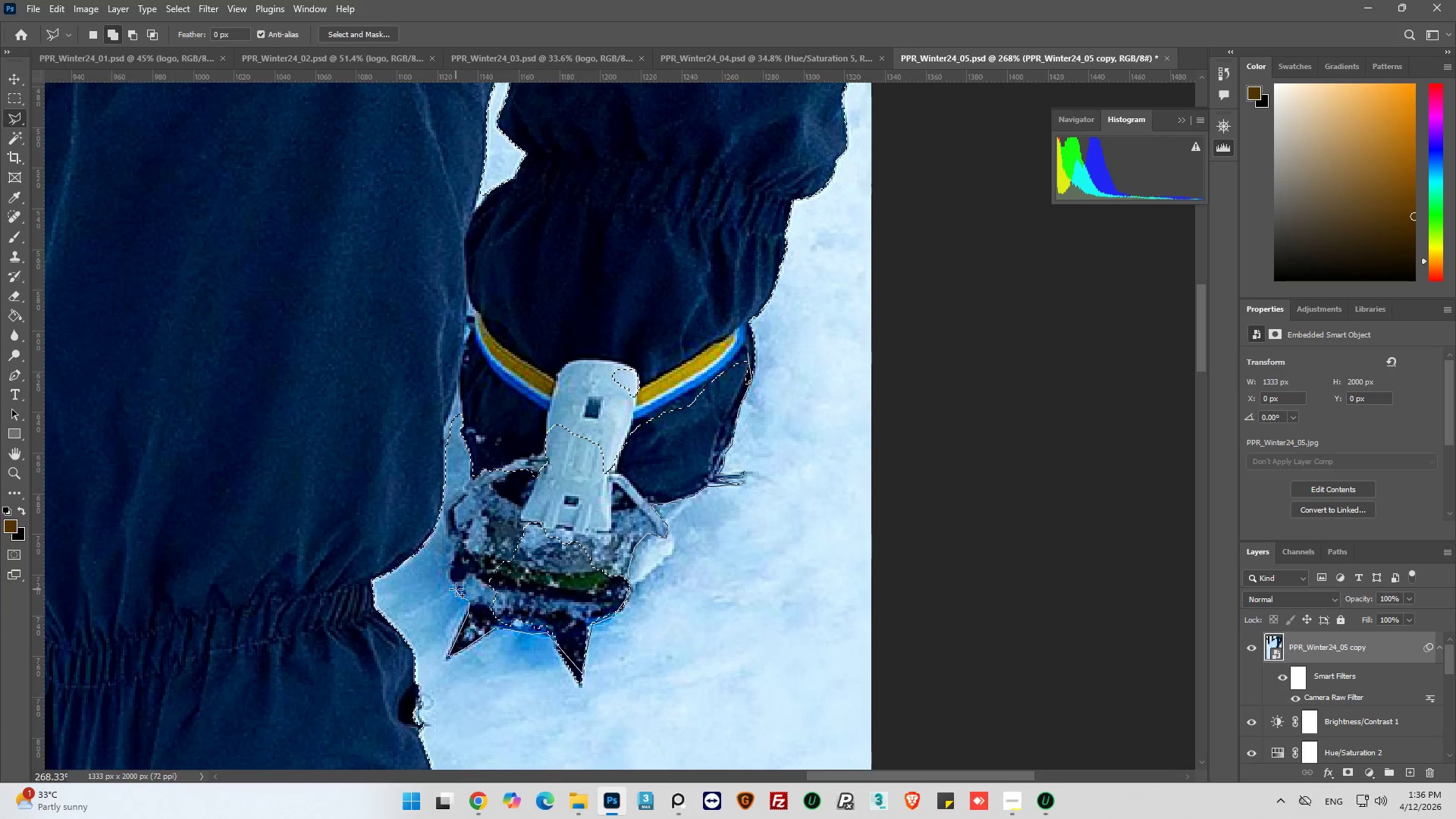 
left_click([454, 587])
 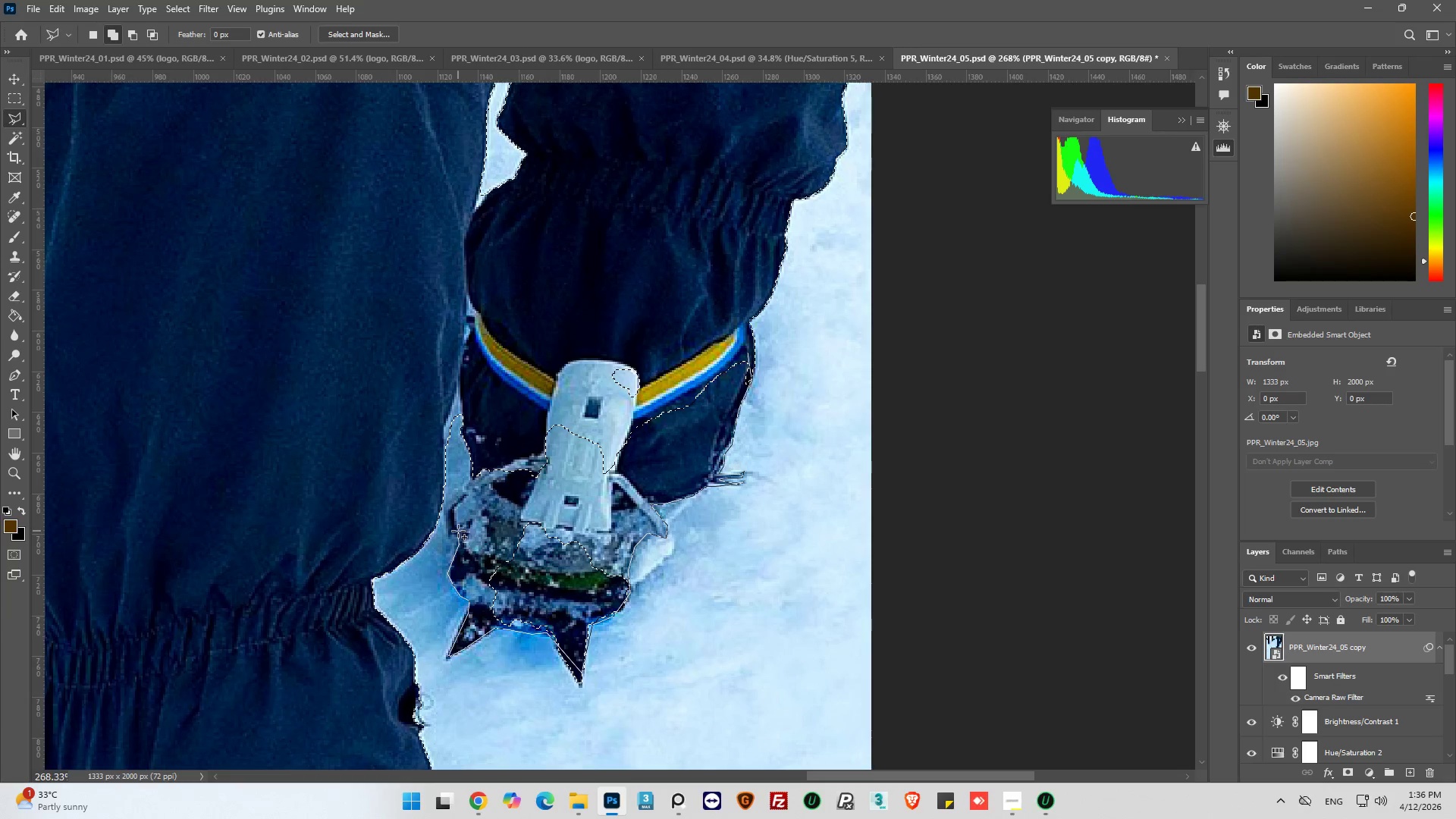 
left_click_drag(start_coordinate=[450, 537], to_coordinate=[450, 533])
 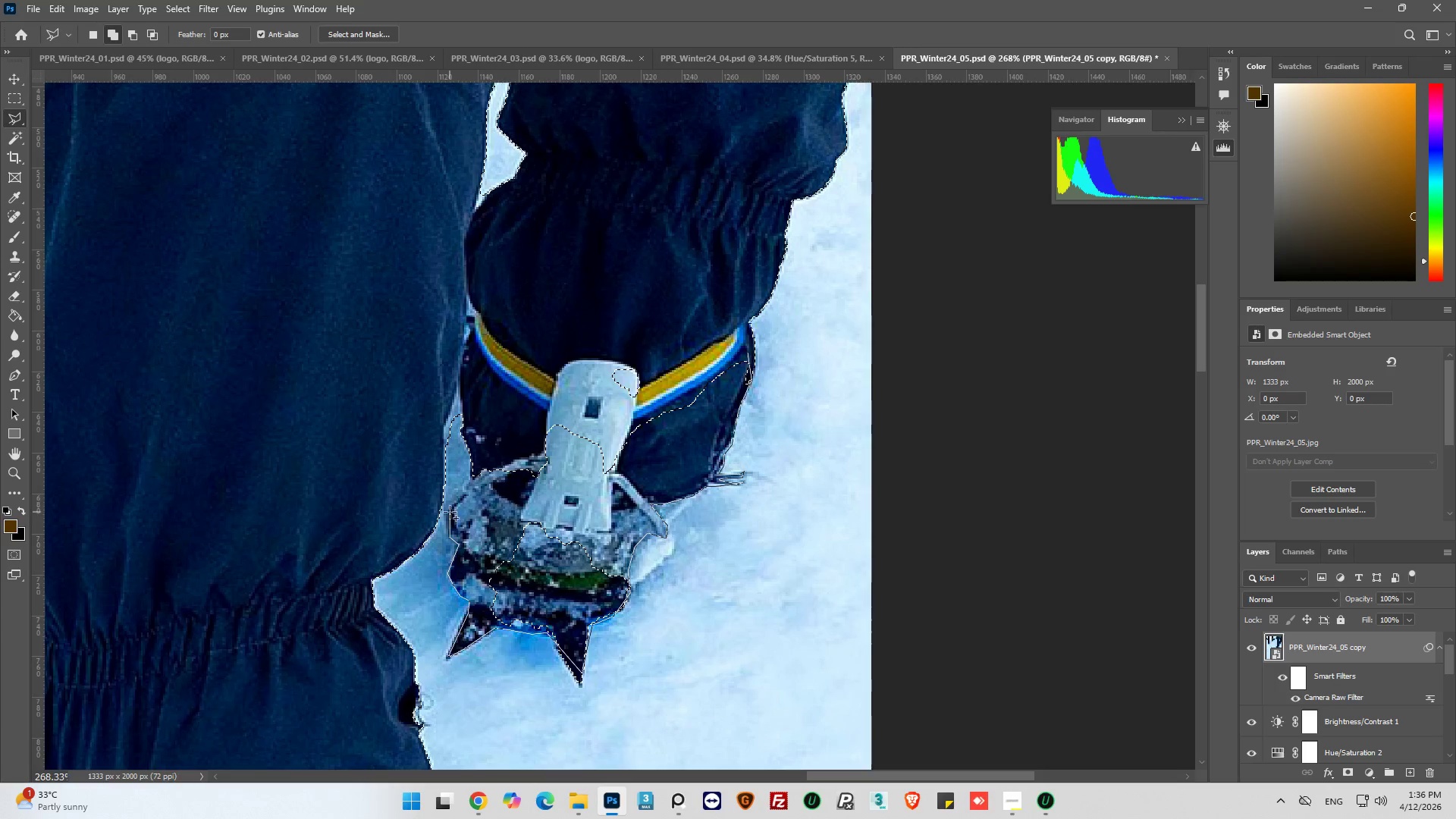 
left_click([447, 506])
 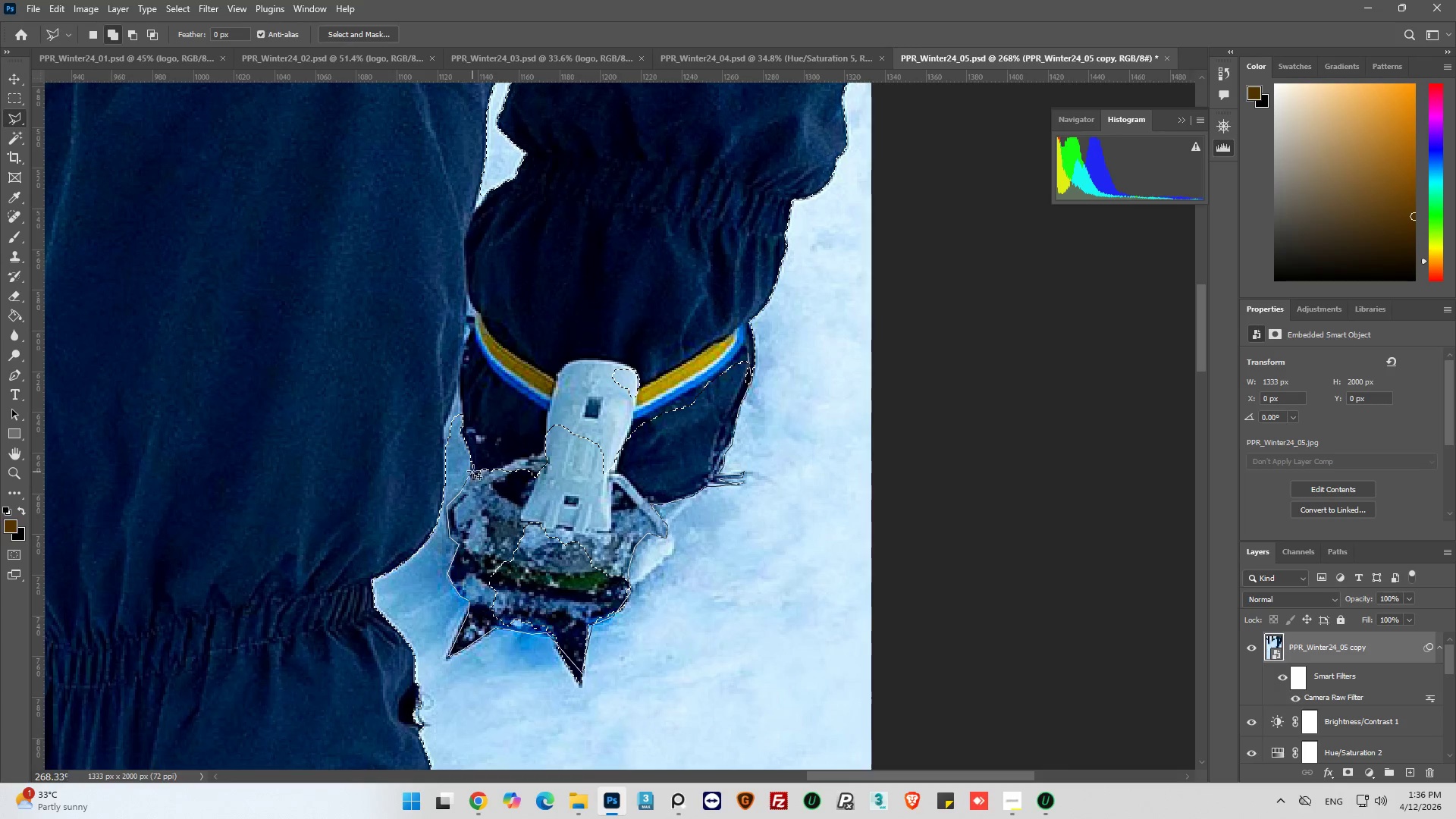 
left_click_drag(start_coordinate=[475, 458], to_coordinate=[479, 451])
 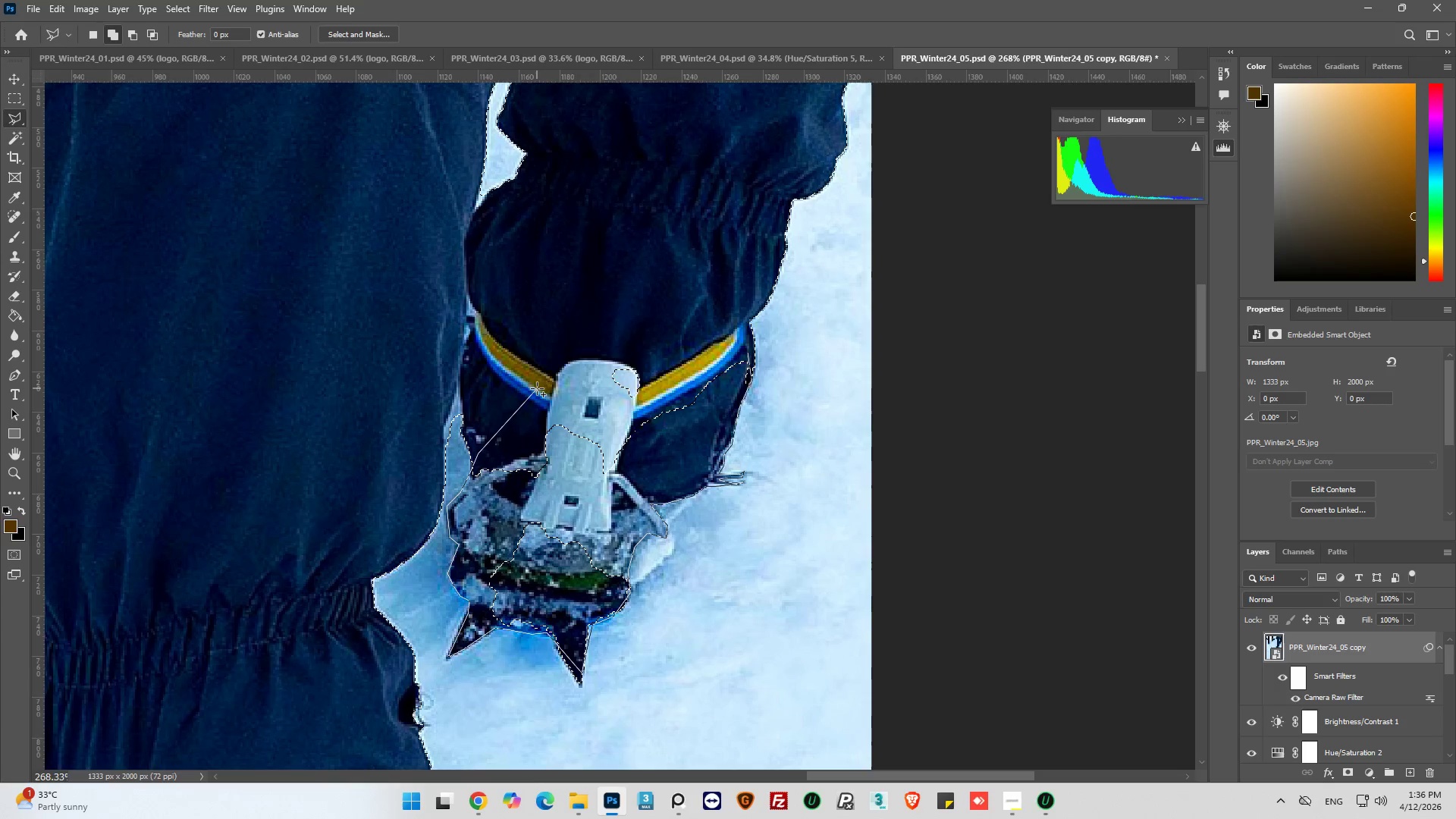 
double_click([537, 388])
 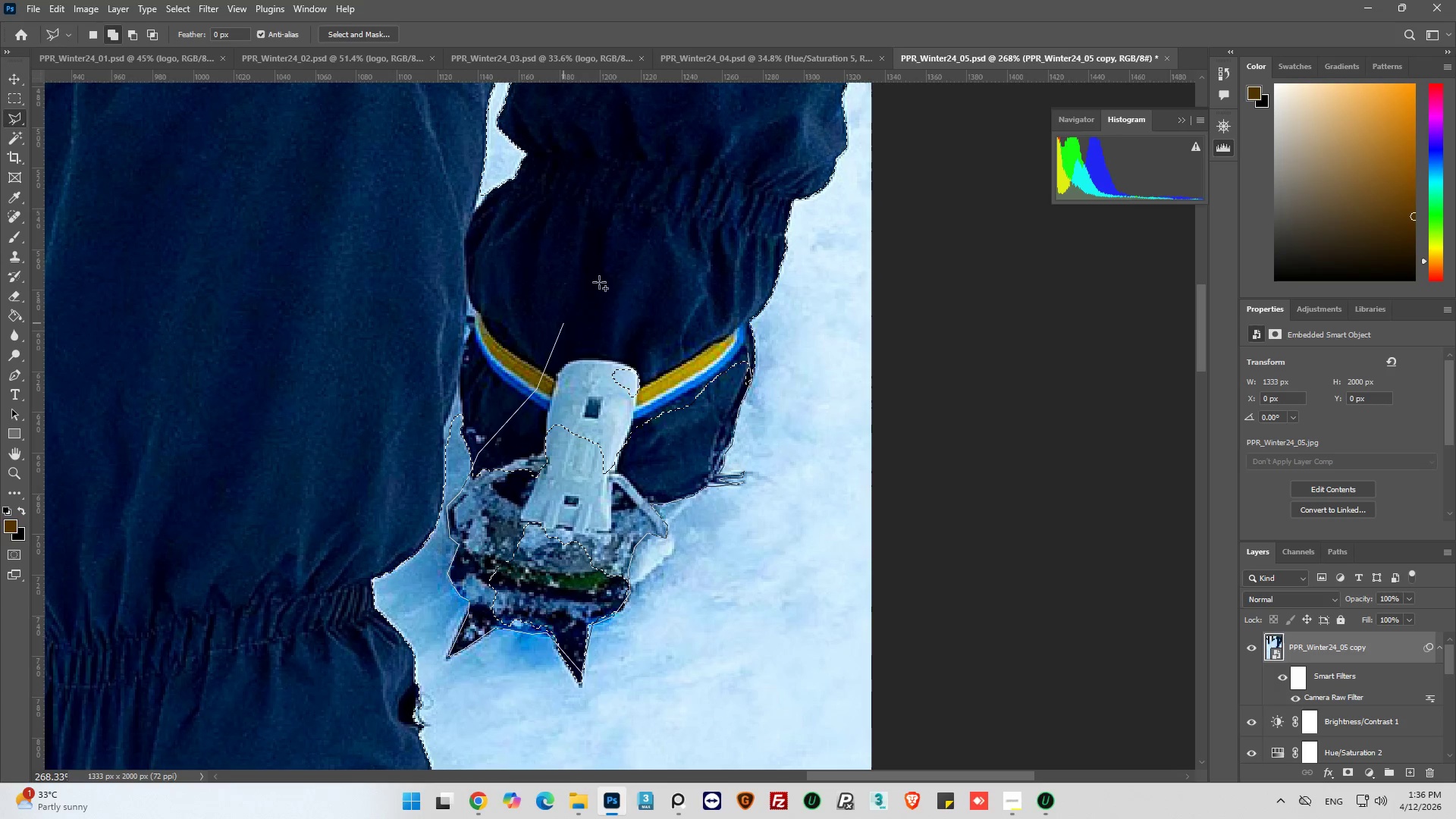 
left_click_drag(start_coordinate=[637, 252], to_coordinate=[664, 273])
 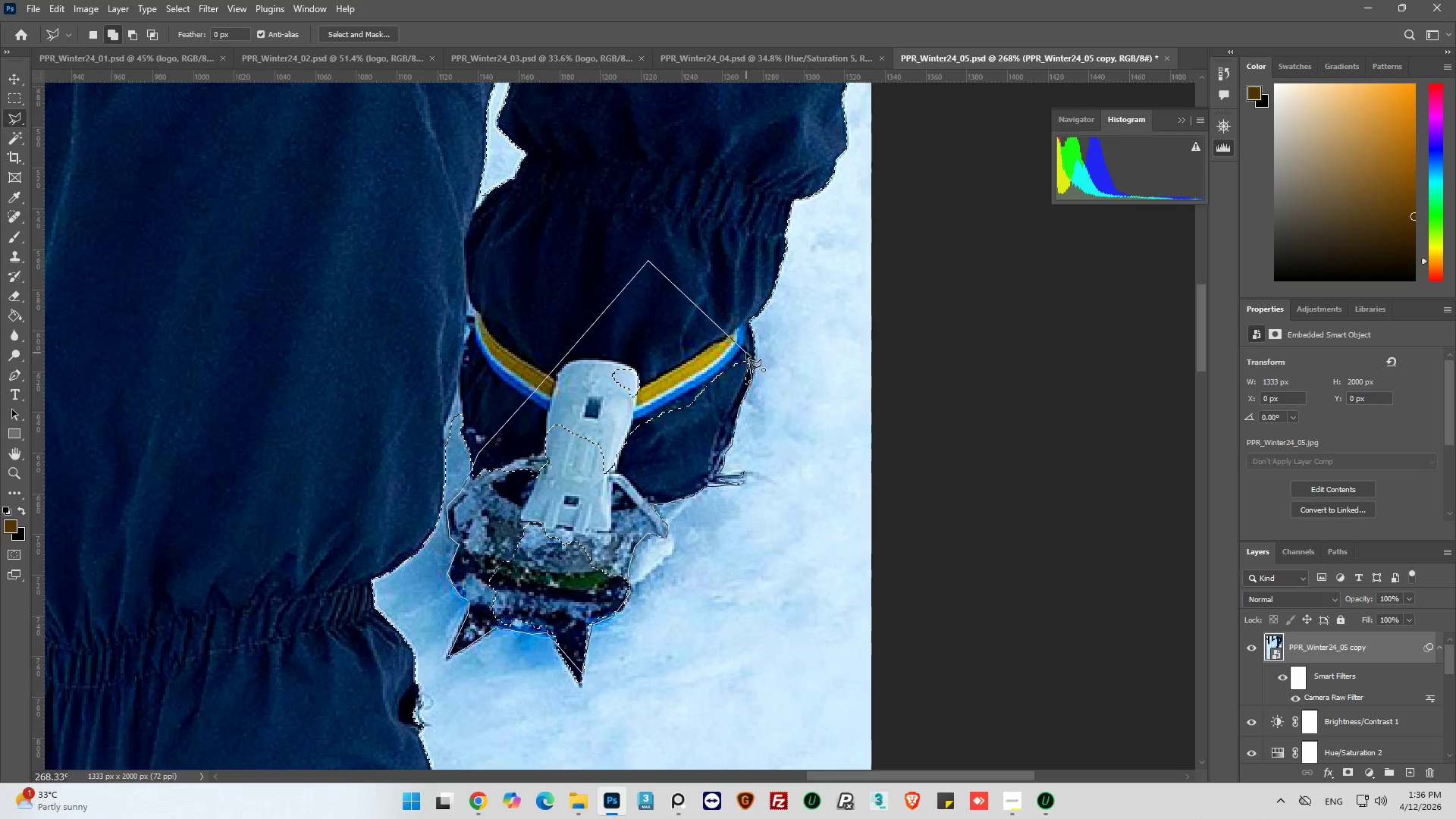 
left_click([746, 353])
 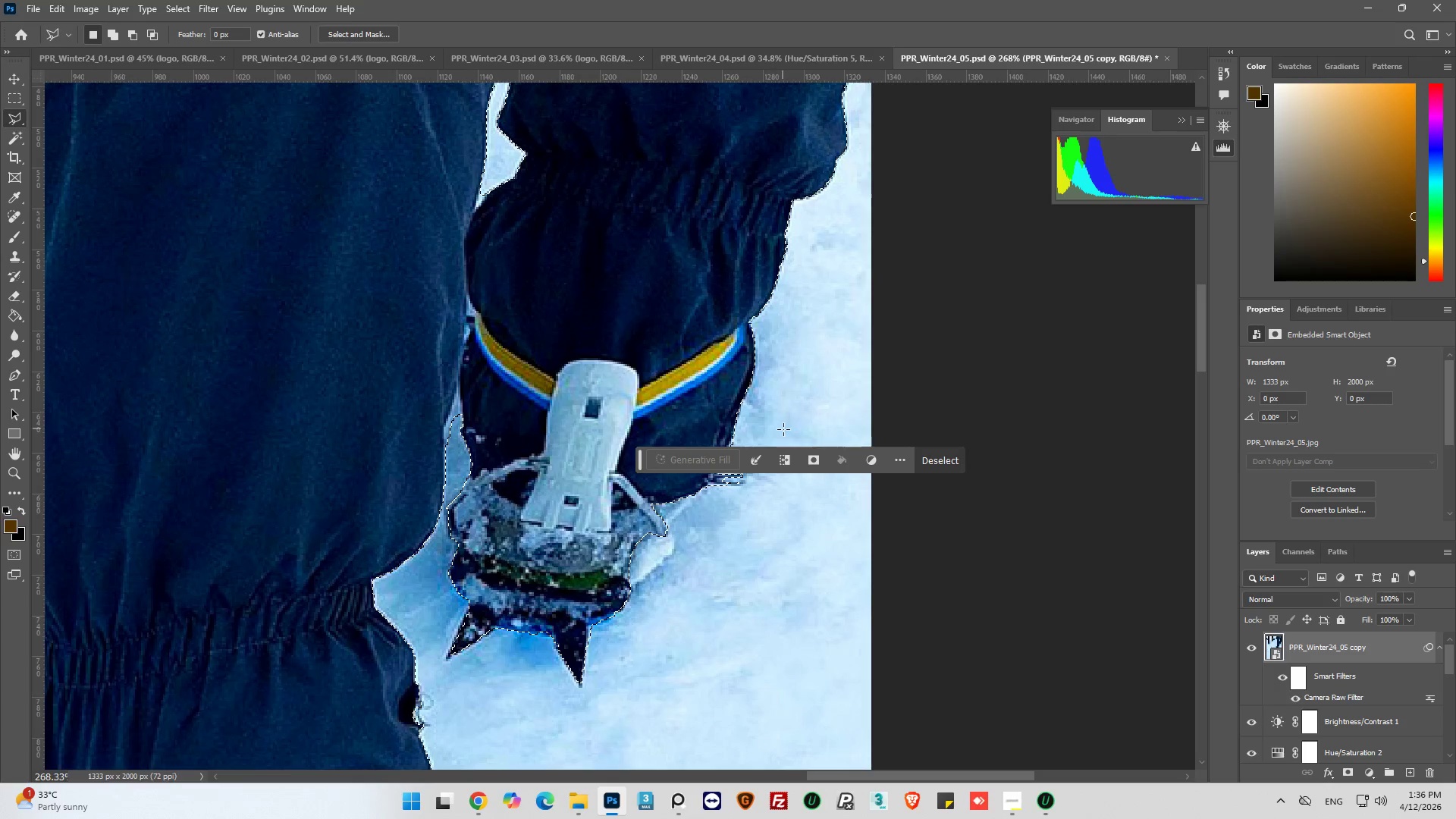 
hold_key(key=AltLeft, duration=0.42)
scroll: coordinate [755, 290], scroll_direction: down, amount: 21.0
 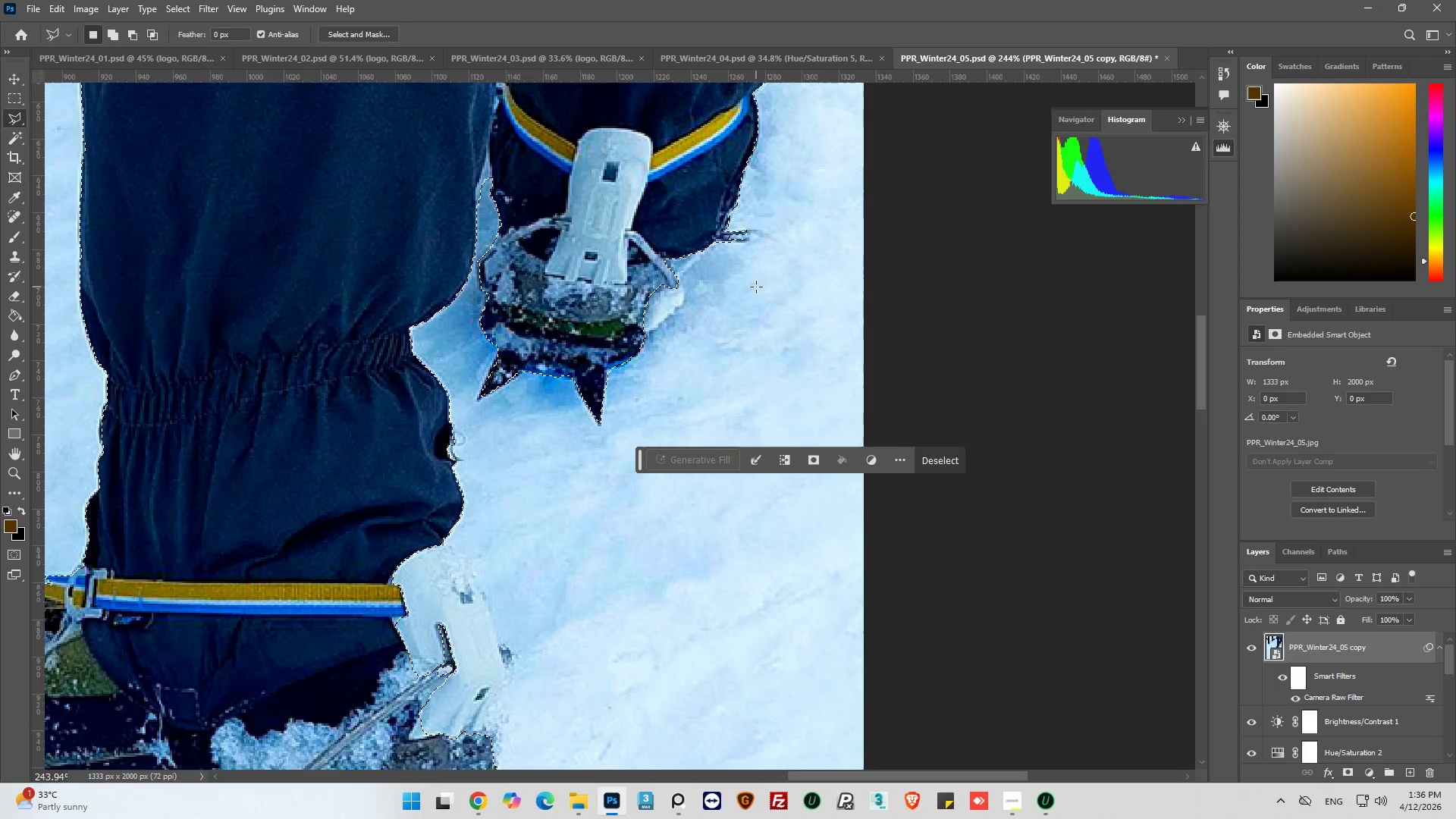 
hold_key(key=AltLeft, duration=0.47)
scroll: coordinate [817, 303], scroll_direction: down, amount: 8.0
 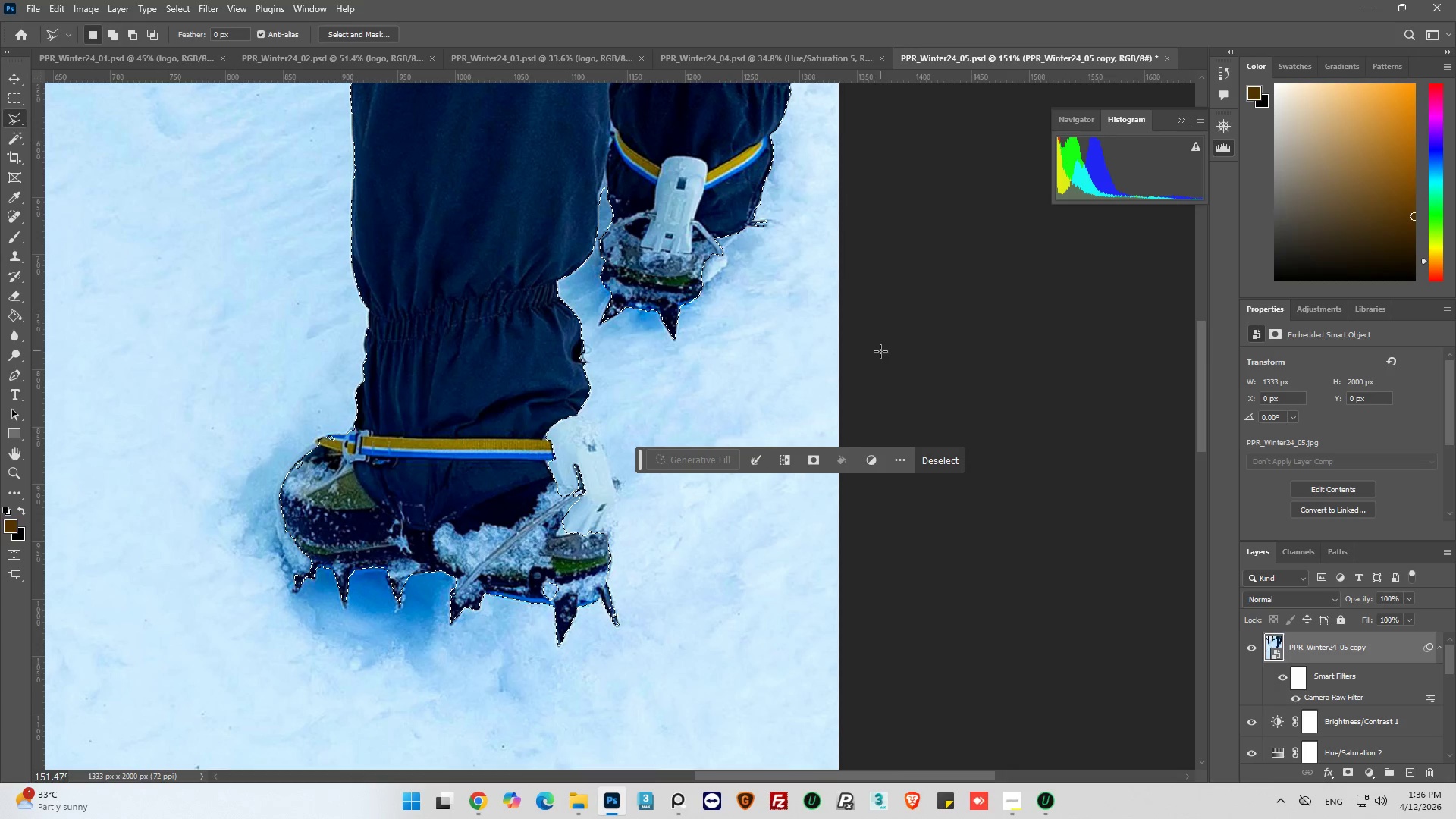 
hold_key(key=AltLeft, duration=0.48)
scroll: coordinate [890, 360], scroll_direction: down, amount: 5.0
 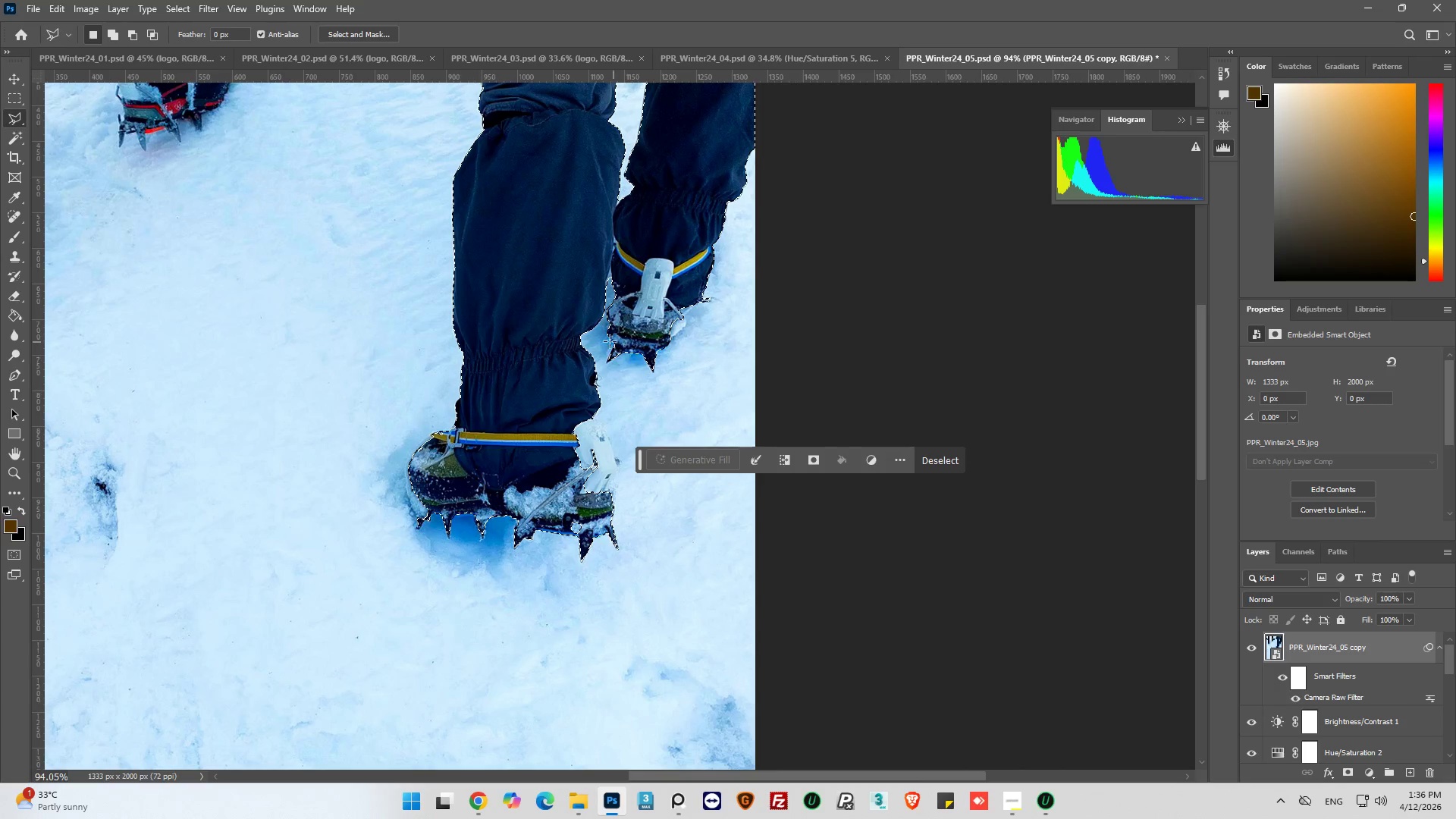 
hold_key(key=AltLeft, duration=0.53)
scroll: coordinate [177, 457], scroll_direction: up, amount: 30.0
 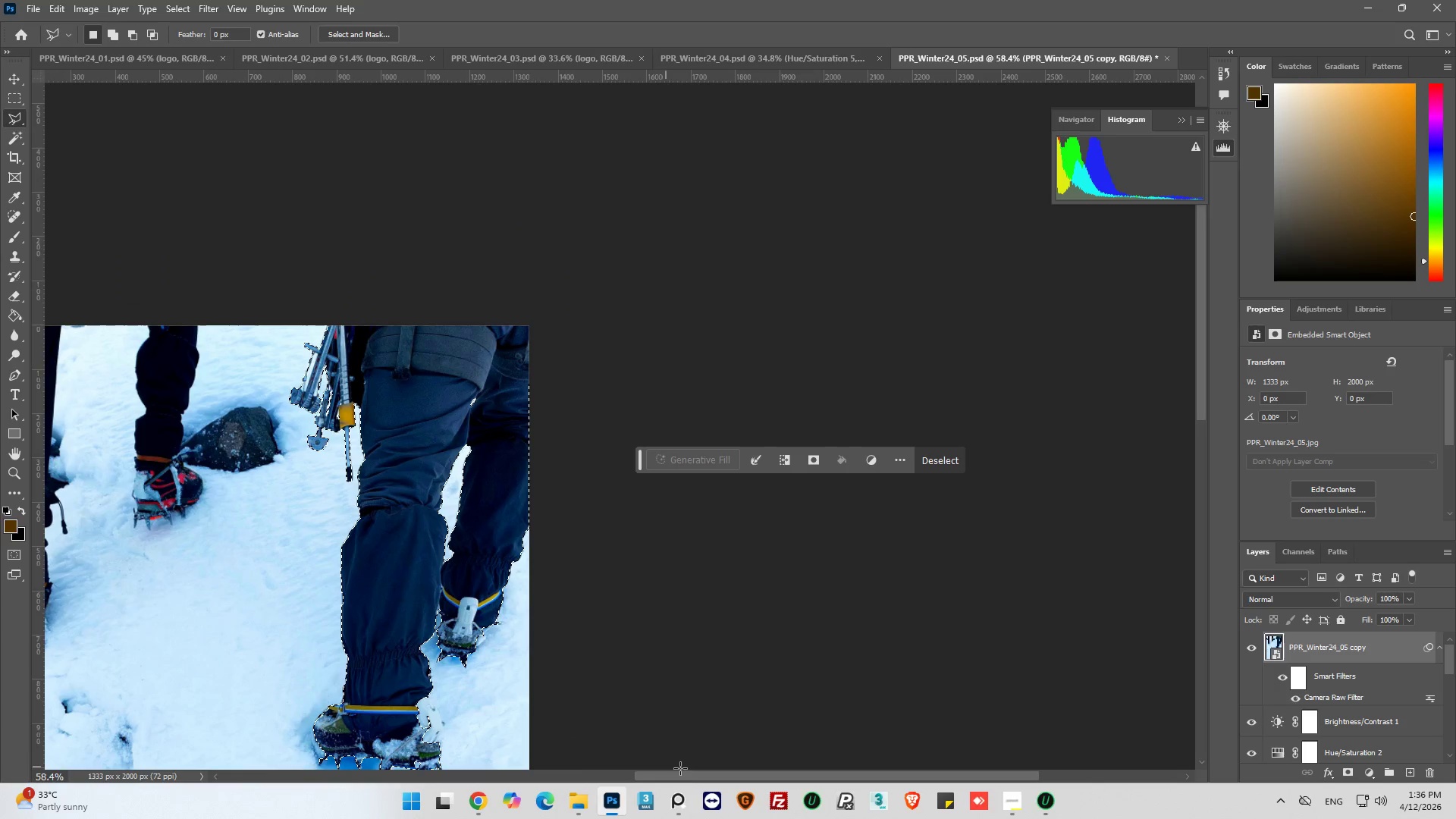 
left_click_drag(start_coordinate=[686, 774], to_coordinate=[548, 755])
 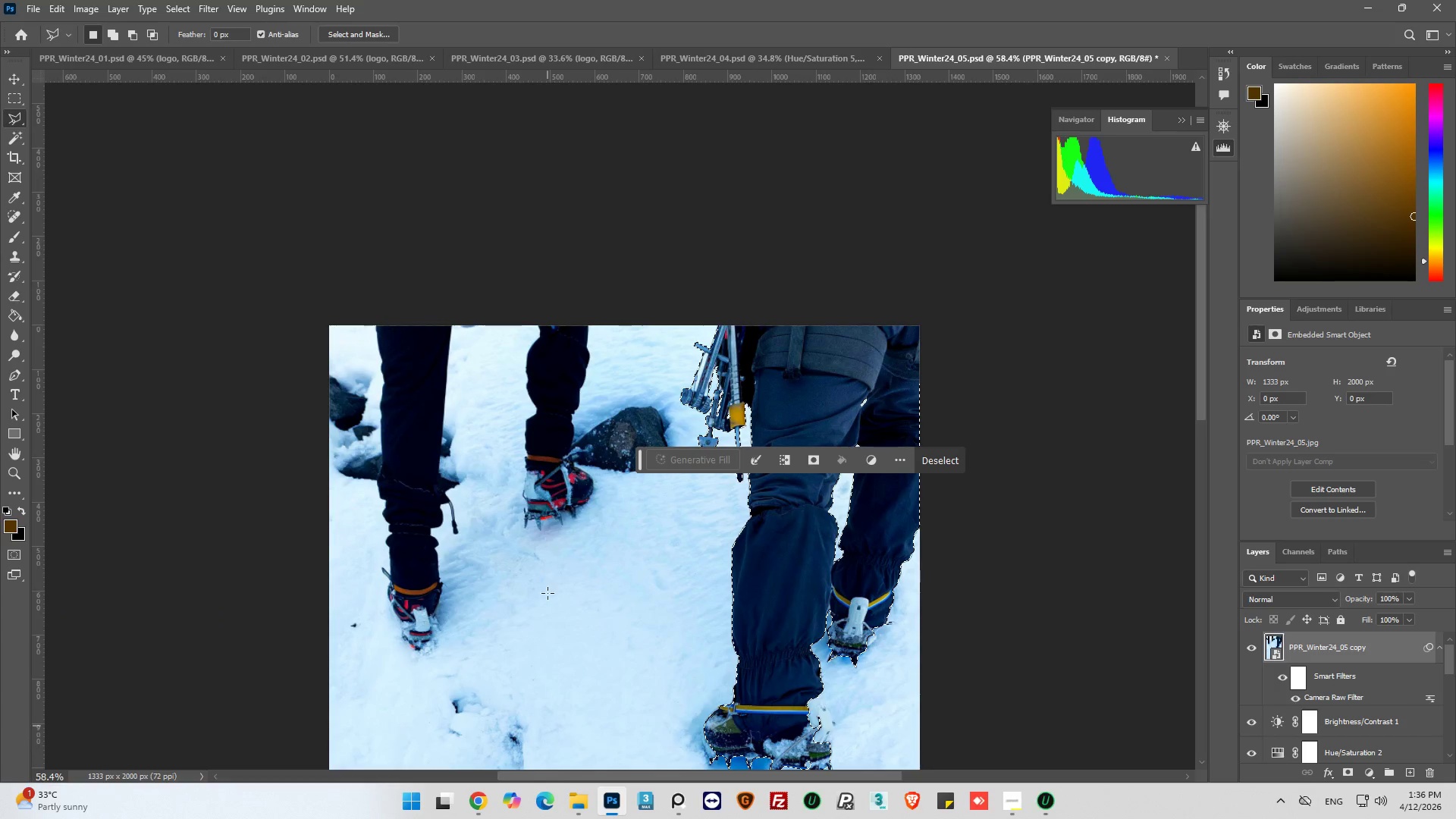 
hold_key(key=AltLeft, duration=0.45)
 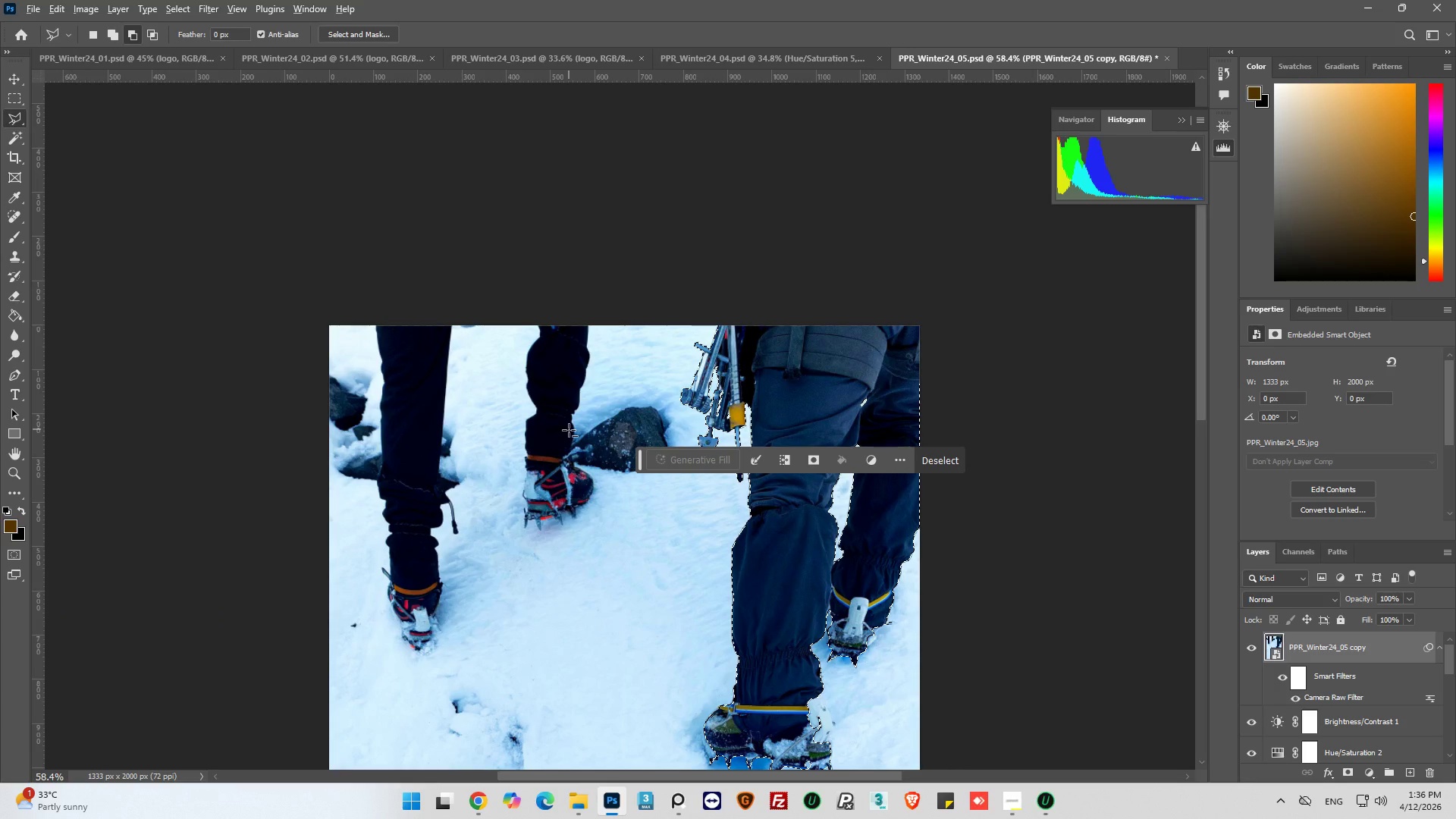 
hold_key(key=AltLeft, duration=0.34)
scroll: coordinate [538, 325], scroll_direction: up, amount: 1.0
 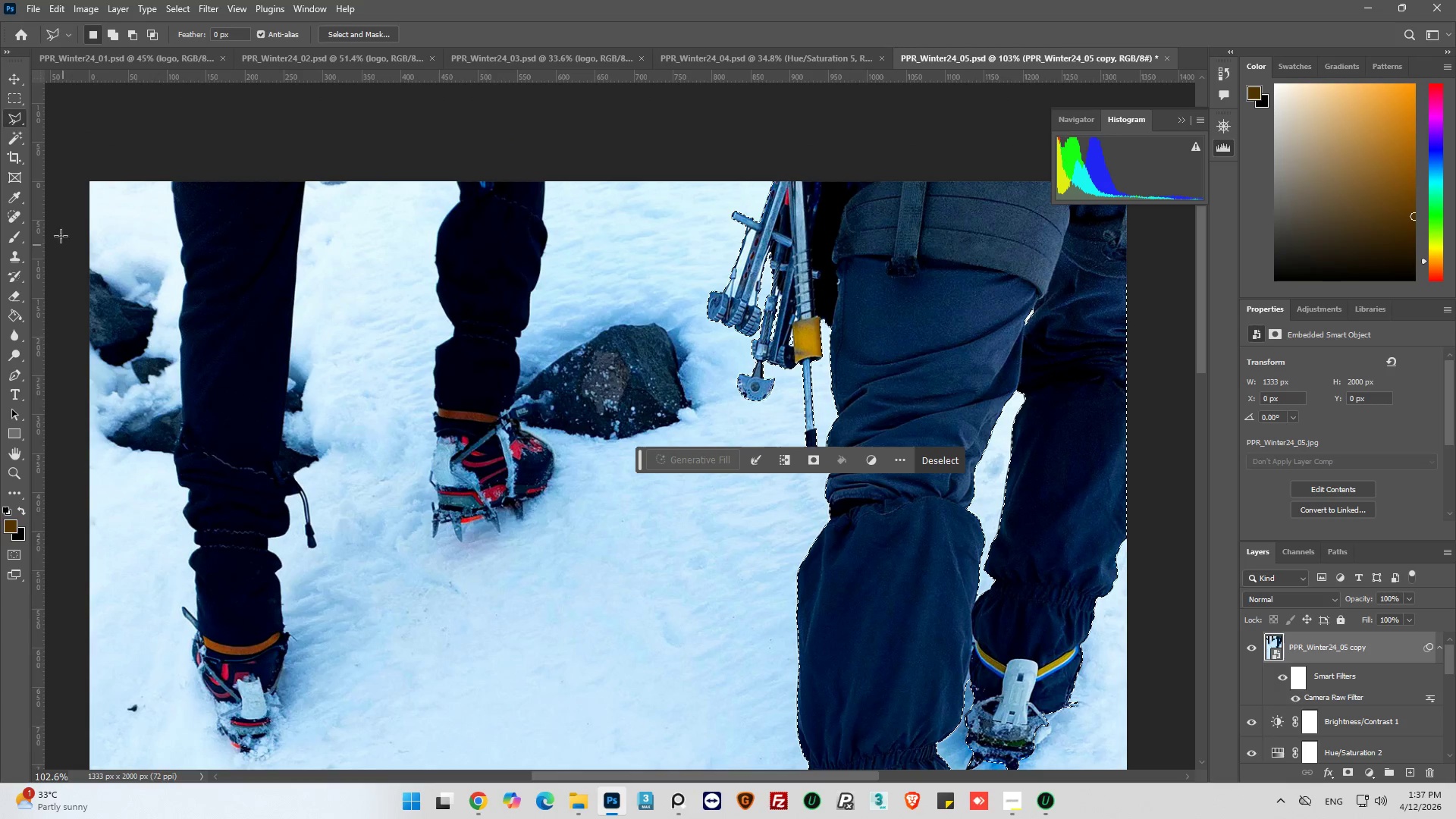 
left_click_drag(start_coordinate=[14, 136], to_coordinate=[49, 152])
 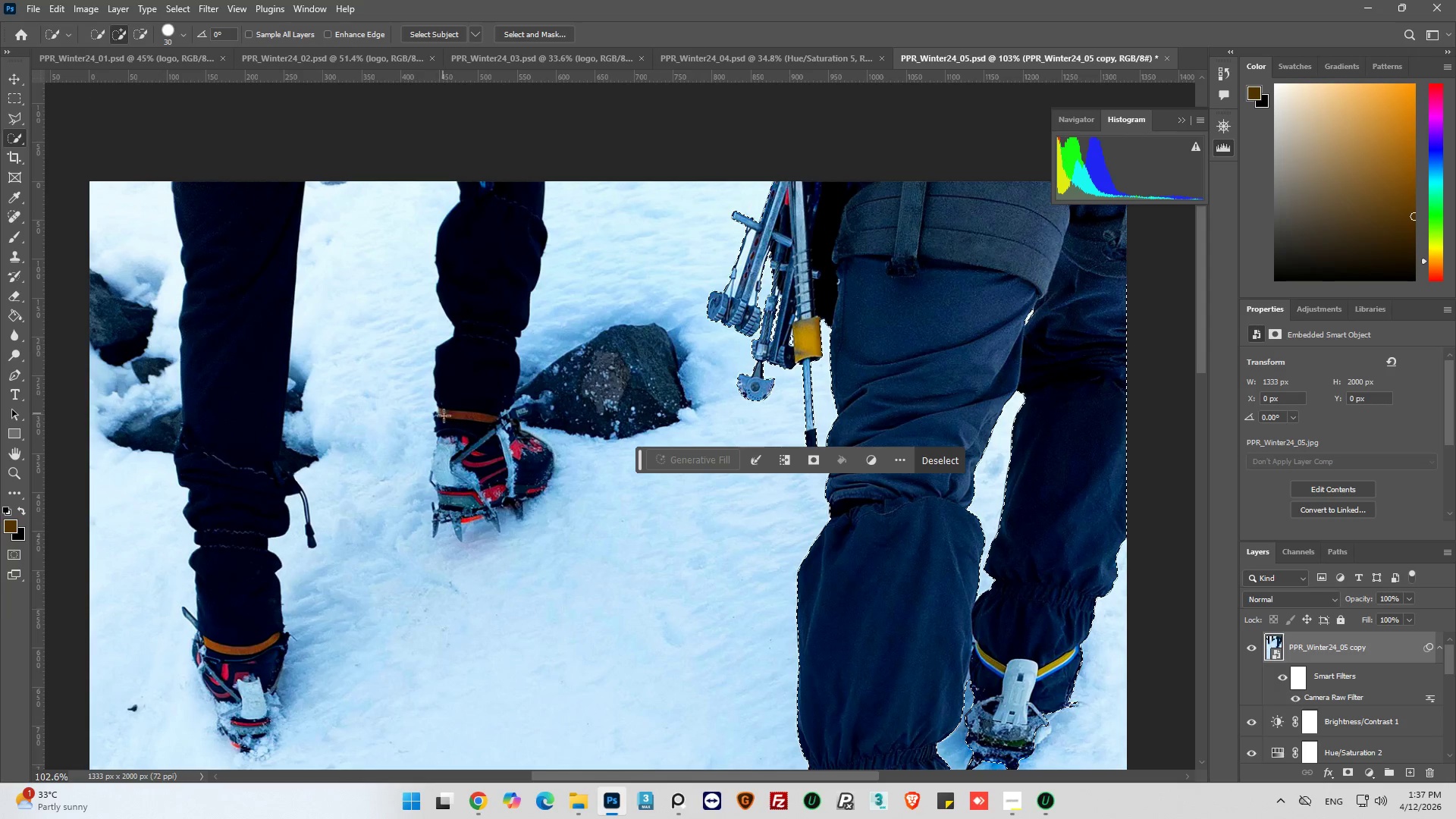 
hold_key(key=AltLeft, duration=1.01)
 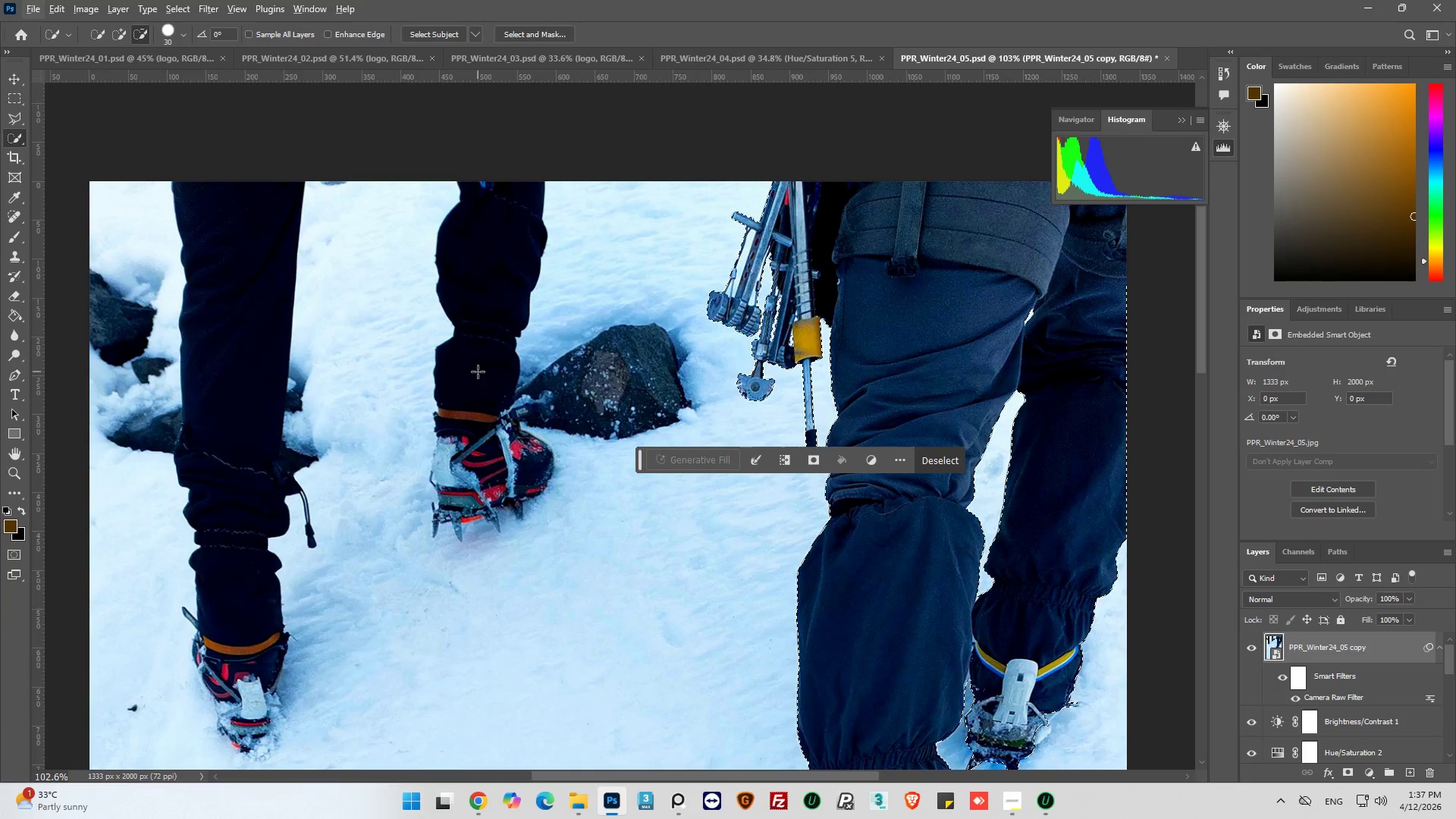 
hold_key(key=ShiftLeft, duration=1.22)
left_click([474, 354])
 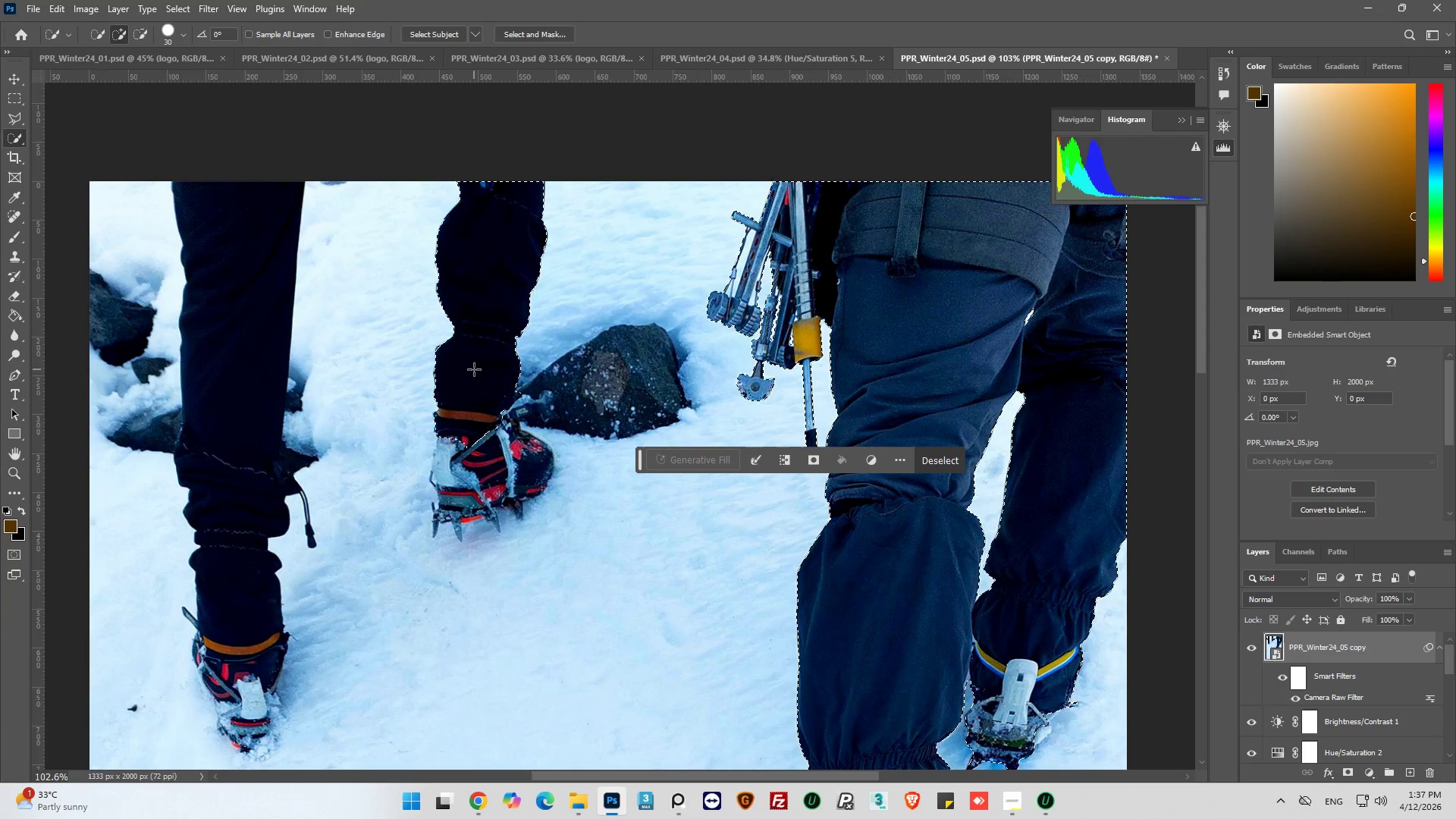 
hold_key(key=ShiftLeft, duration=1.5)
left_click([209, 311])
 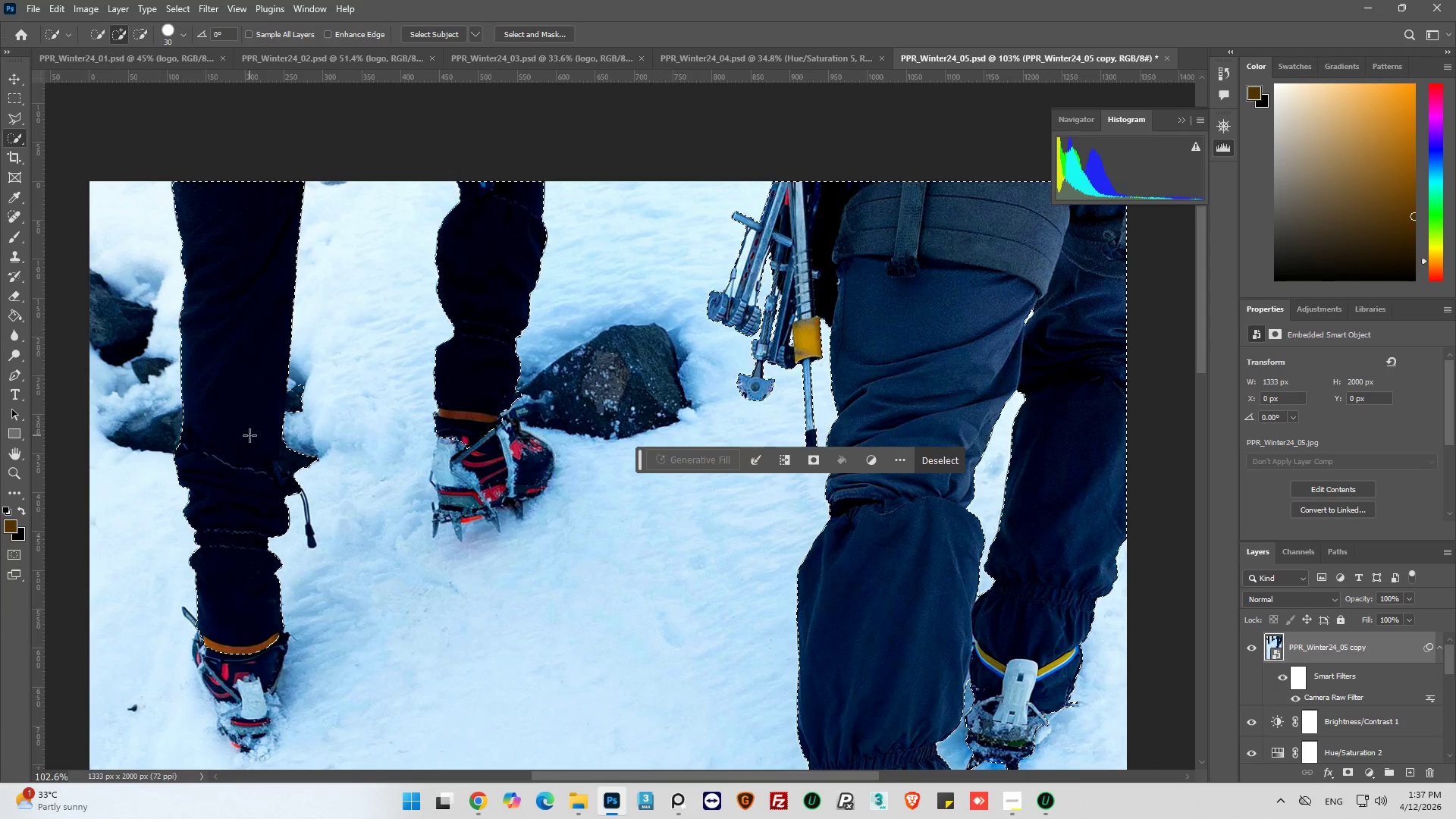 
hold_key(key=ShiftLeft, duration=1.53)
 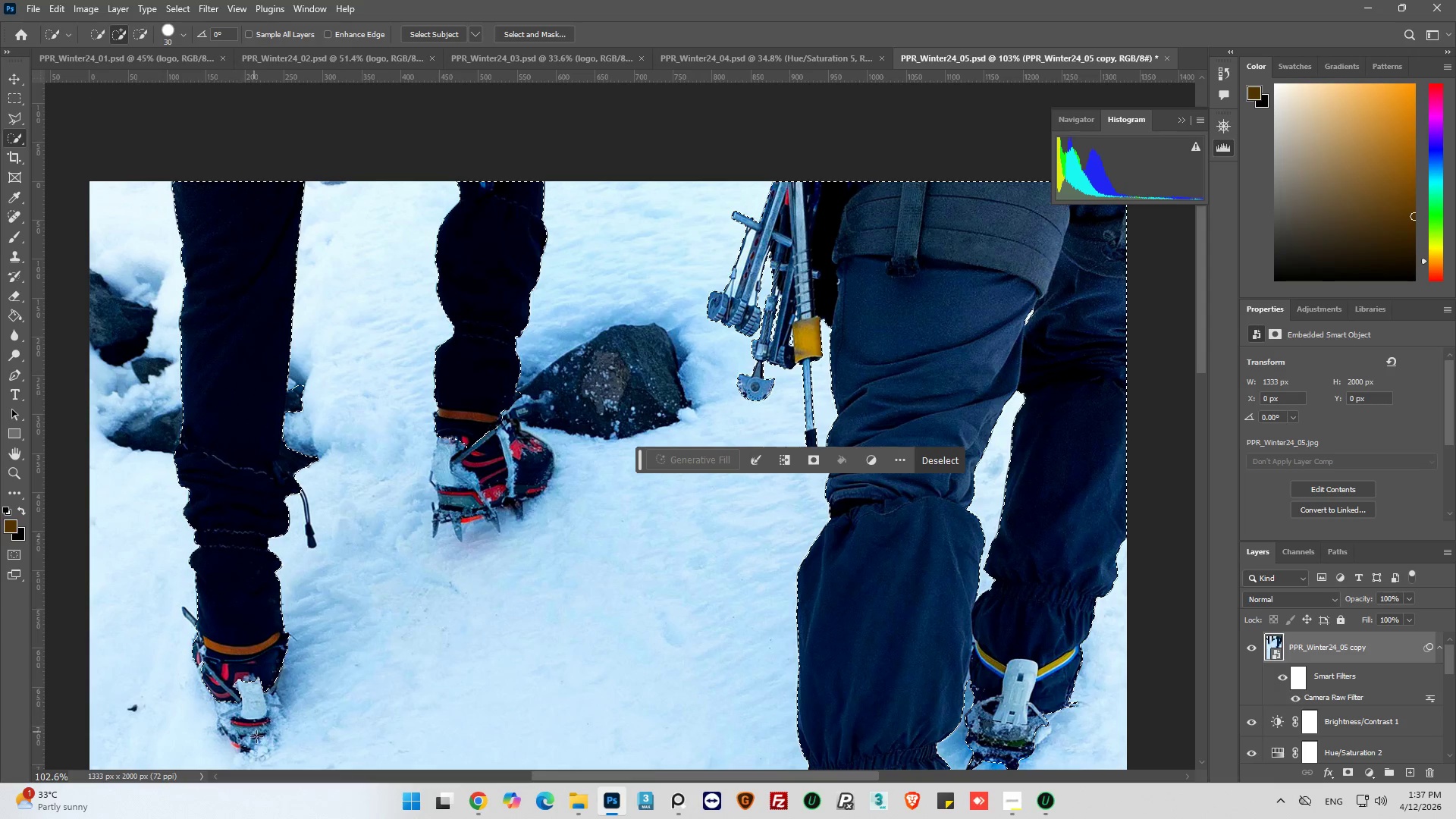 
hold_key(key=ShiftLeft, duration=0.5)
 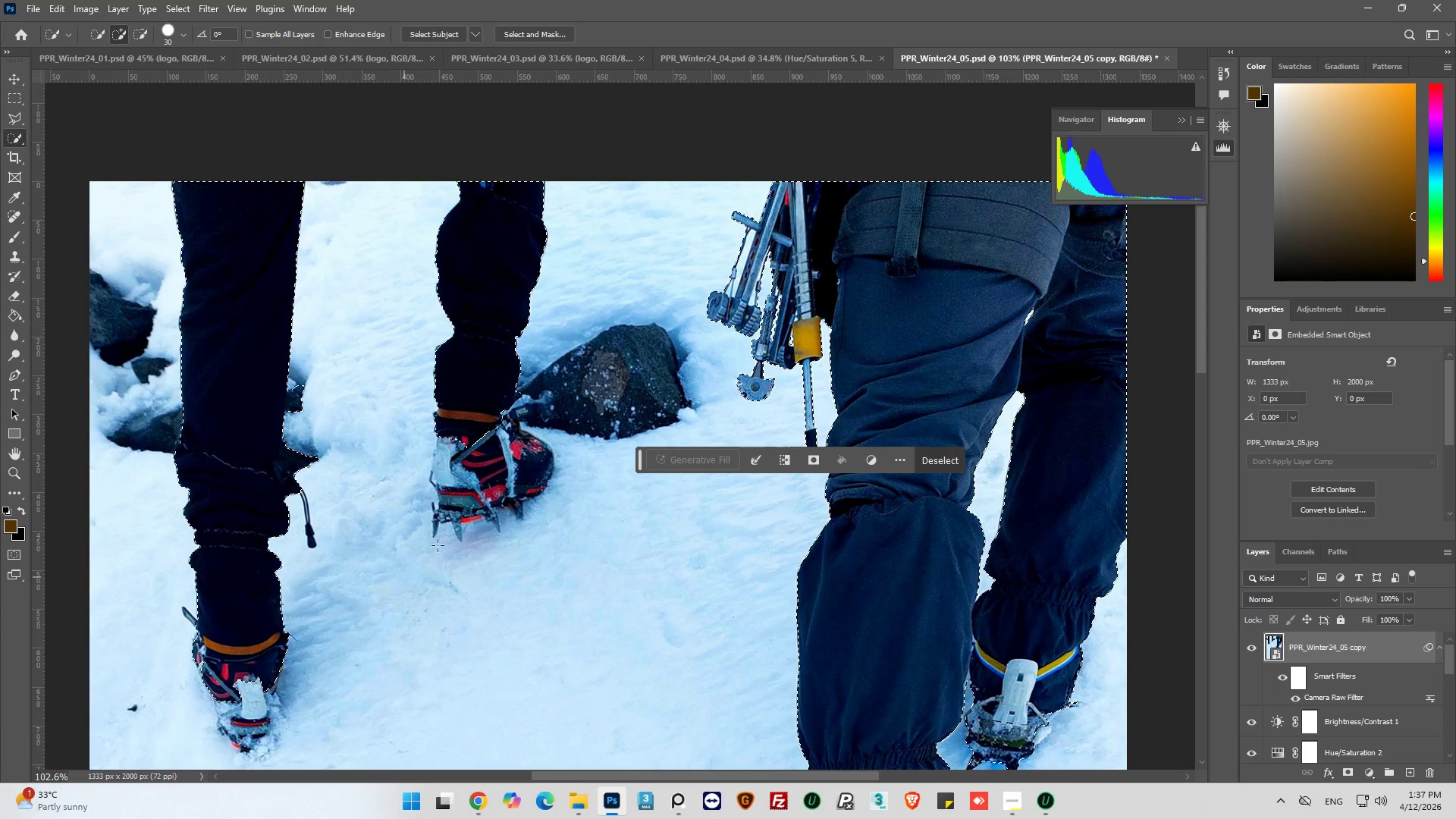 
hold_key(key=ShiftLeft, duration=1.22)
left_click([465, 500])
 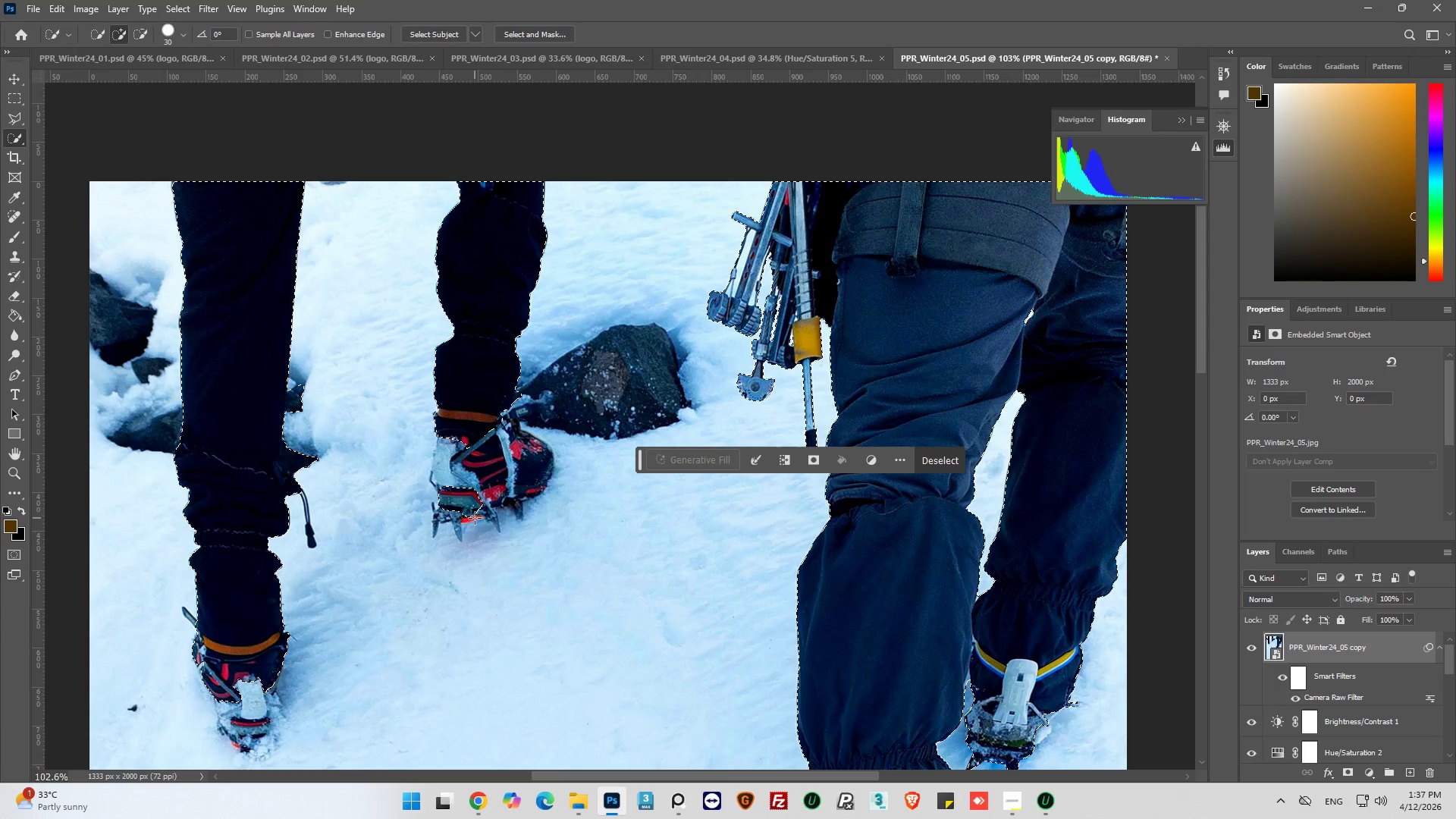 
hold_key(key=AltLeft, duration=0.31)
 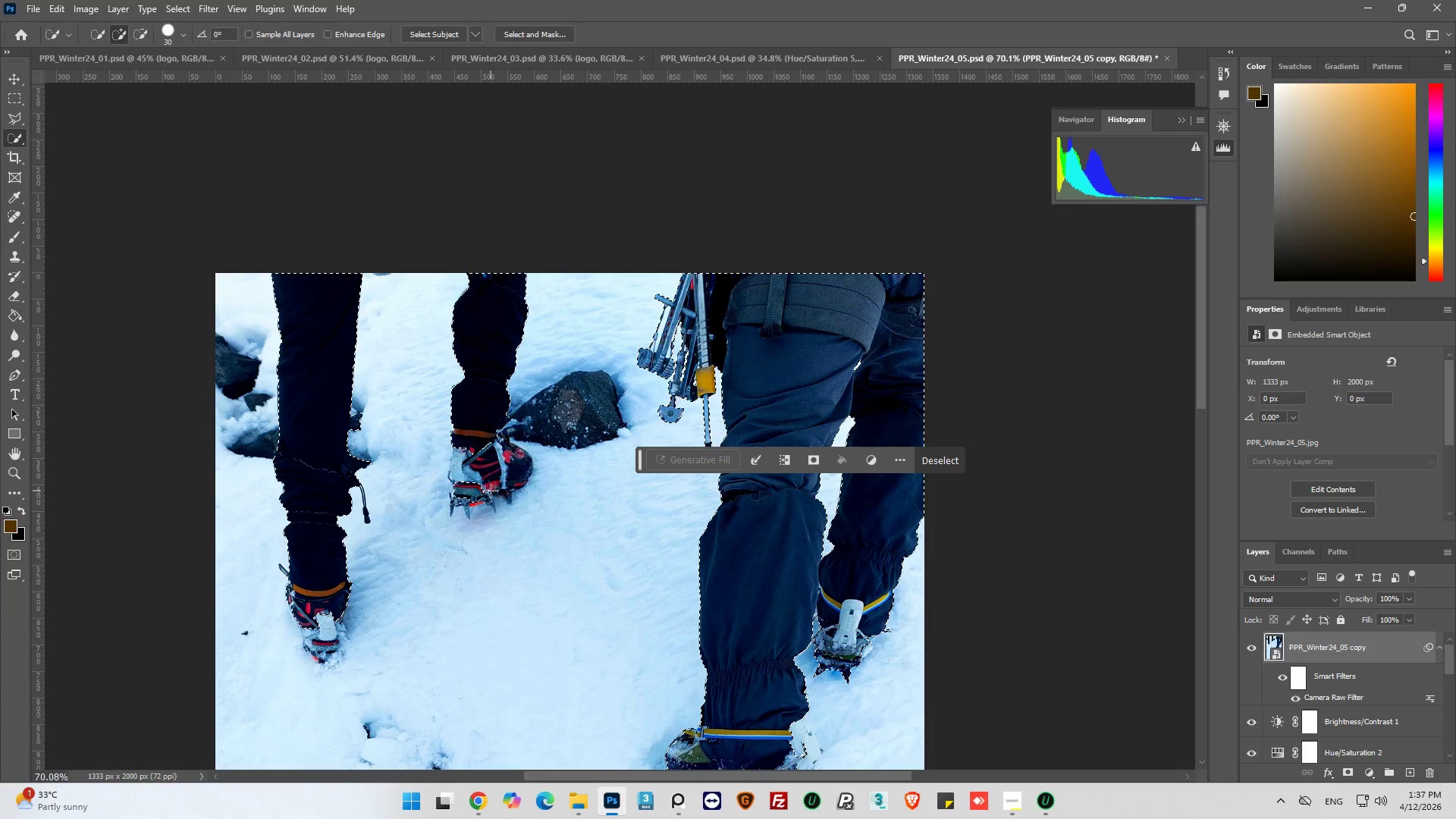 
hold_key(key=AltLeft, duration=0.7)
 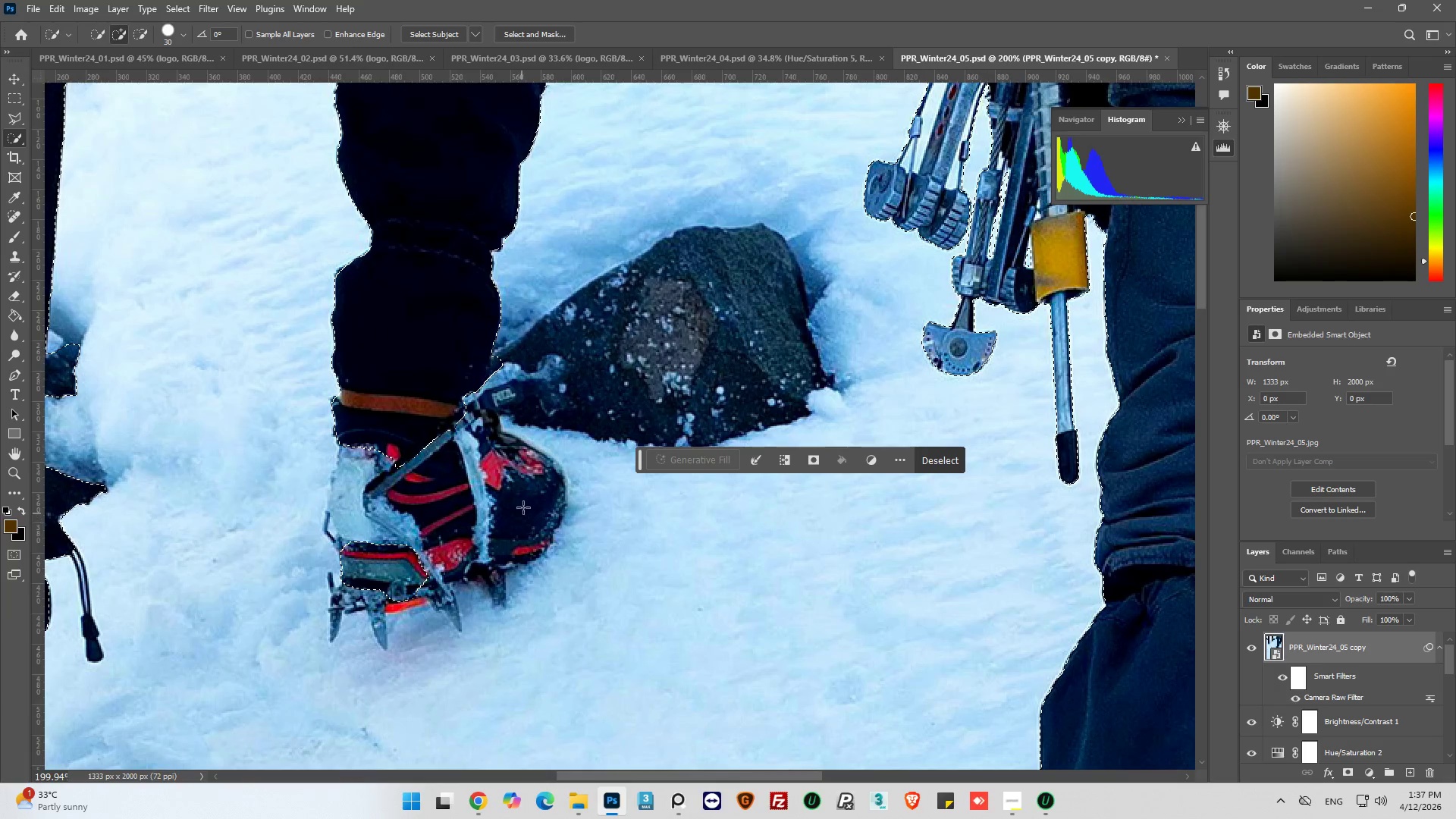 
hold_key(key=ShiftLeft, duration=1.5)
 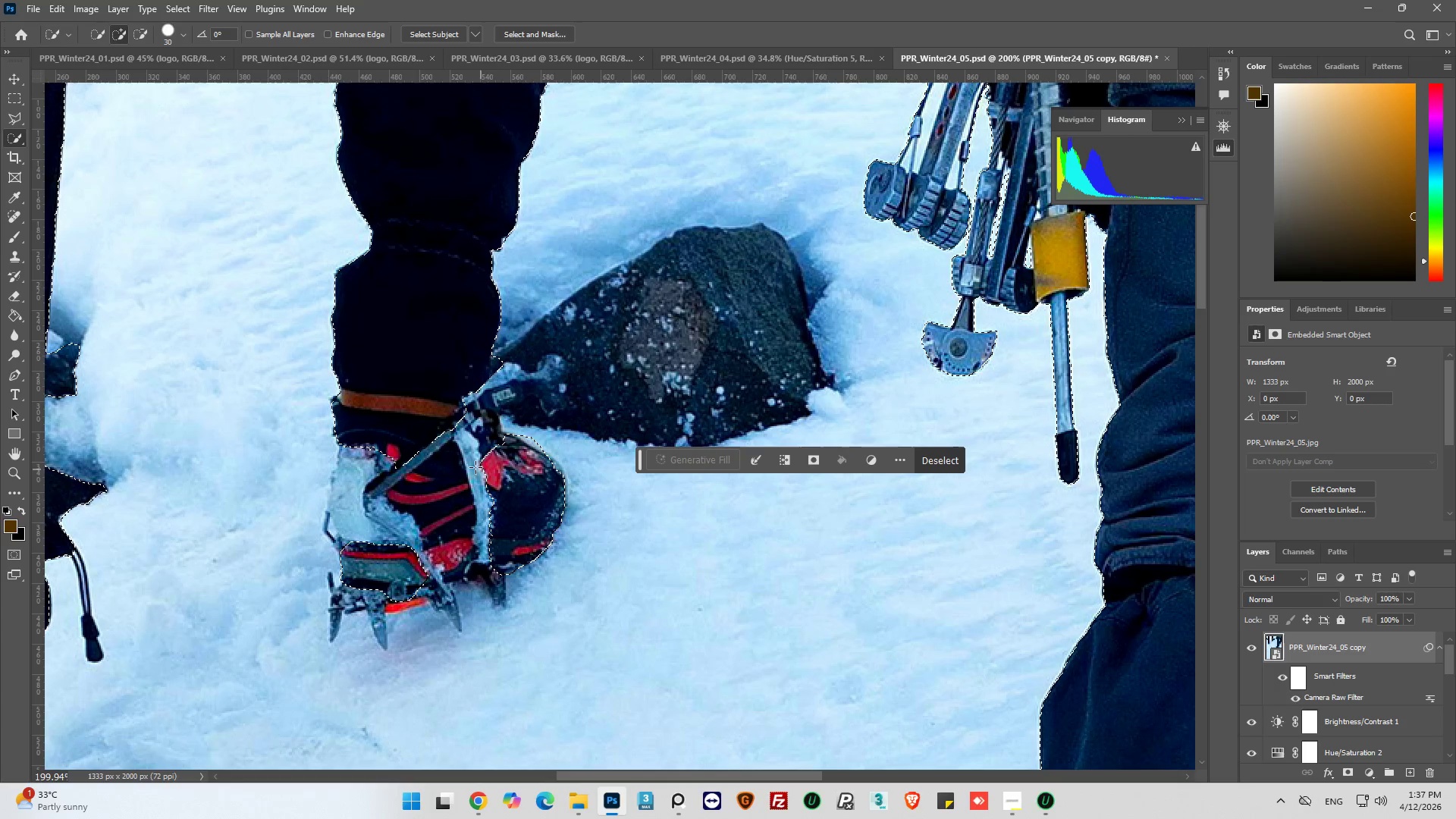 
scroll: coordinate [521, 526], scroll_direction: up, amount: 9.0
 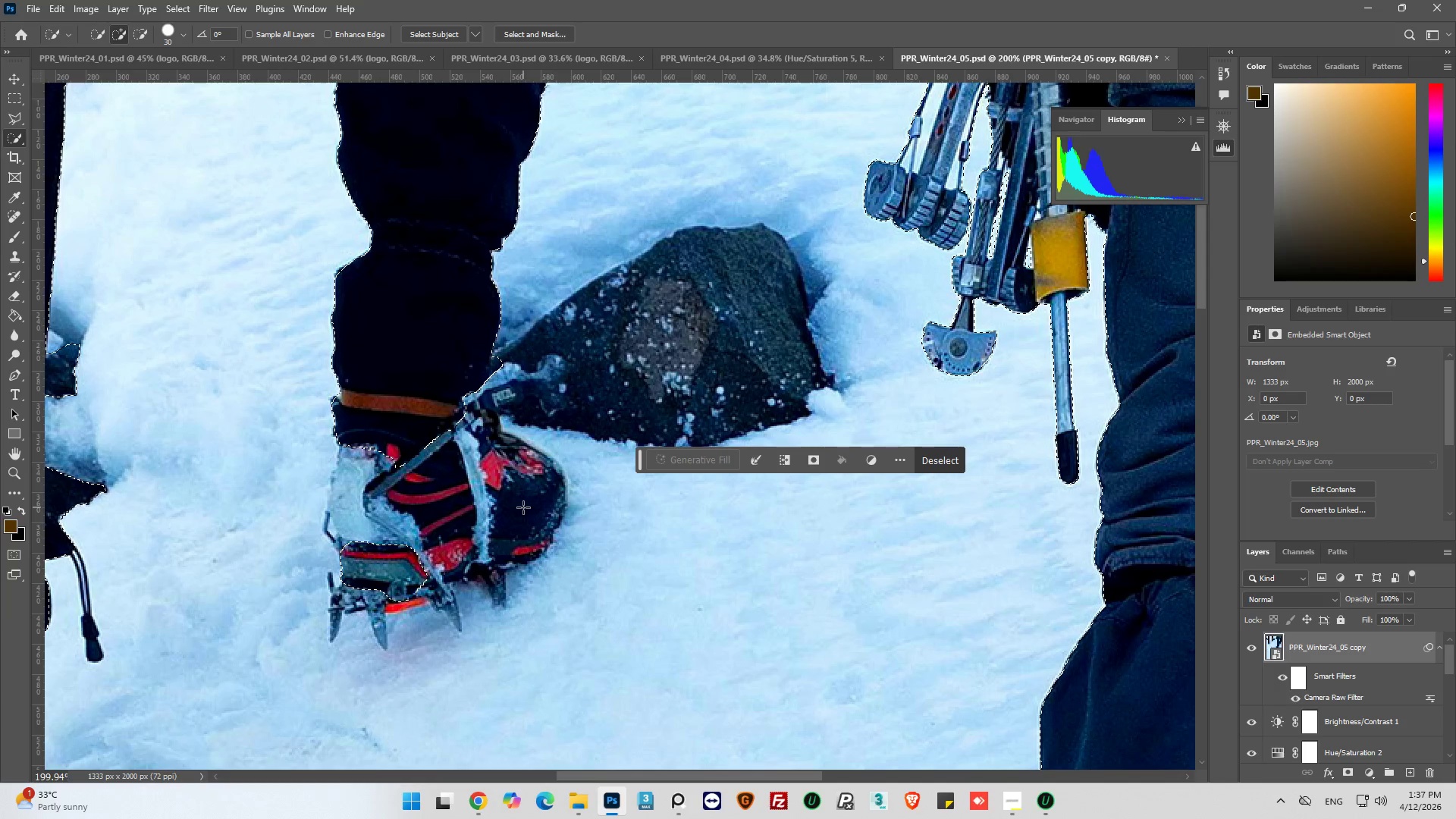 
left_click([523, 506])
 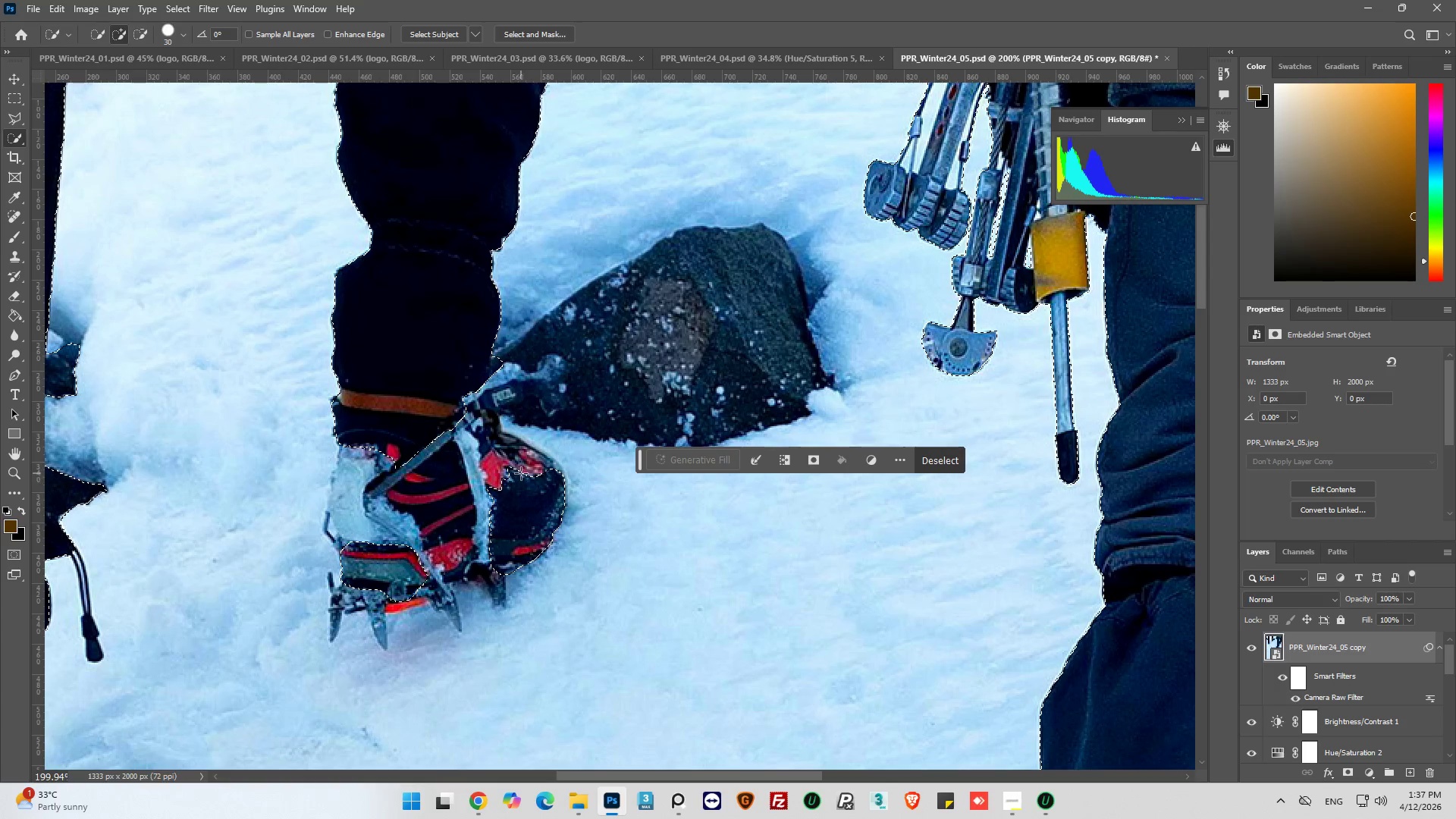 
left_click([520, 459])
 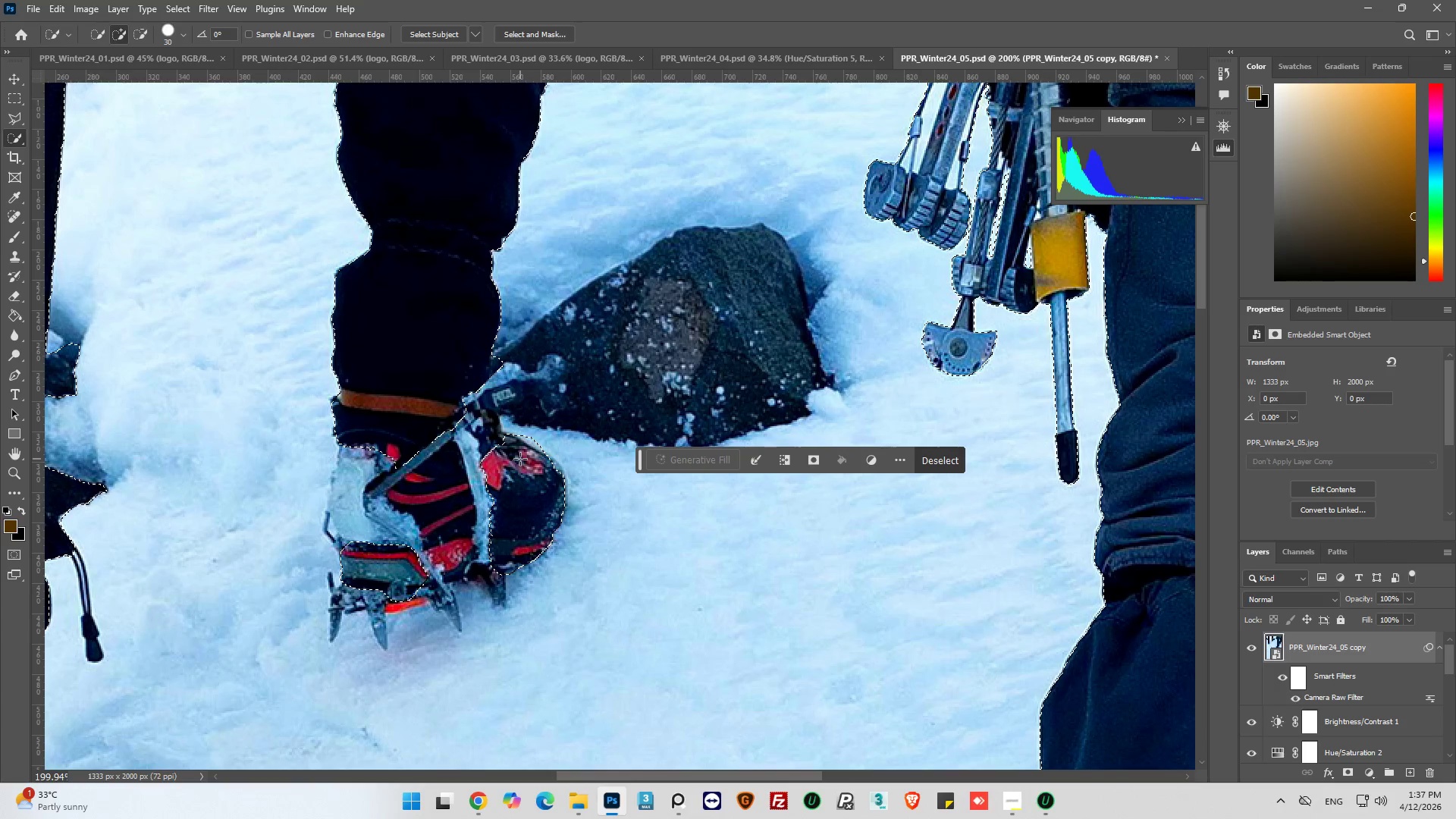 
hold_key(key=ShiftLeft, duration=1.42)
left_click([459, 460])
 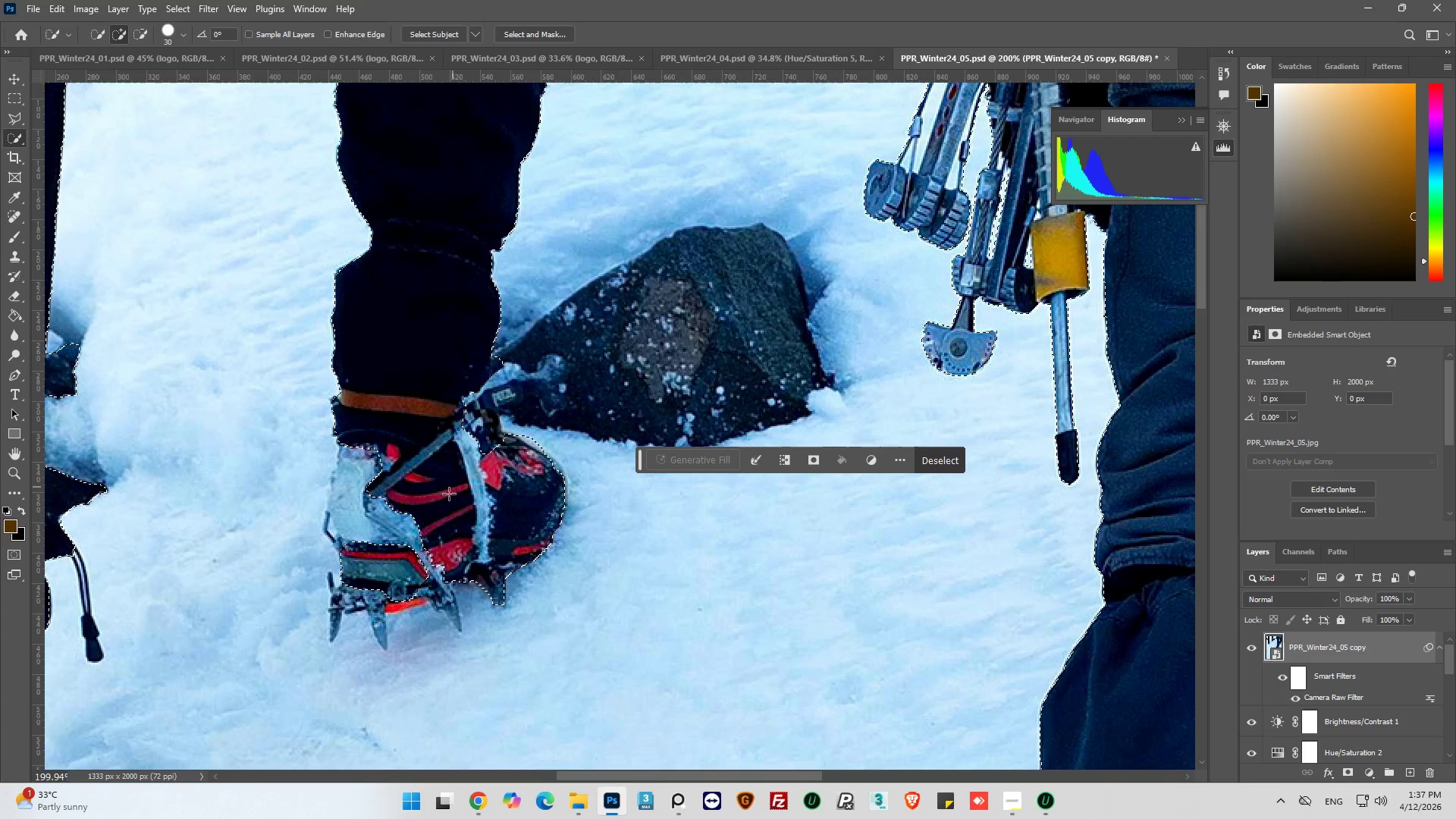 
hold_key(key=ShiftLeft, duration=5.38)
hold_key(key=AltLeft, duration=0.38)
scroll: coordinate [473, 518], scroll_direction: down, amount: 6.0
 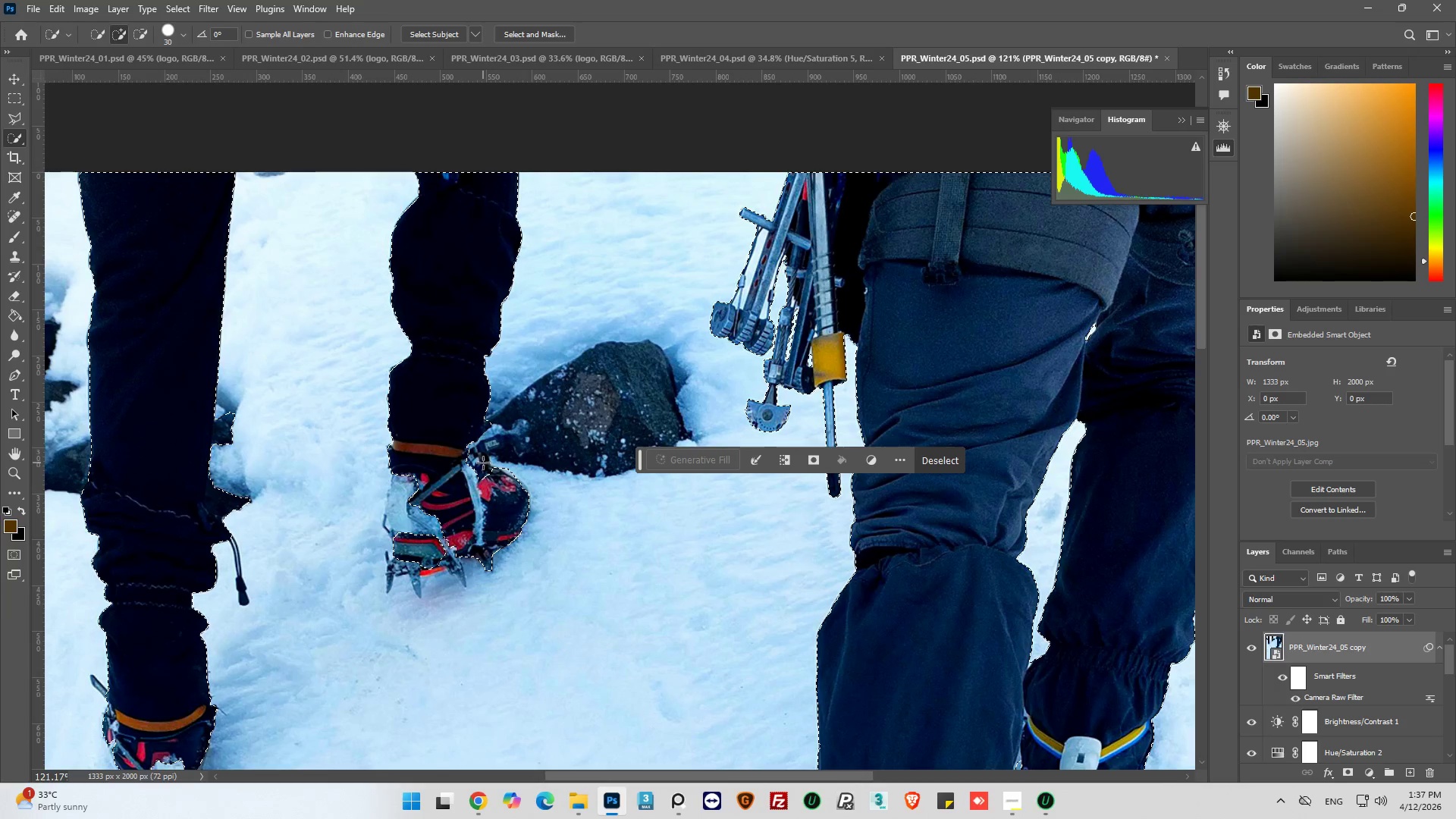 
hold_key(key=AltLeft, duration=0.42)
 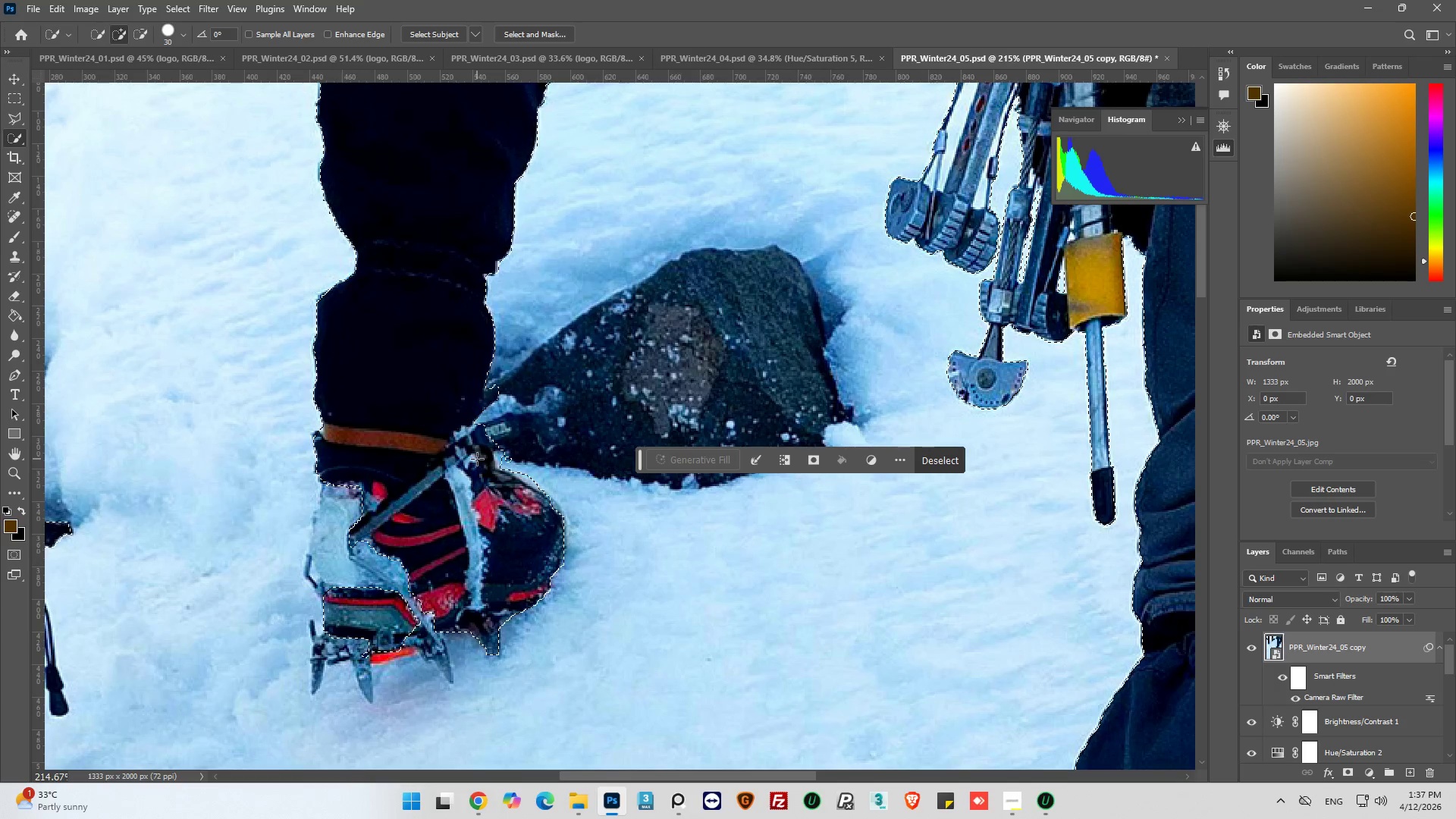 
hold_key(key=ShiftLeft, duration=0.48)
 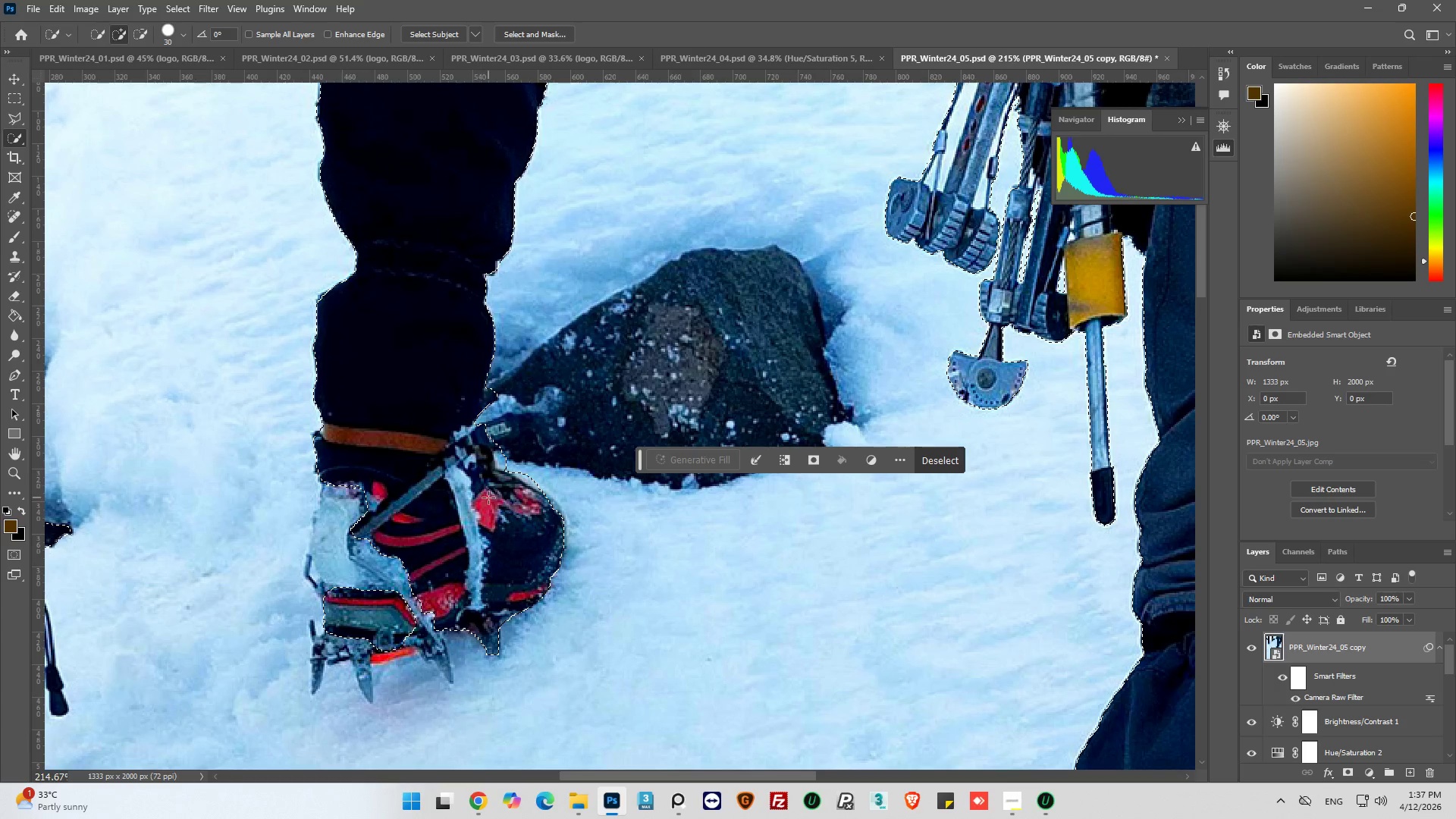 
scroll: coordinate [483, 463], scroll_direction: up, amount: 6.0
 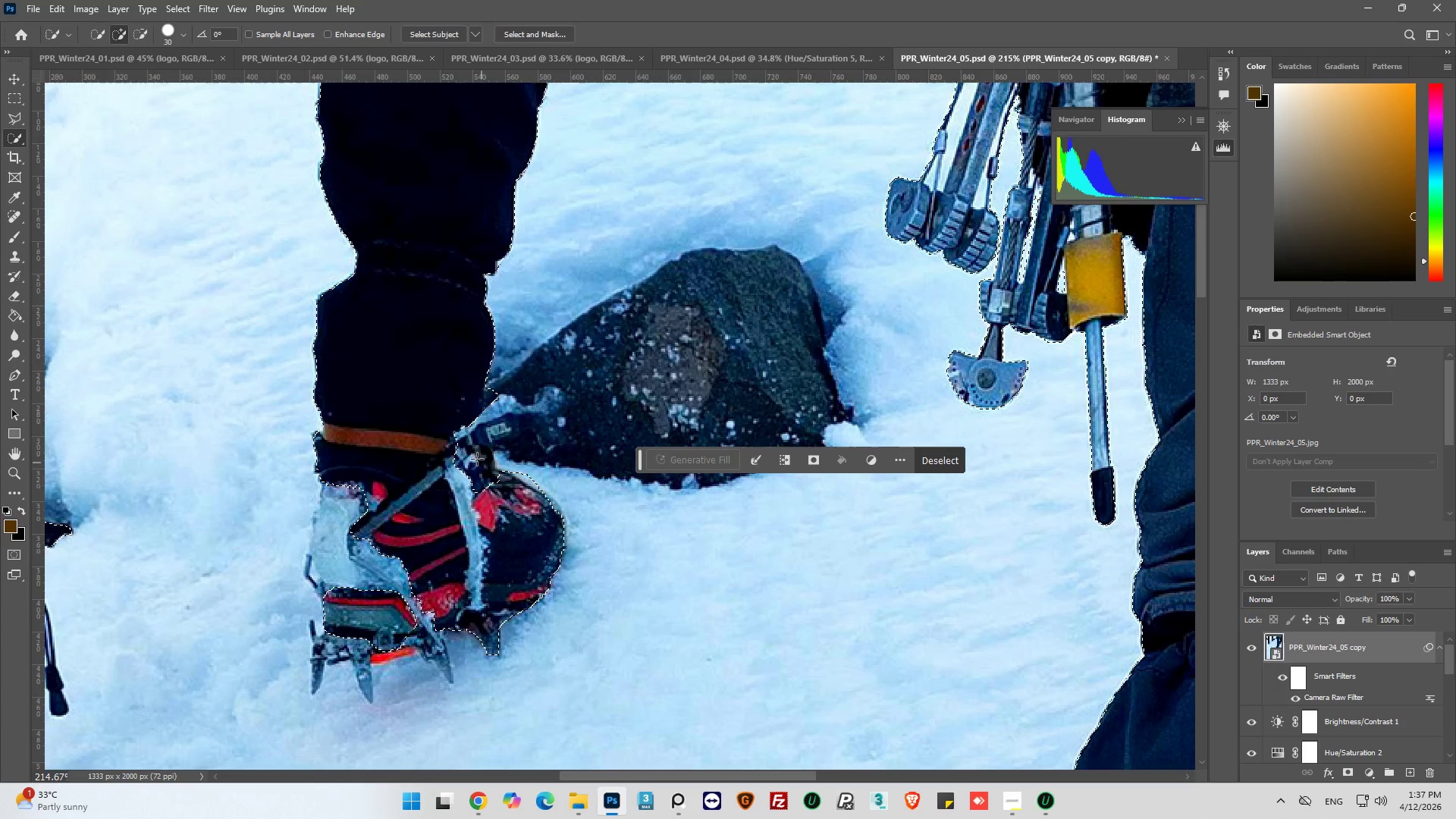 
left_click([477, 459])
 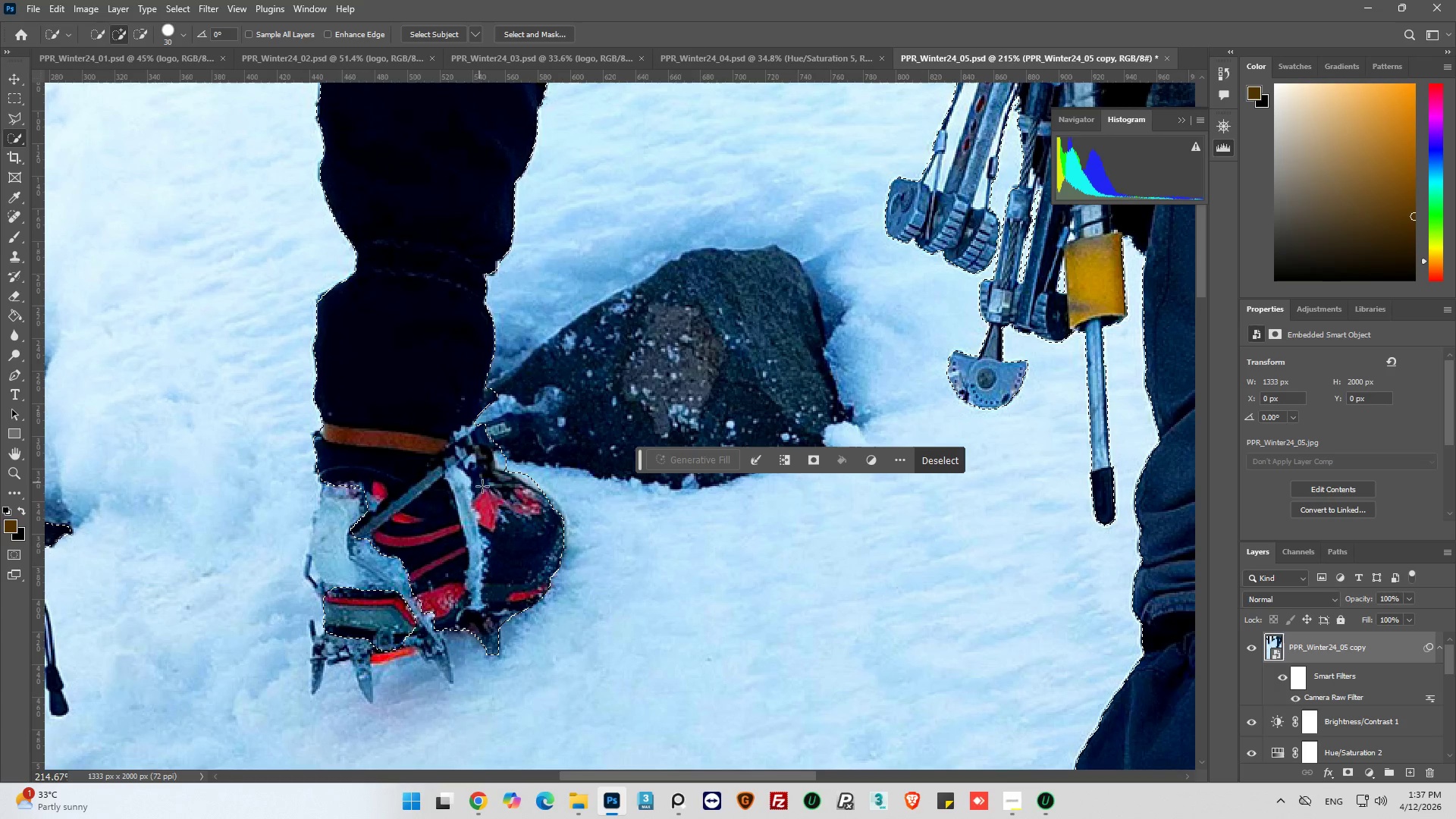 
hold_key(key=AltLeft, duration=0.61)
hold_key(key=AltLeft, duration=1.0)
scroll: coordinate [310, 563], scroll_direction: down, amount: 7.0
 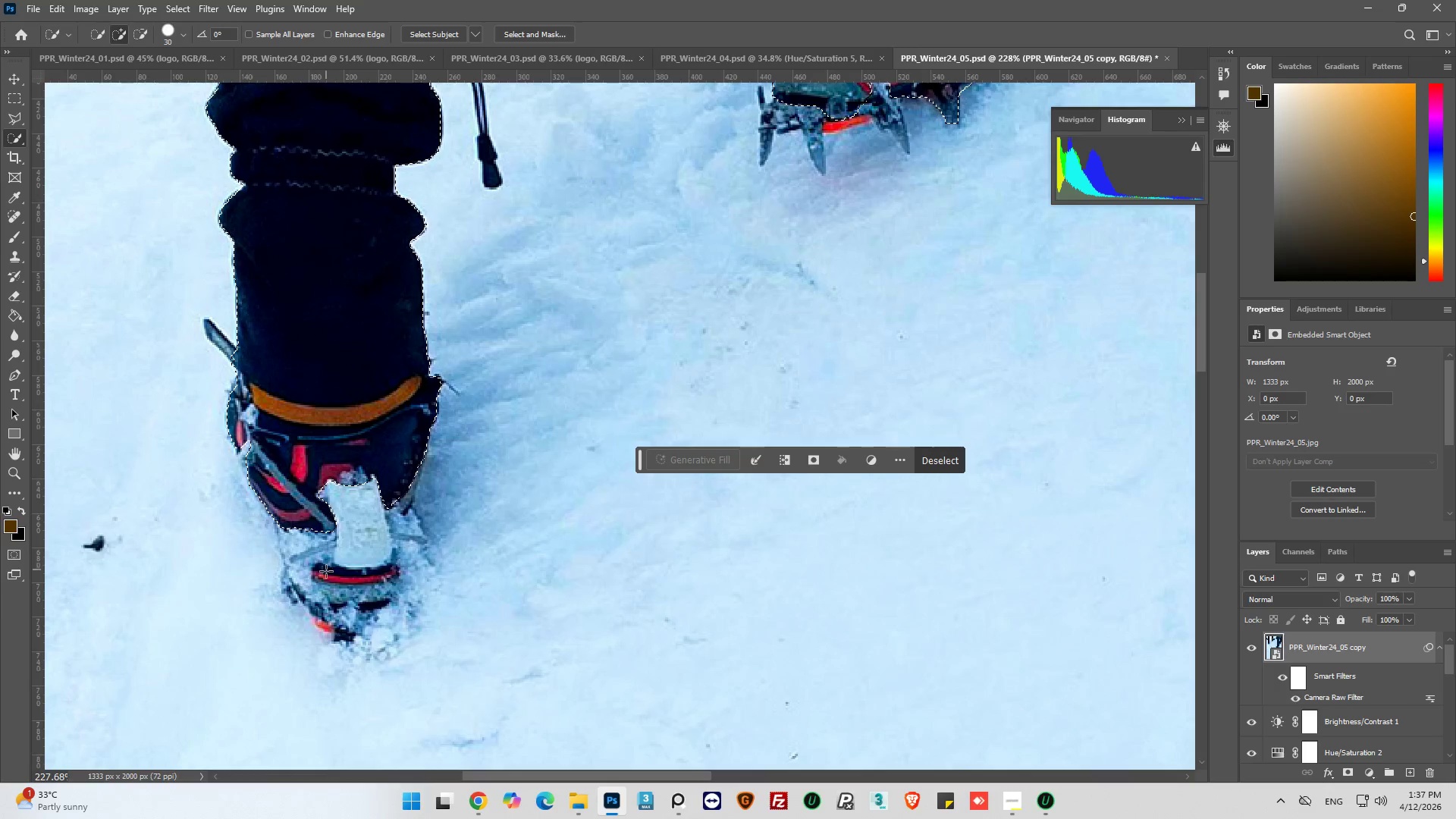 
hold_key(key=ShiftLeft, duration=0.45)
left_click([326, 573])
 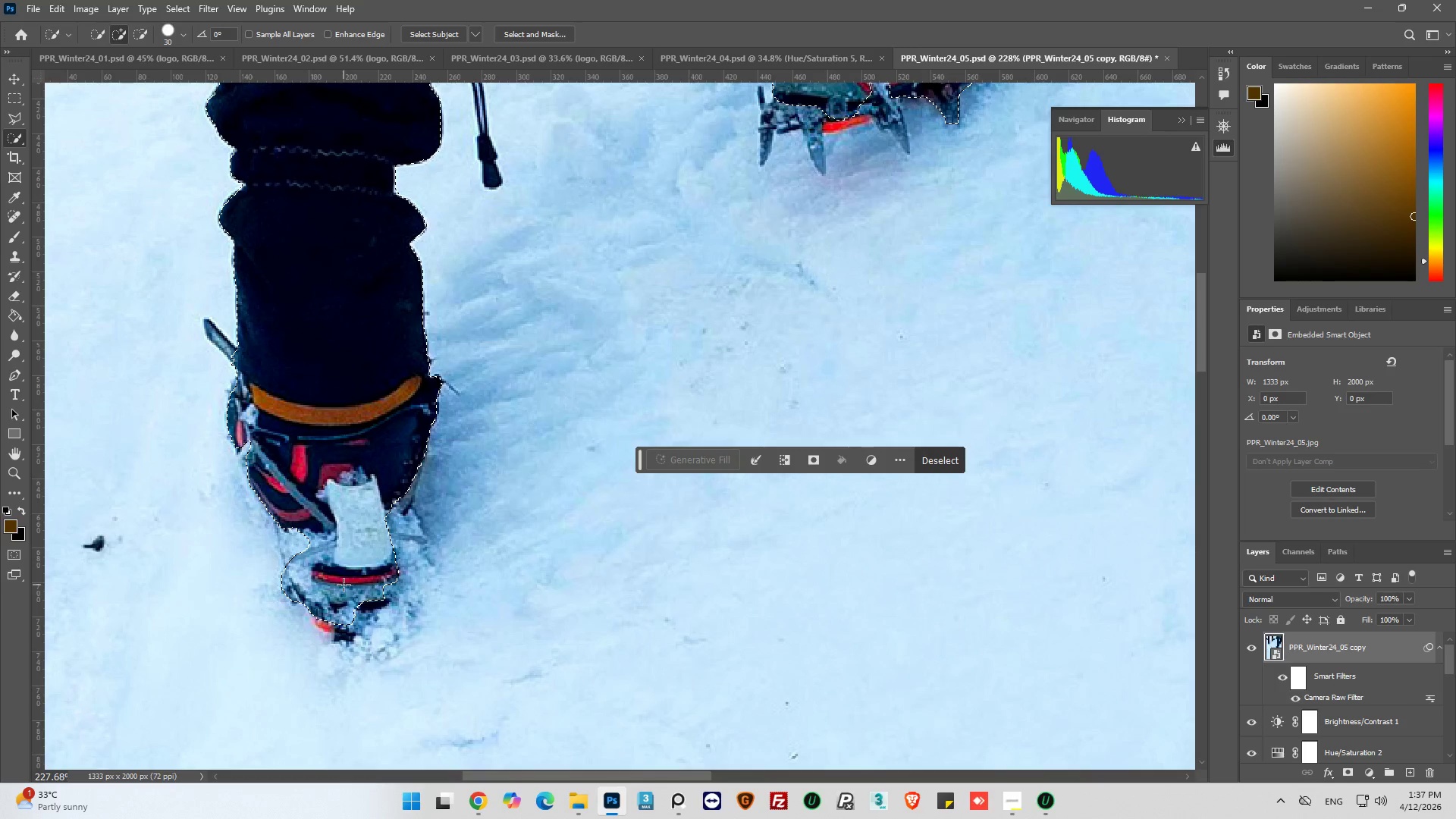 
scroll: coordinate [344, 585], scroll_direction: down, amount: 4.0
 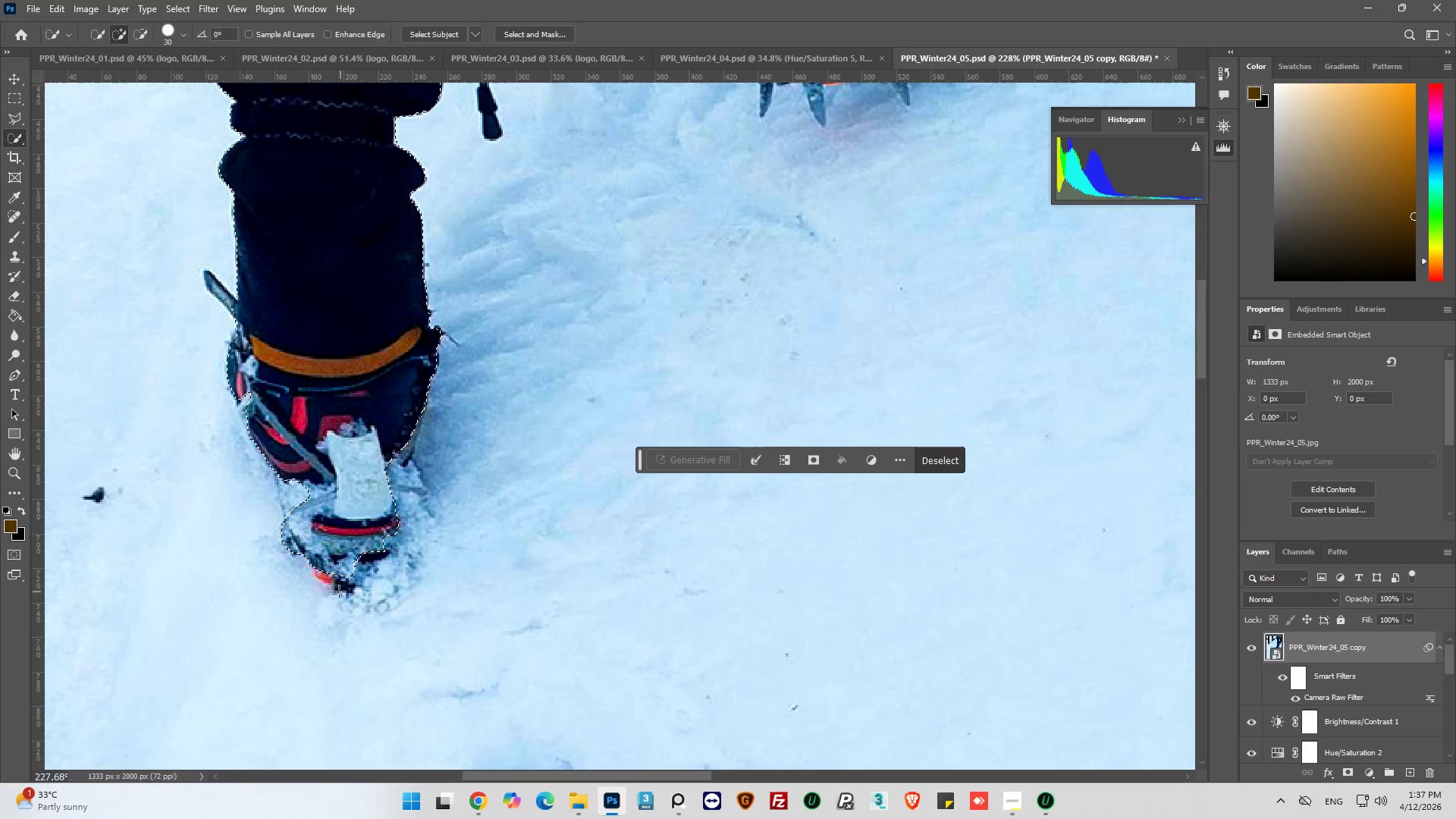 
hold_key(key=ShiftLeft, duration=0.48)
left_click([327, 577])
 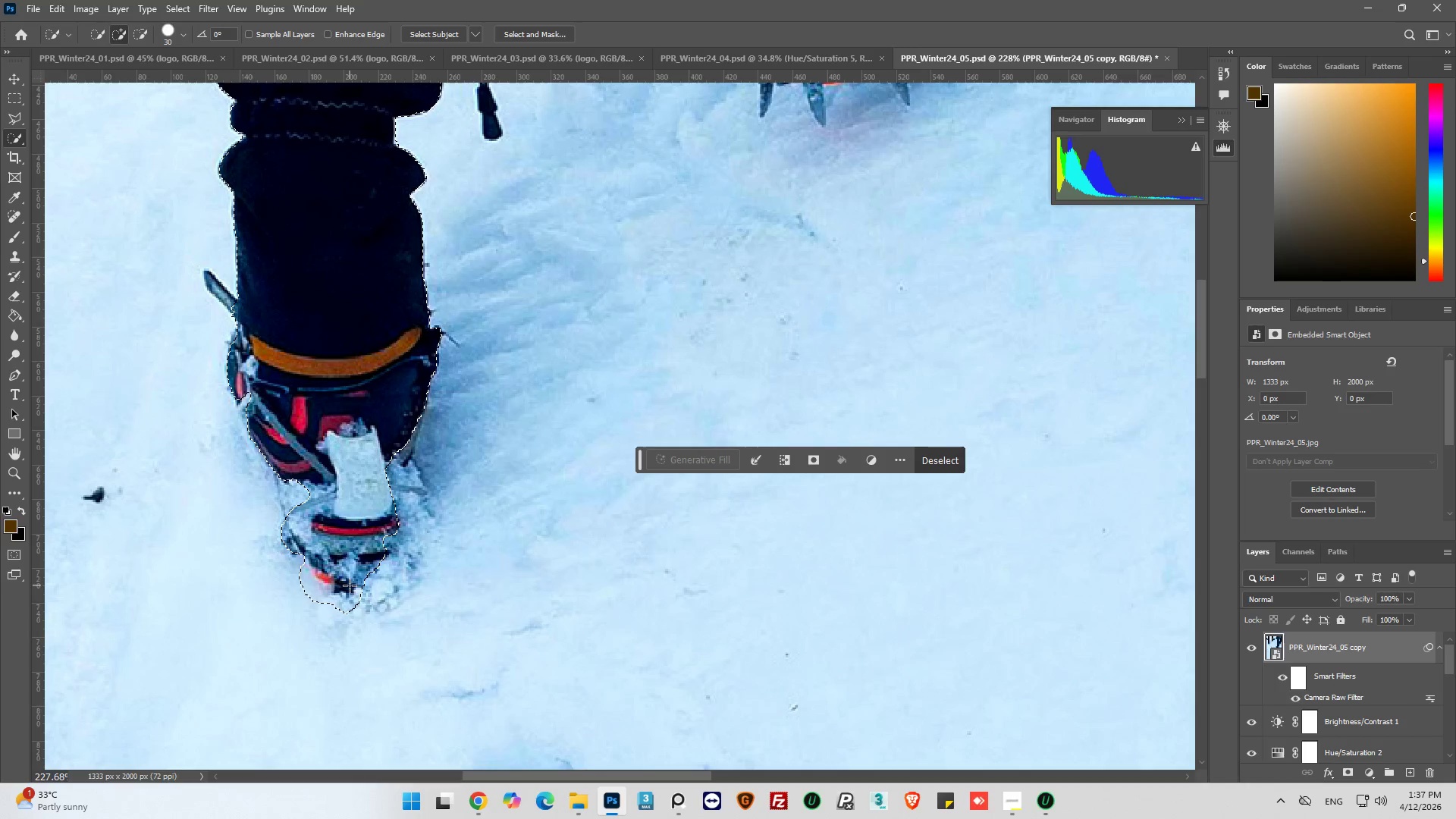 
scroll: coordinate [356, 579], scroll_direction: up, amount: 7.0
 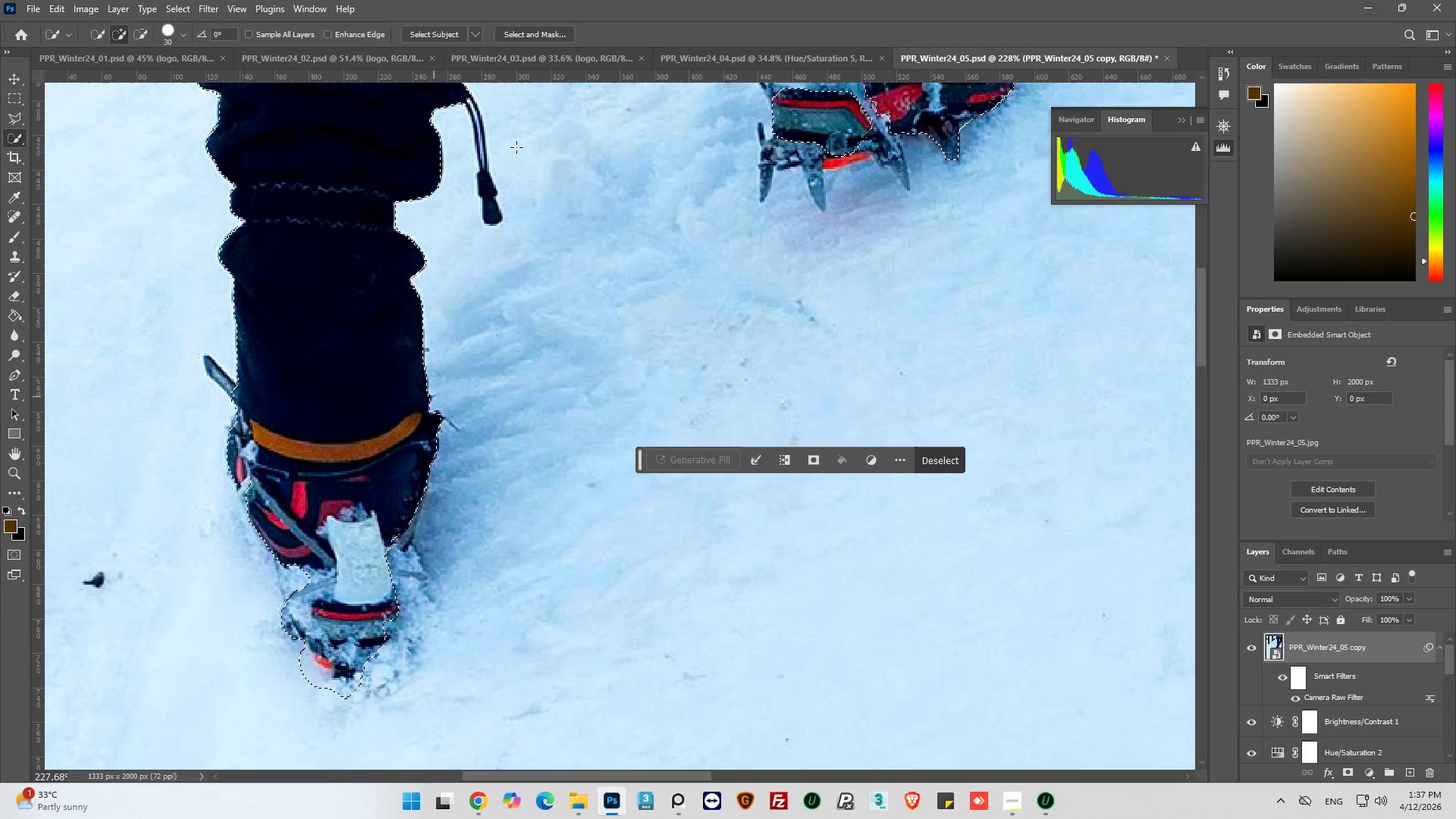 
hold_key(key=AltLeft, duration=0.36)
scroll: coordinate [497, 315], scroll_direction: up, amount: 21.0
 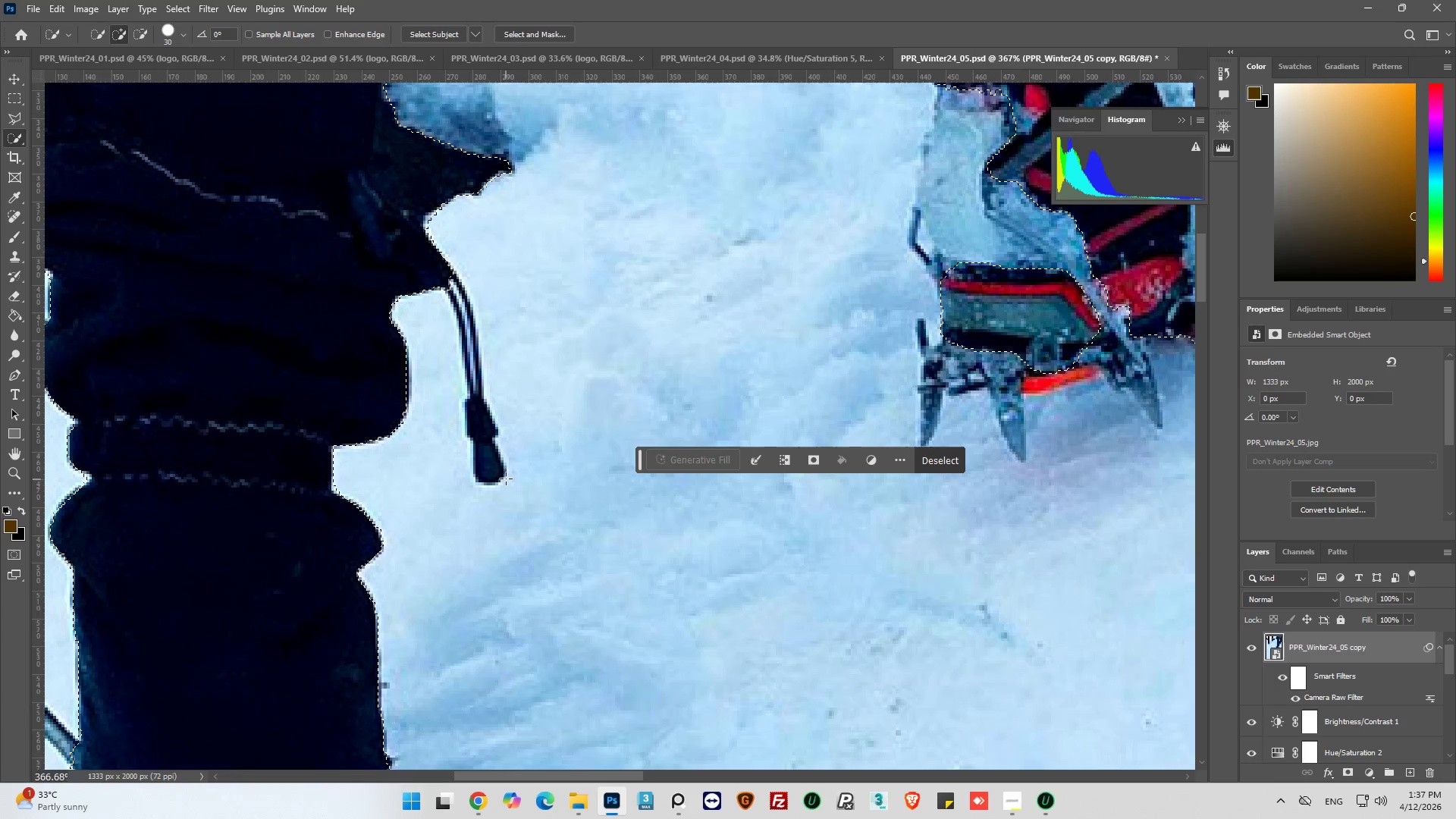 
key(Shift+ShiftLeft)
 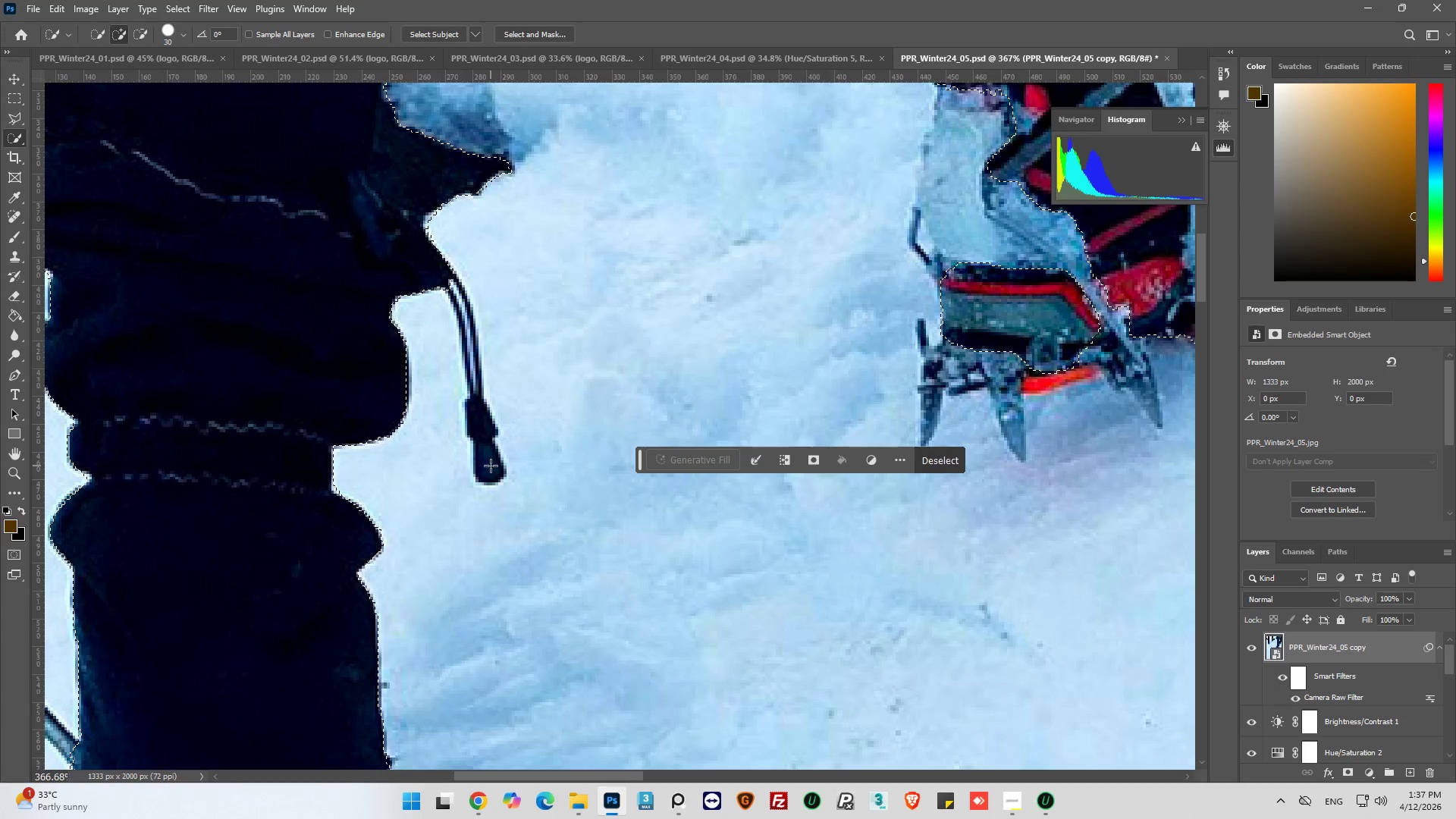 
hold_key(key=ShiftLeft, duration=1.5)
 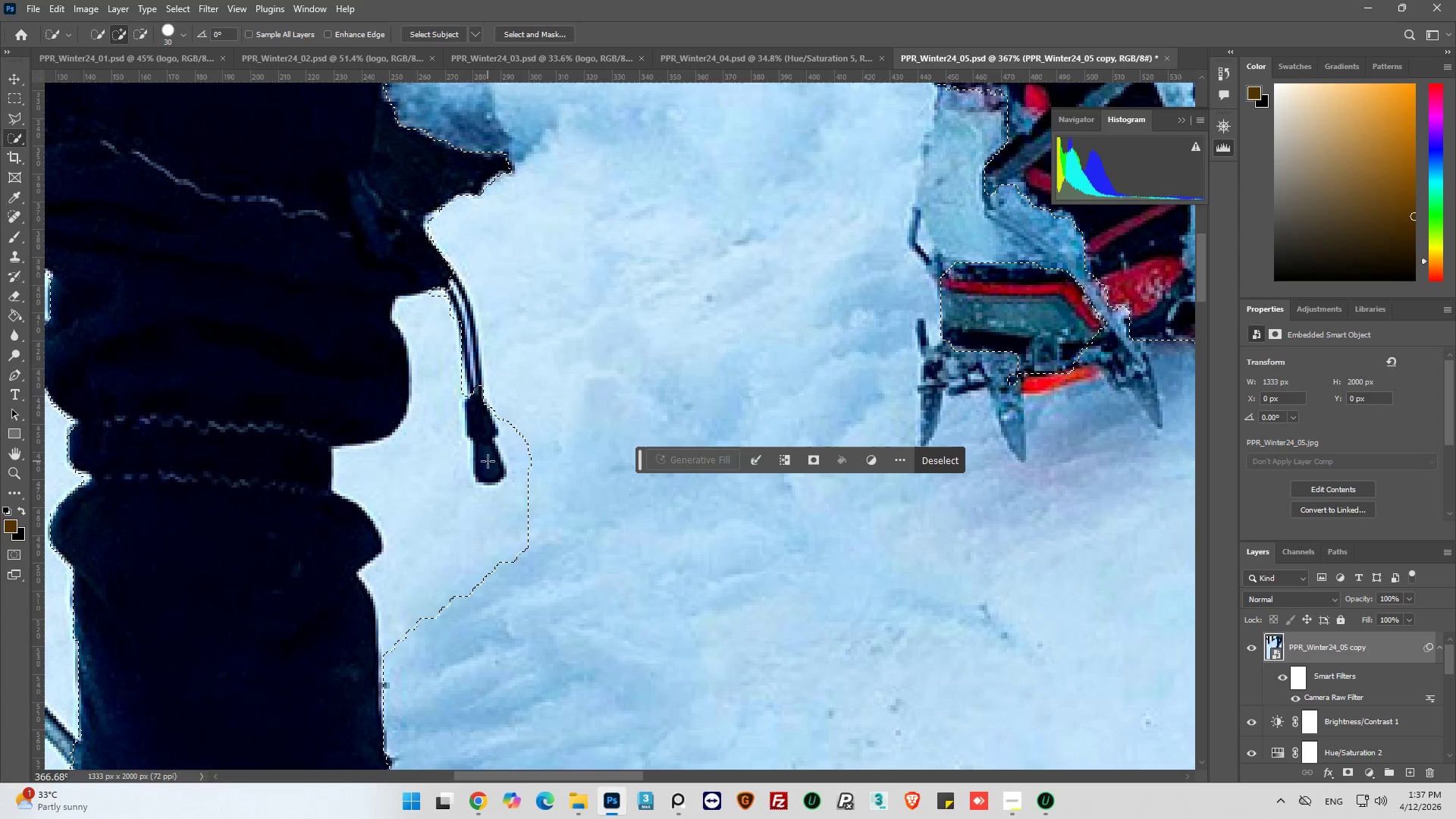 
hold_key(key=ShiftLeft, duration=0.84)
left_click([488, 461])
 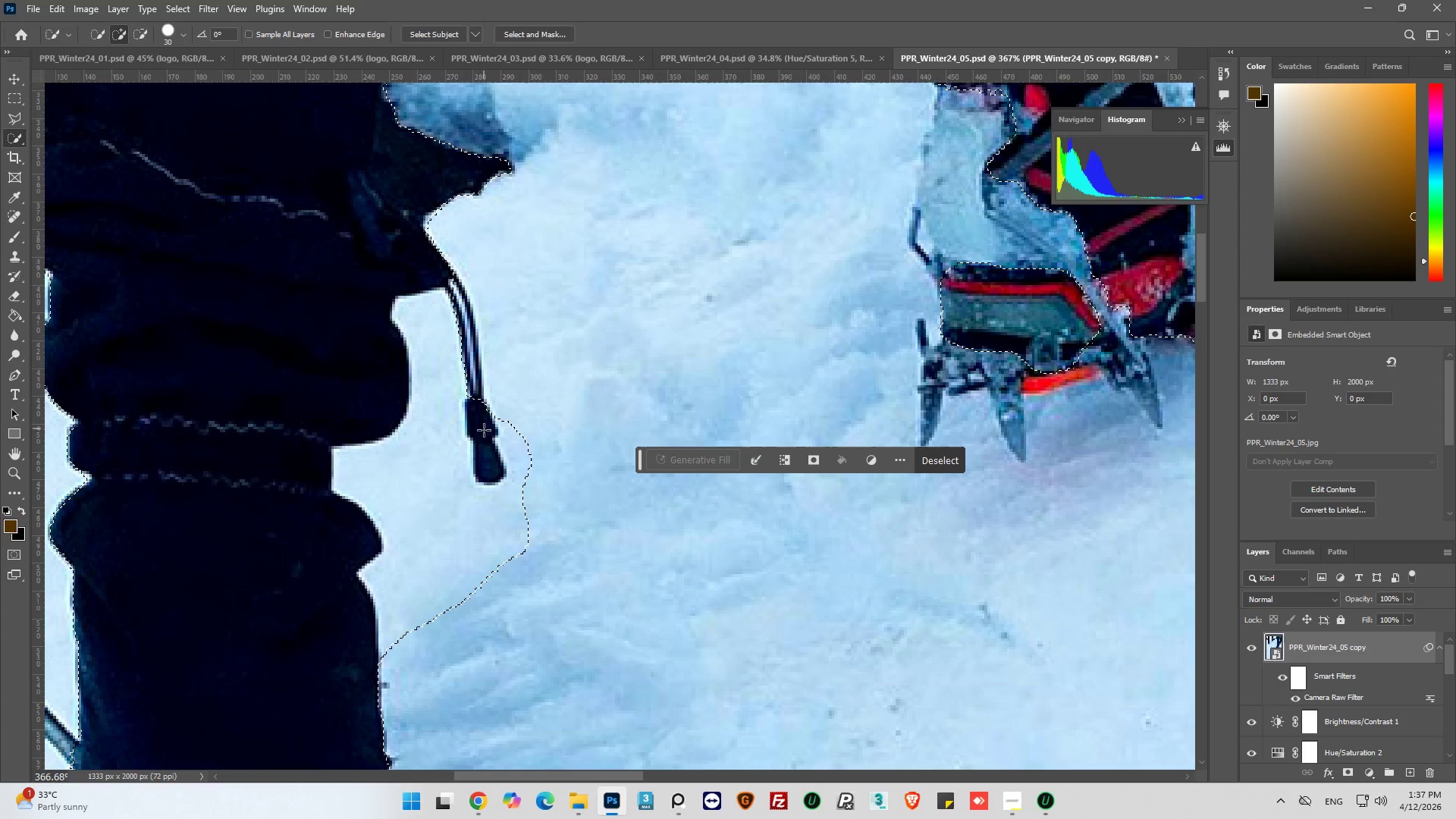 
key(Control+Z)
 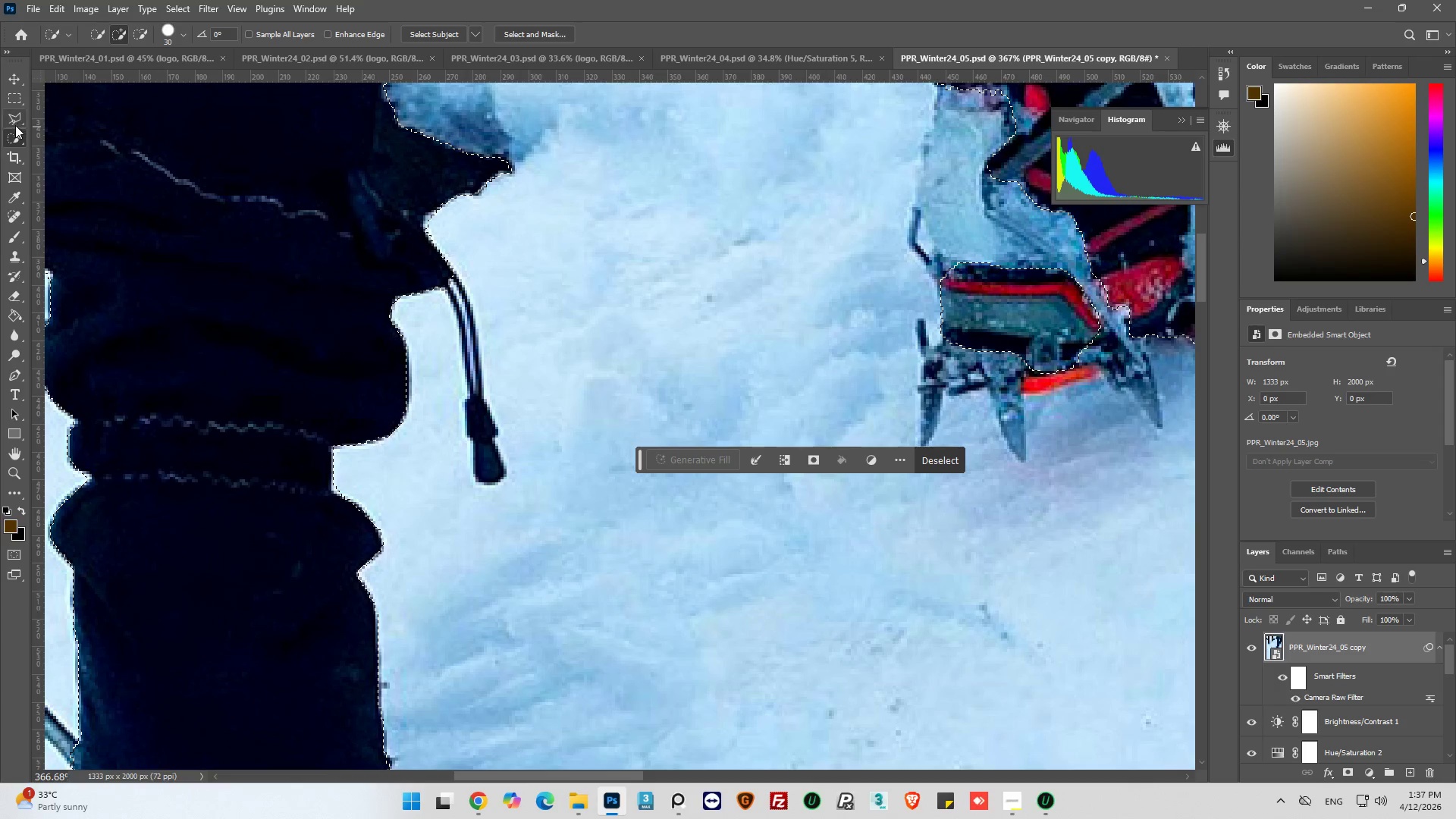 
left_click([13, 114])
 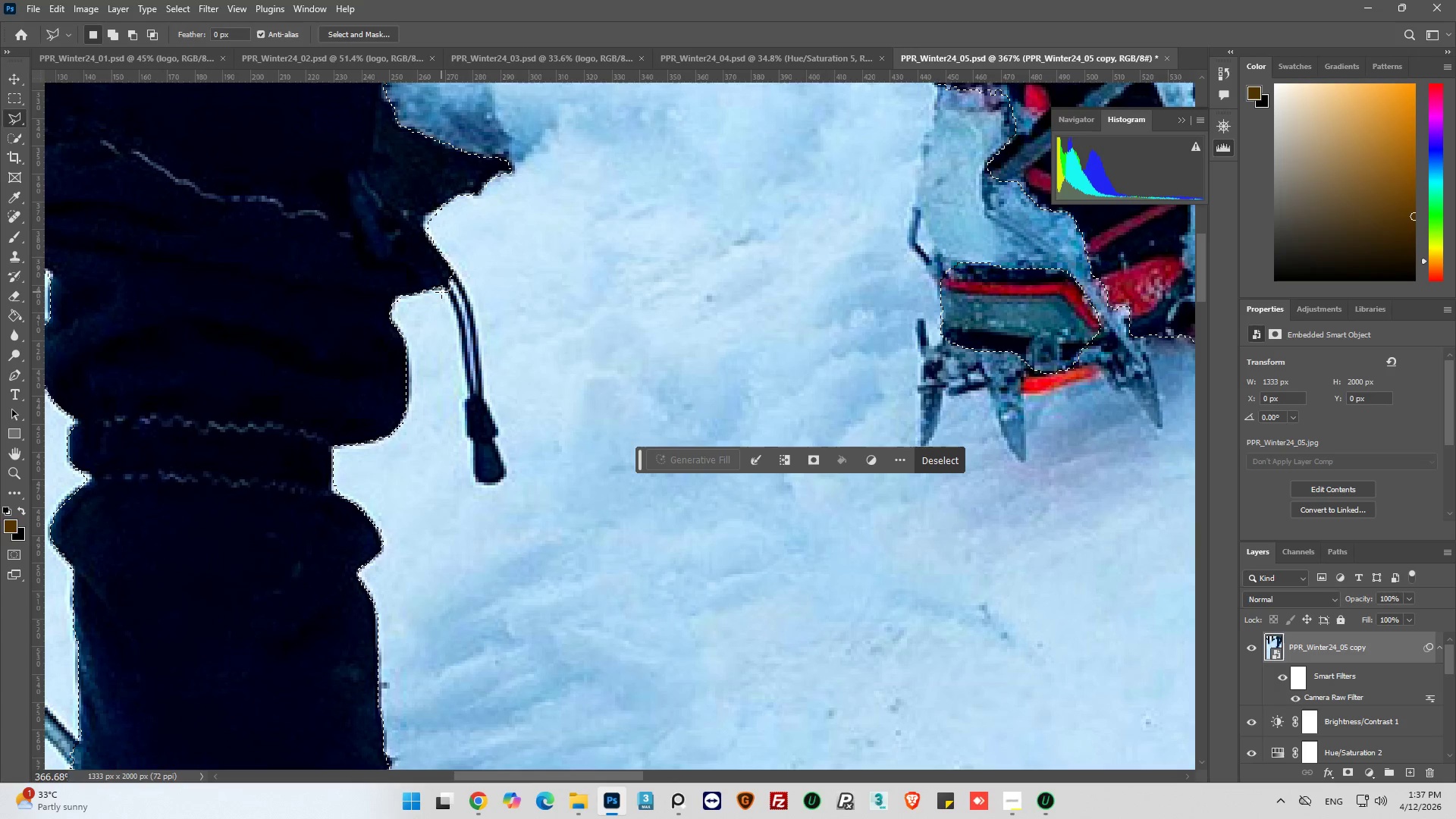 
hold_key(key=ShiftLeft, duration=0.98)
left_click([440, 289])
 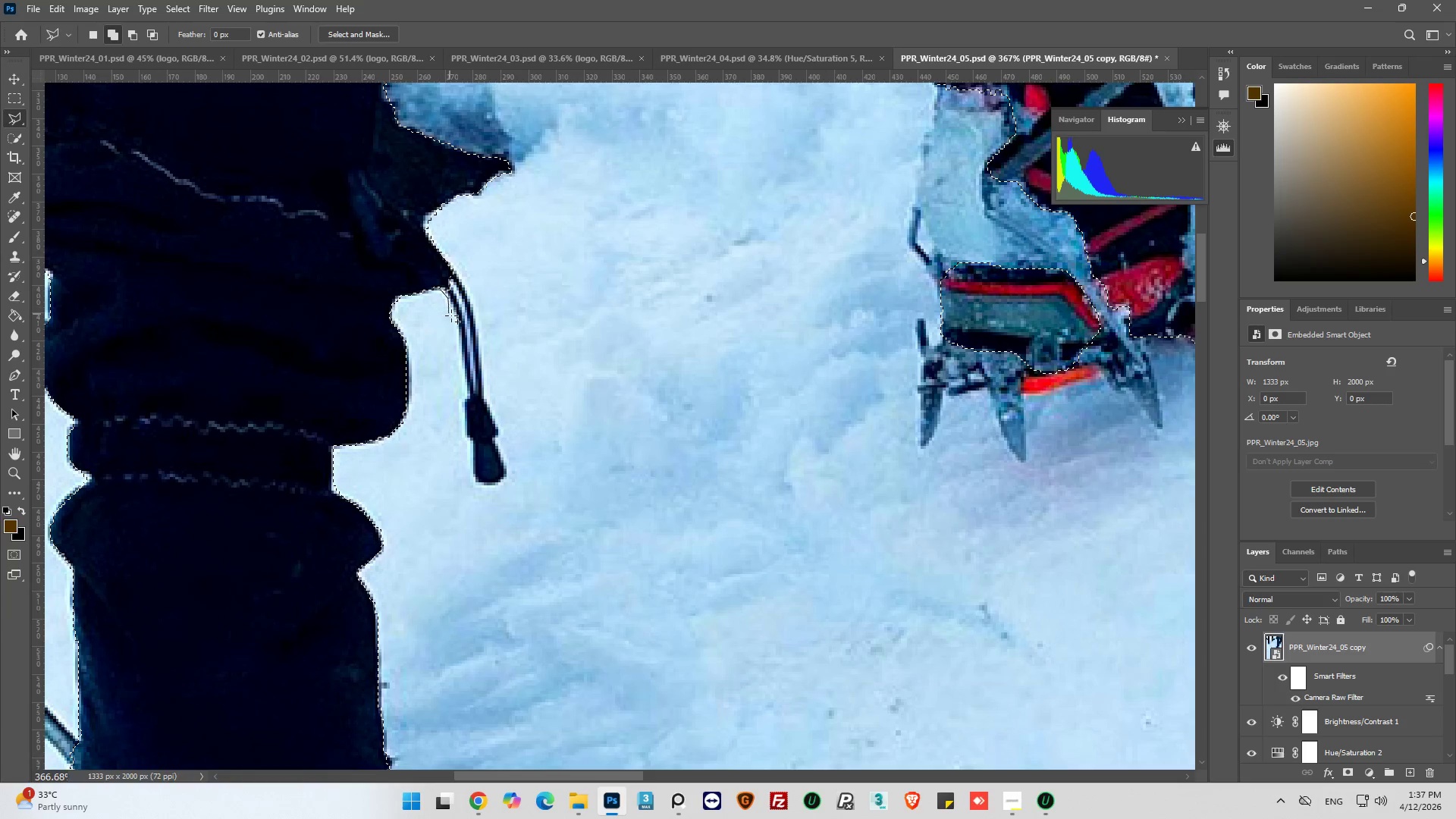 
left_click([454, 318])
 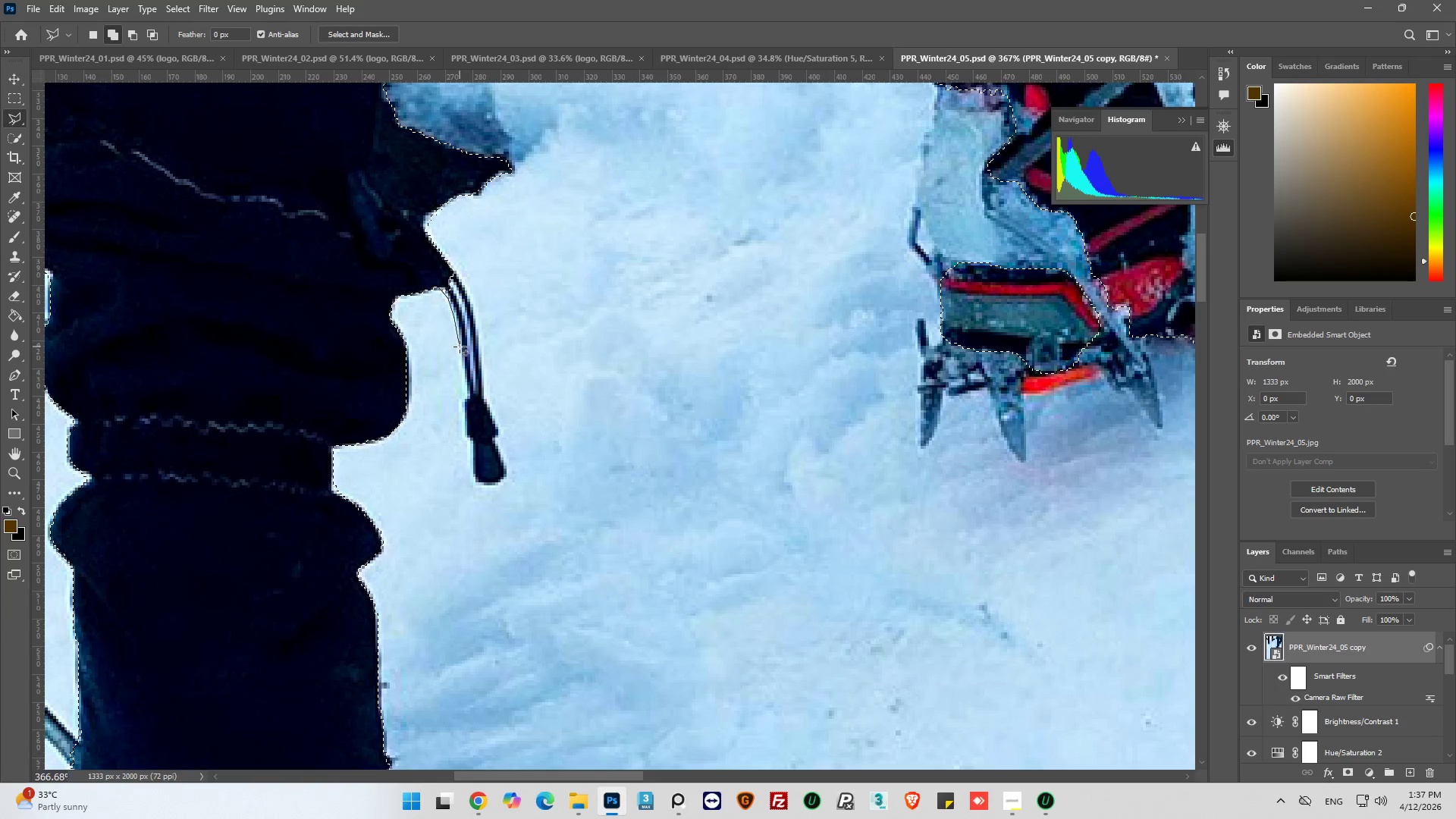 
left_click([460, 347])
 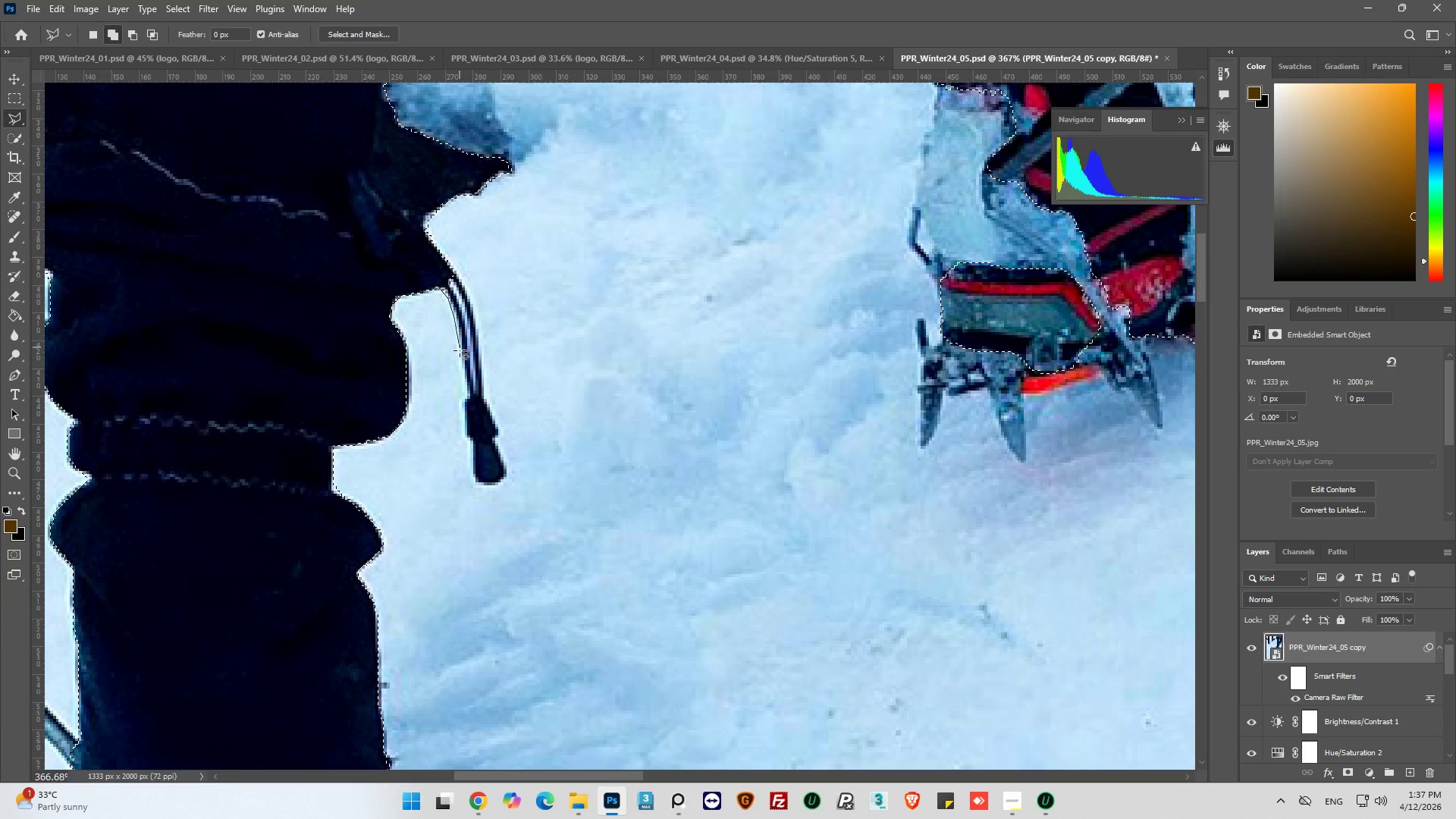 
left_click([467, 394])
 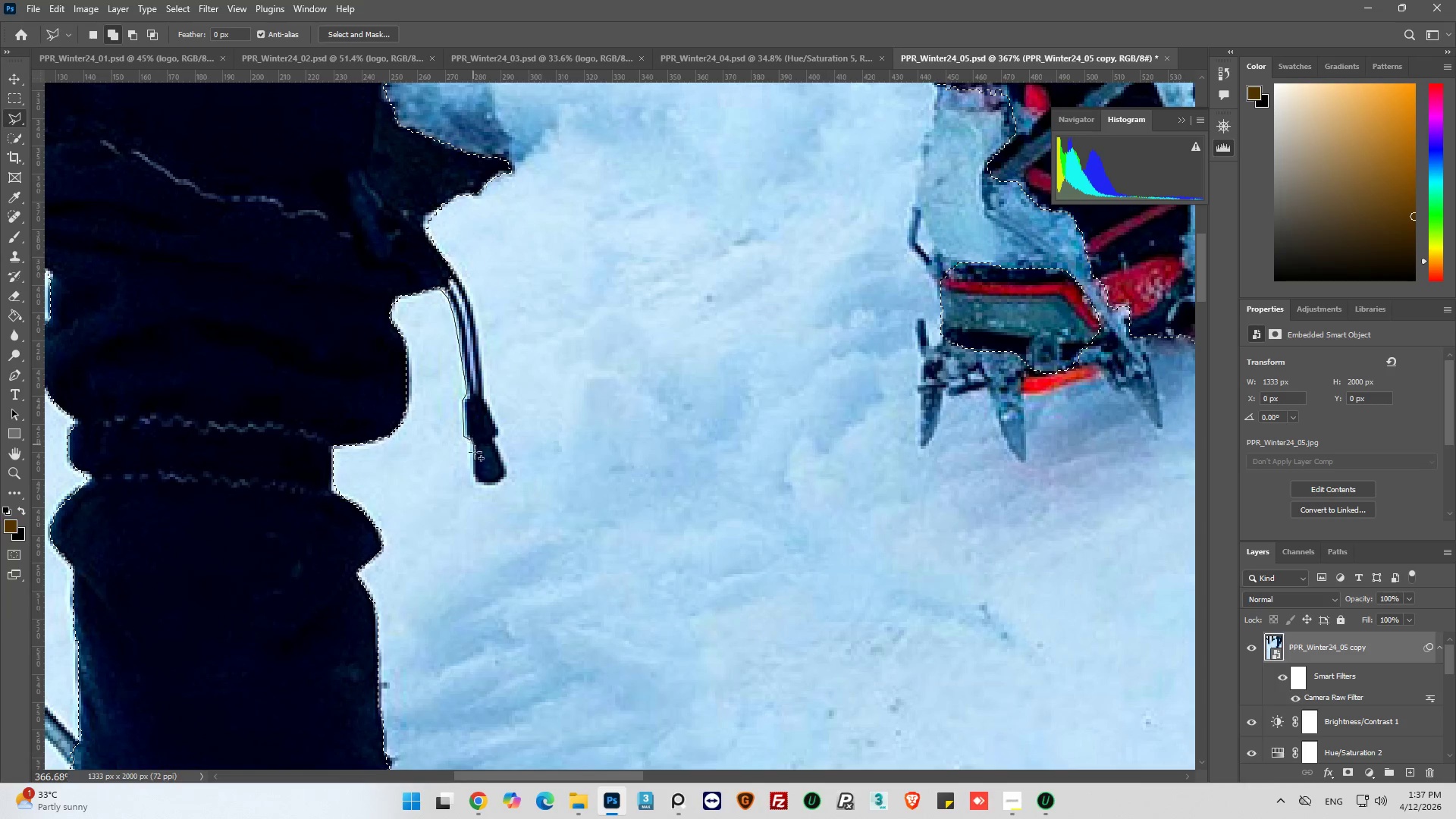 
wait(5.55)
 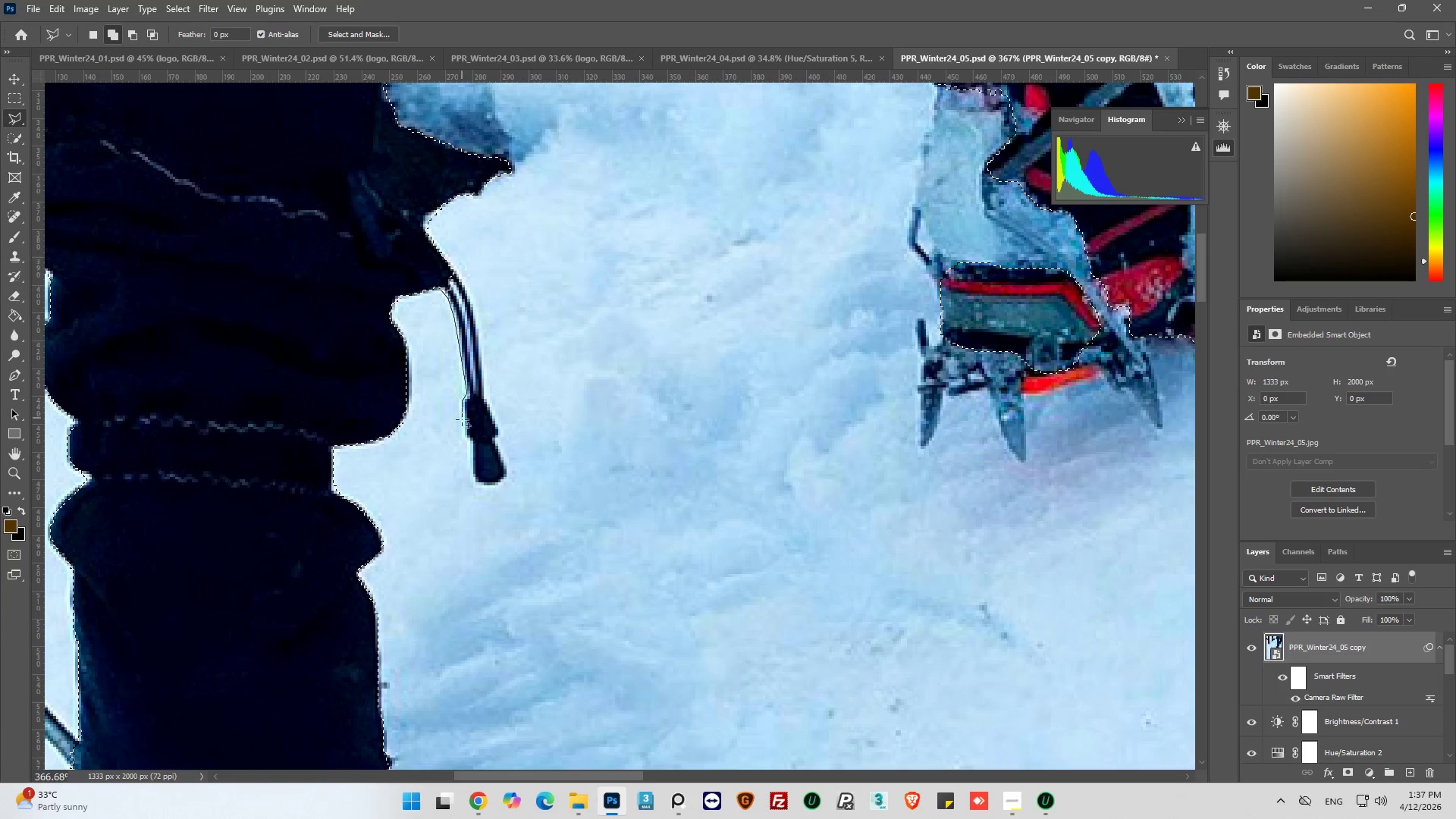 
left_click([472, 476])
 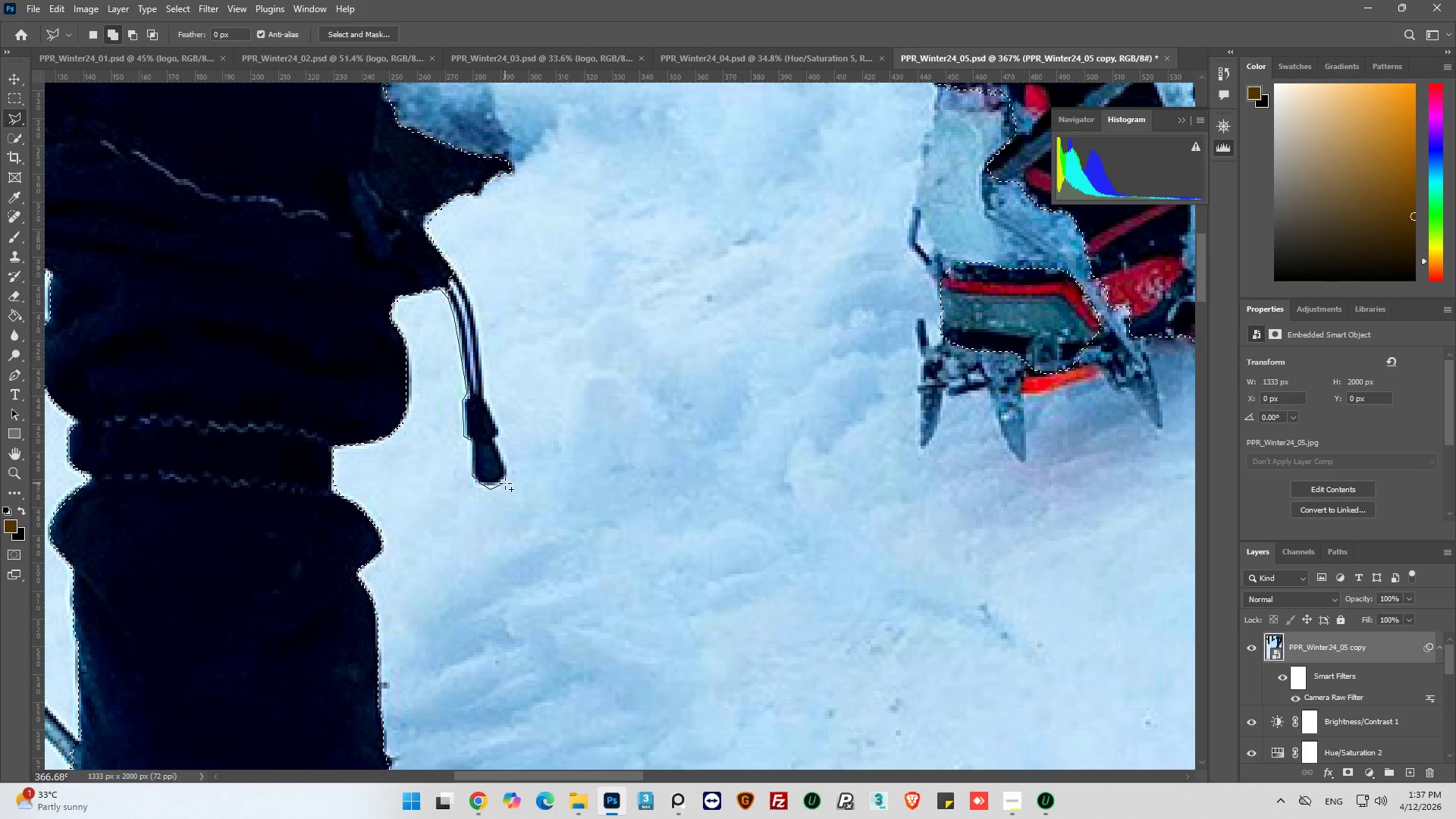 
double_click([507, 472])
 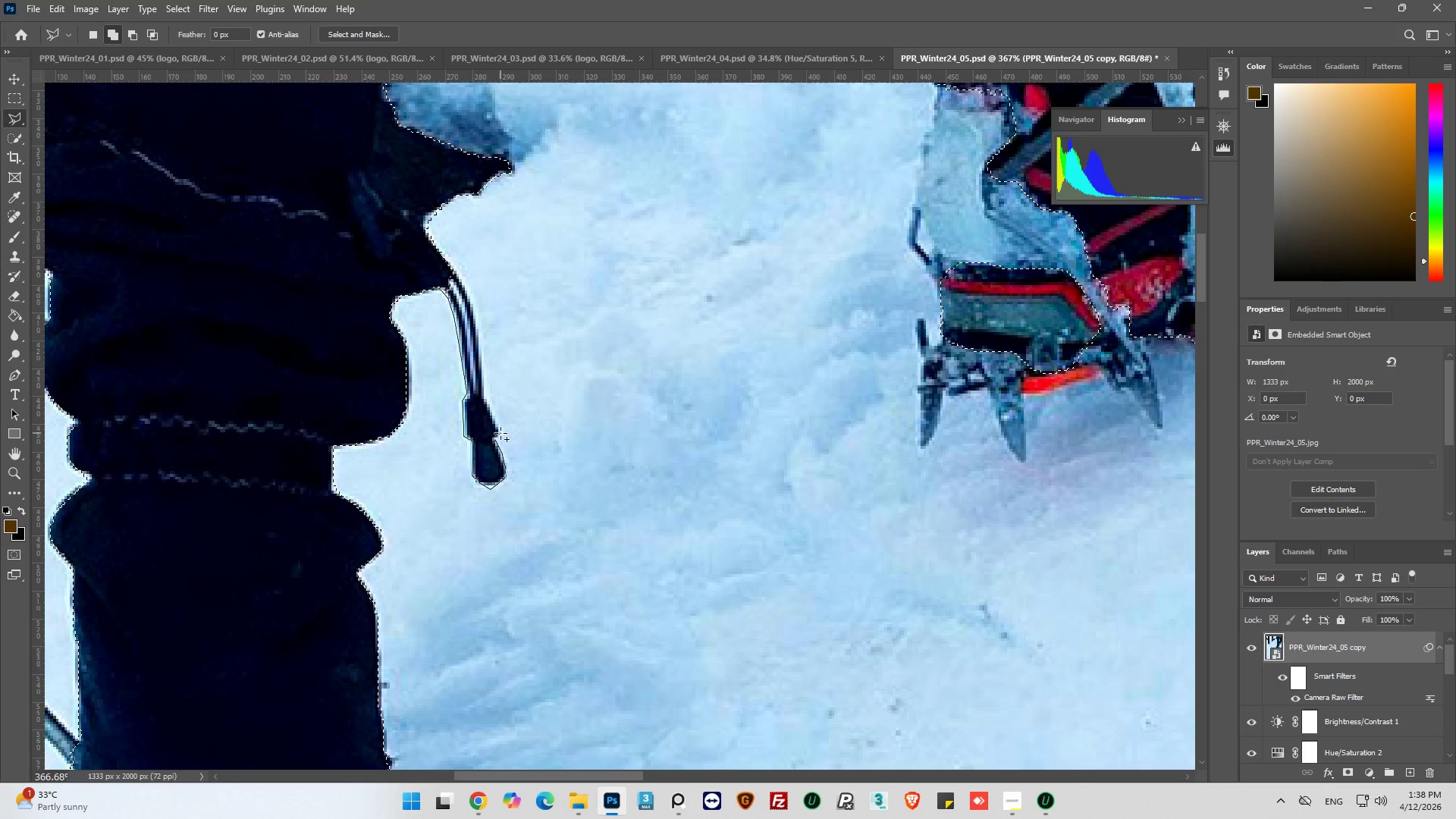 
left_click([487, 399])
 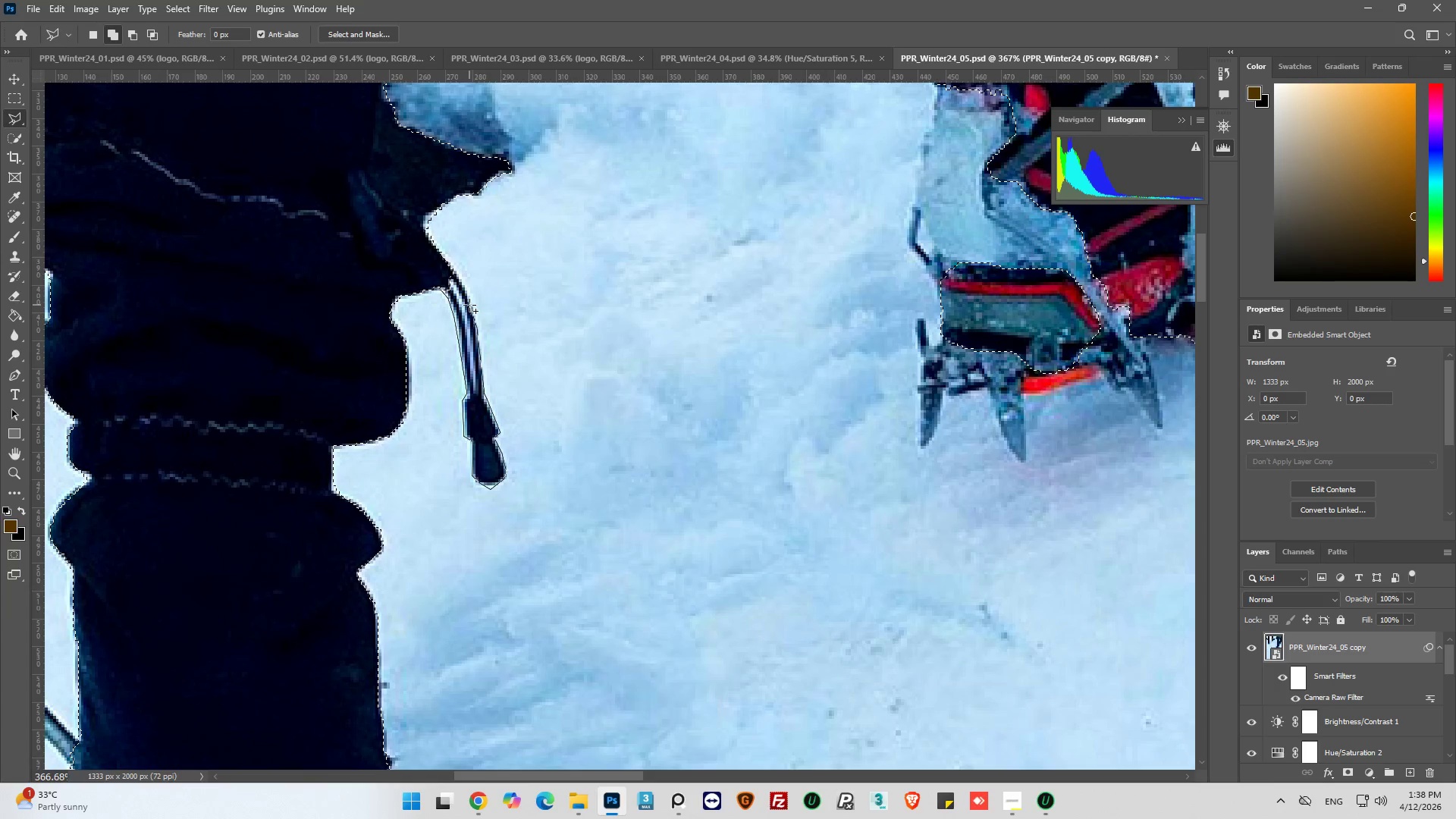 
left_click_drag(start_coordinate=[472, 302], to_coordinate=[469, 297])
 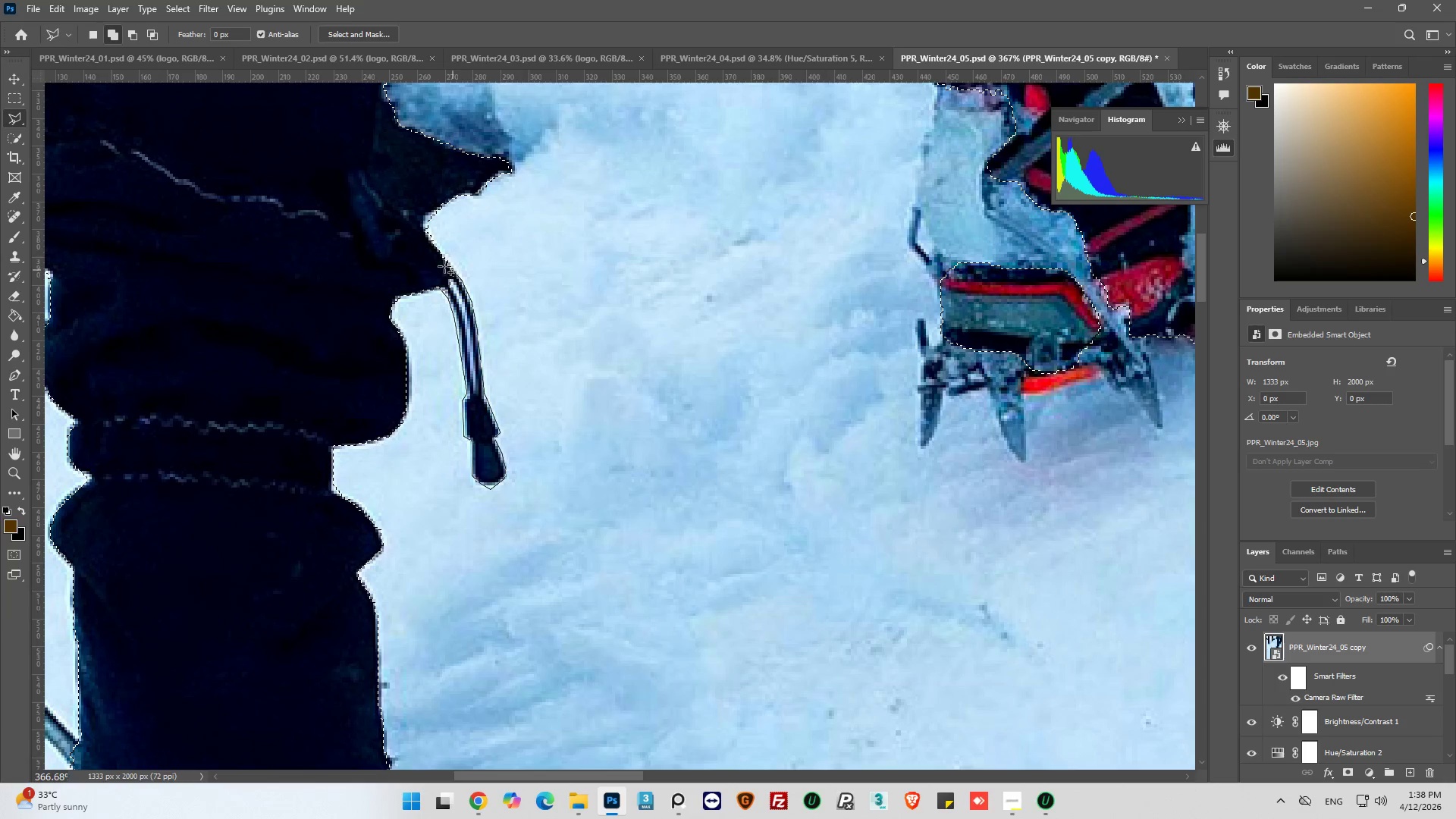 
double_click([421, 262])
 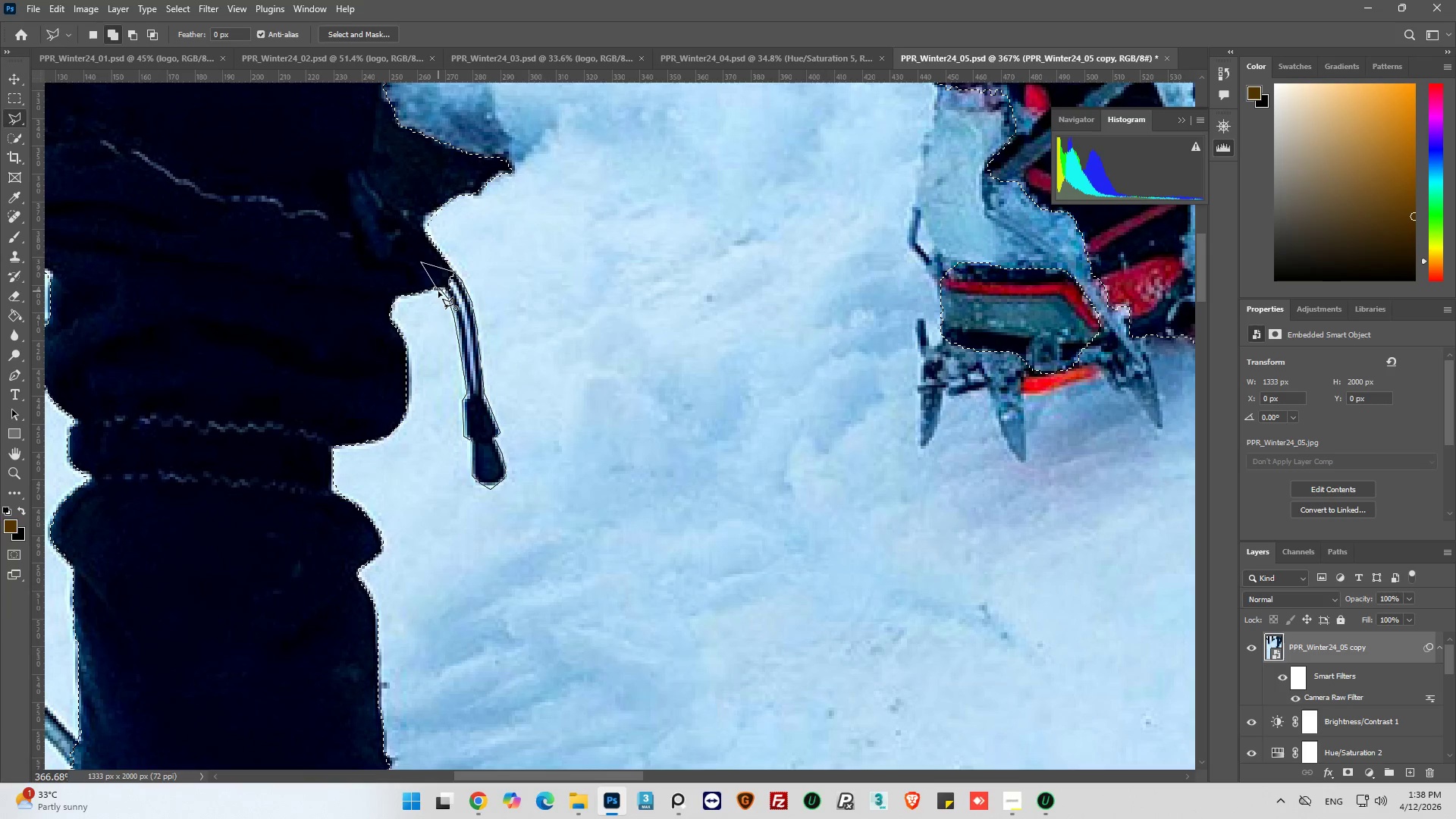 
left_click([438, 291])
 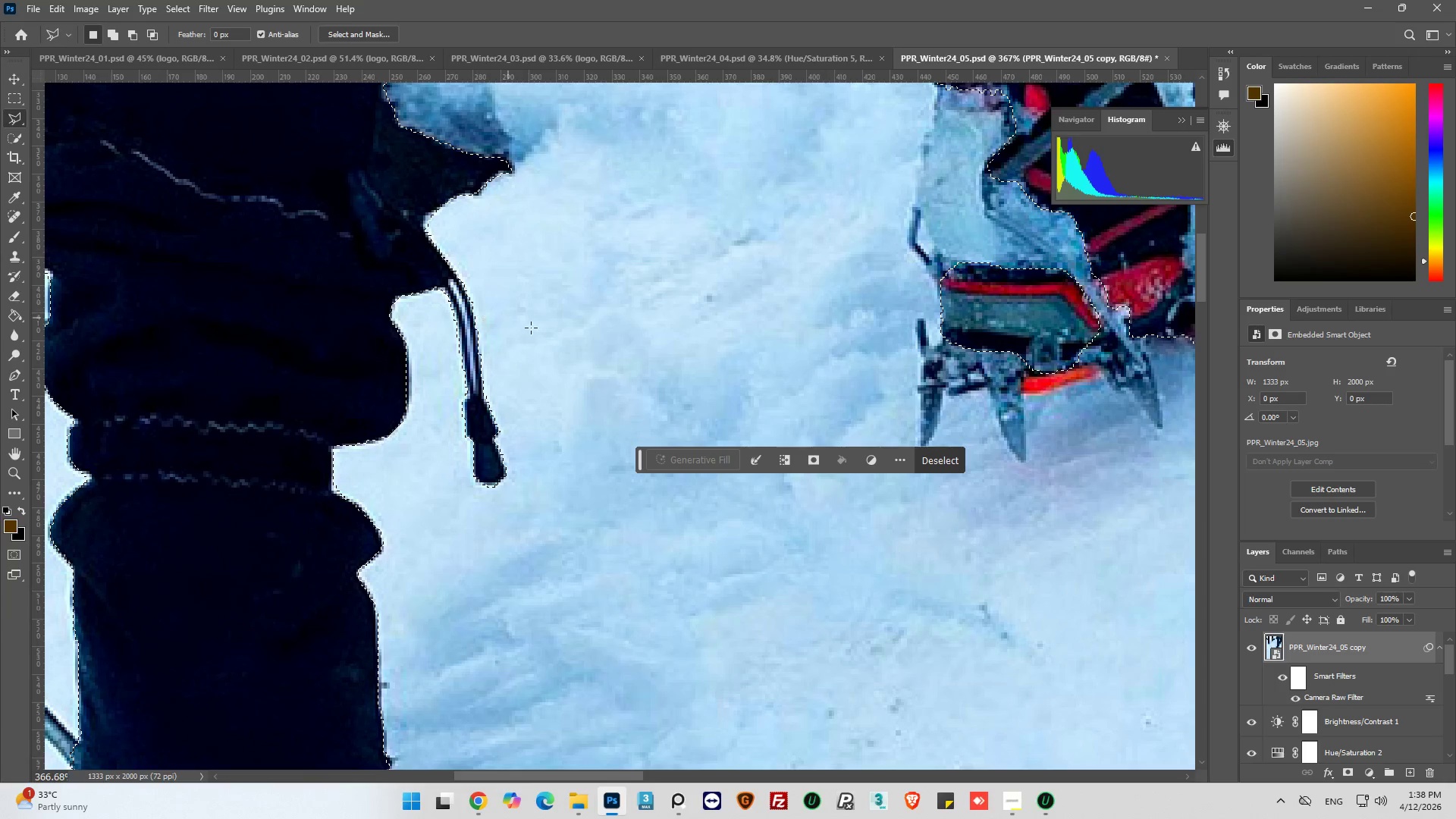 
hold_key(key=AltLeft, duration=0.41)
scroll: coordinate [545, 331], scroll_direction: down, amount: 1.0
 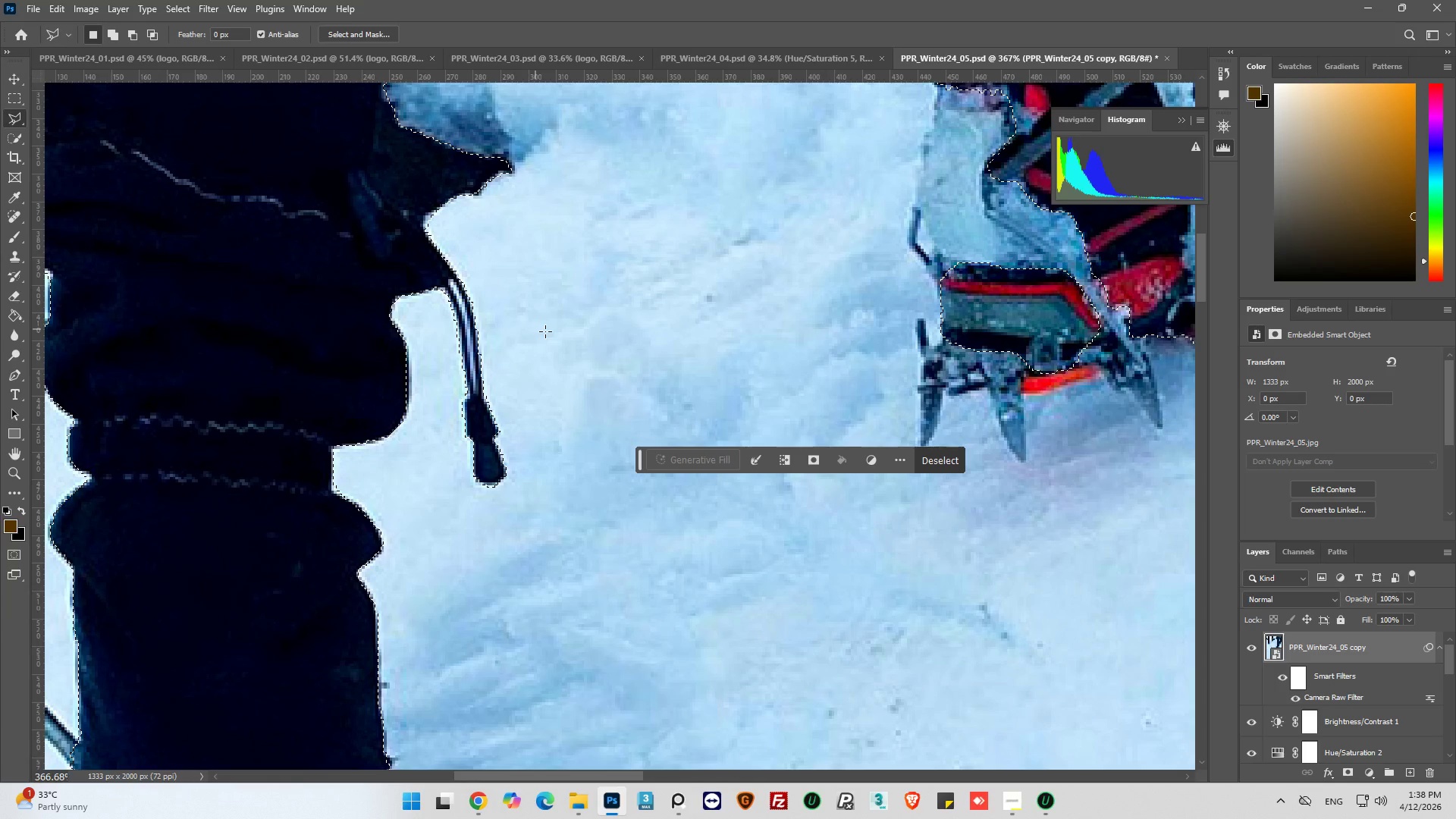 
hold_key(key=AltLeft, duration=0.61)
scroll: coordinate [577, 336], scroll_direction: down, amount: 20.0
 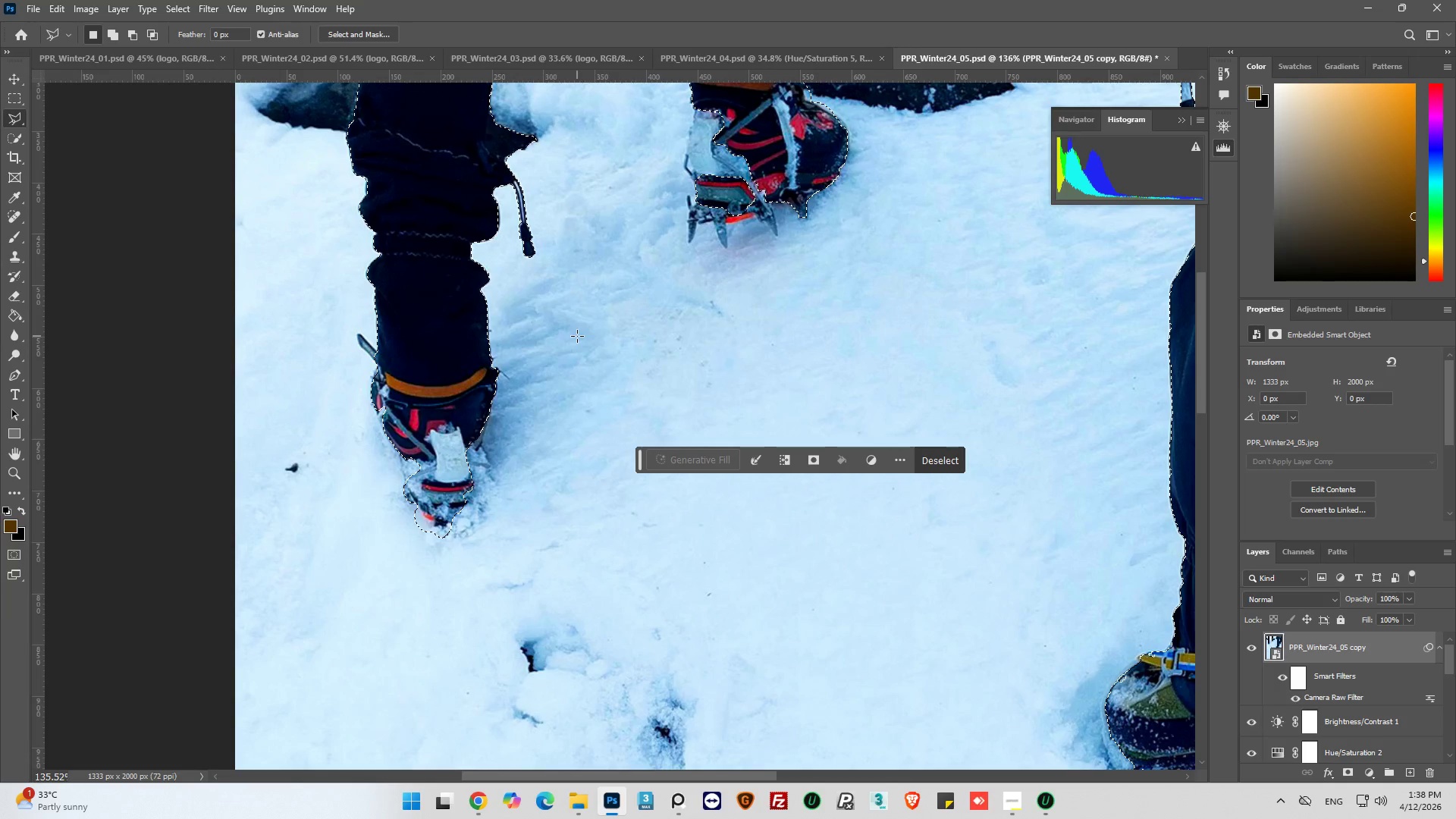 
hold_key(key=AltLeft, duration=0.44)
hold_key(key=AltLeft, duration=0.94)
scroll: coordinate [442, 573], scroll_direction: up, amount: 16.0
 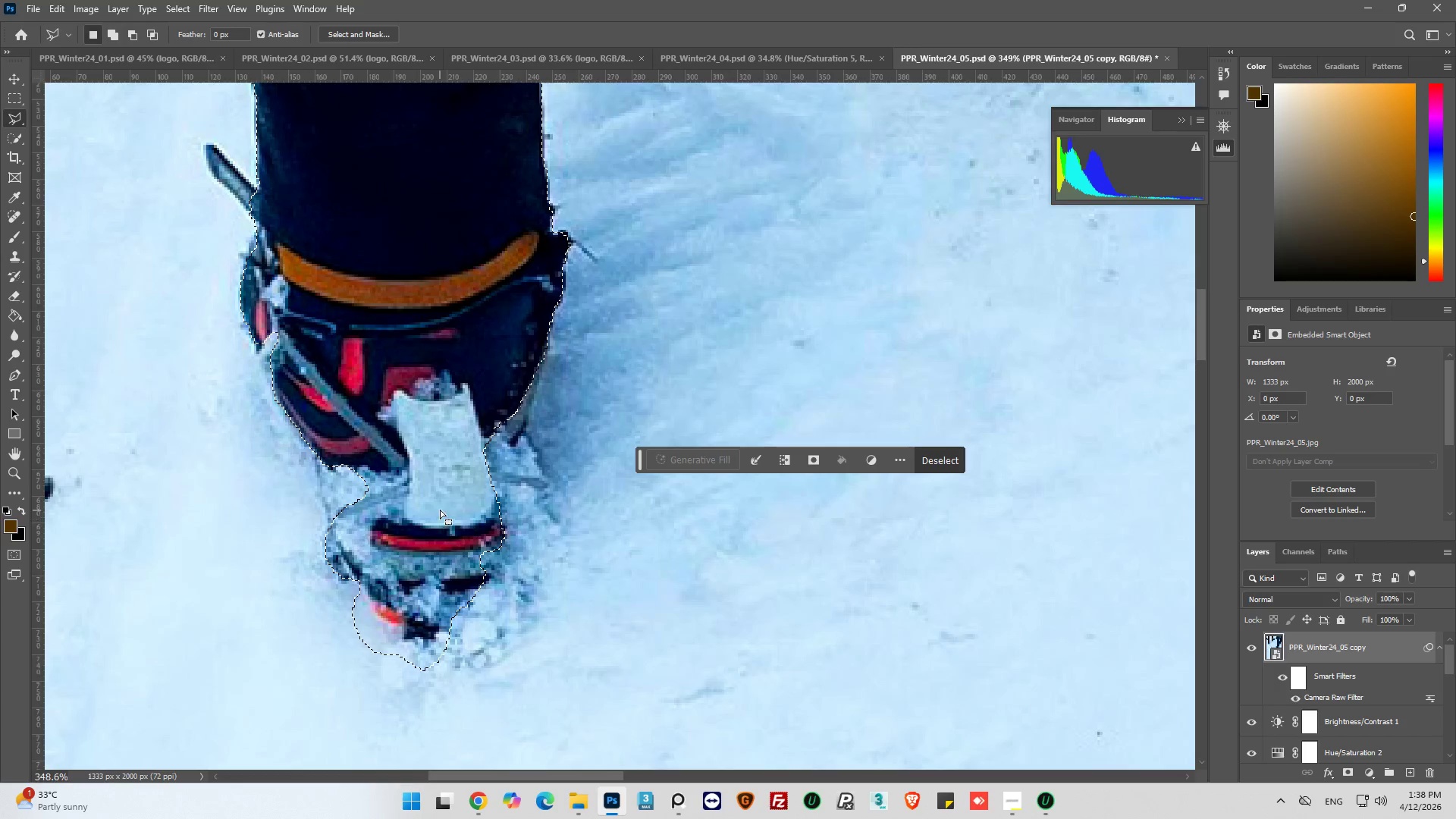 
scroll: coordinate [414, 496], scroll_direction: down, amount: 1.0
 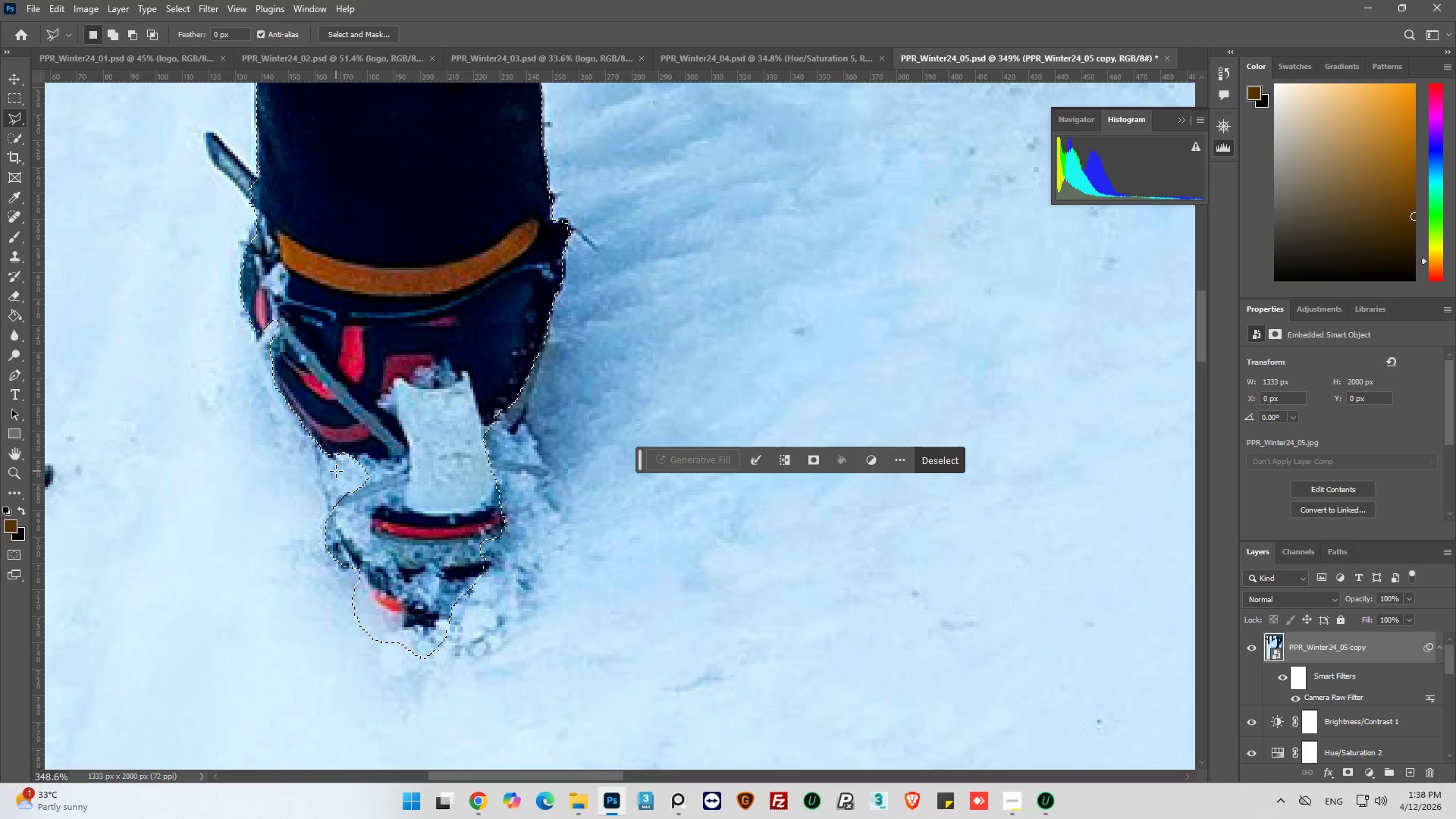 
hold_key(key=AltLeft, duration=0.59)
left_click_drag(start_coordinate=[331, 471], to_coordinate=[335, 468])
 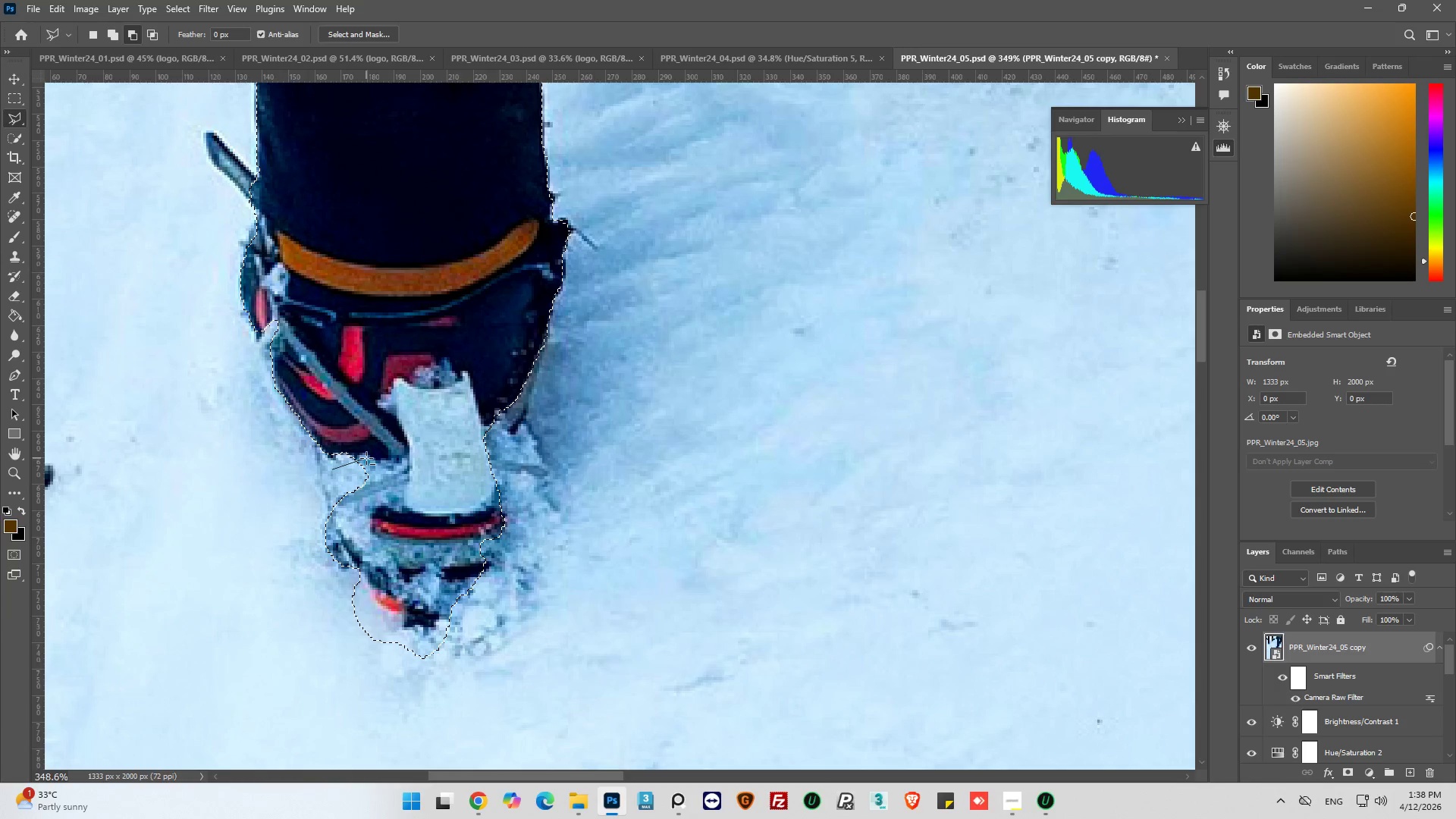 
left_click_drag(start_coordinate=[366, 458], to_coordinate=[373, 461])
 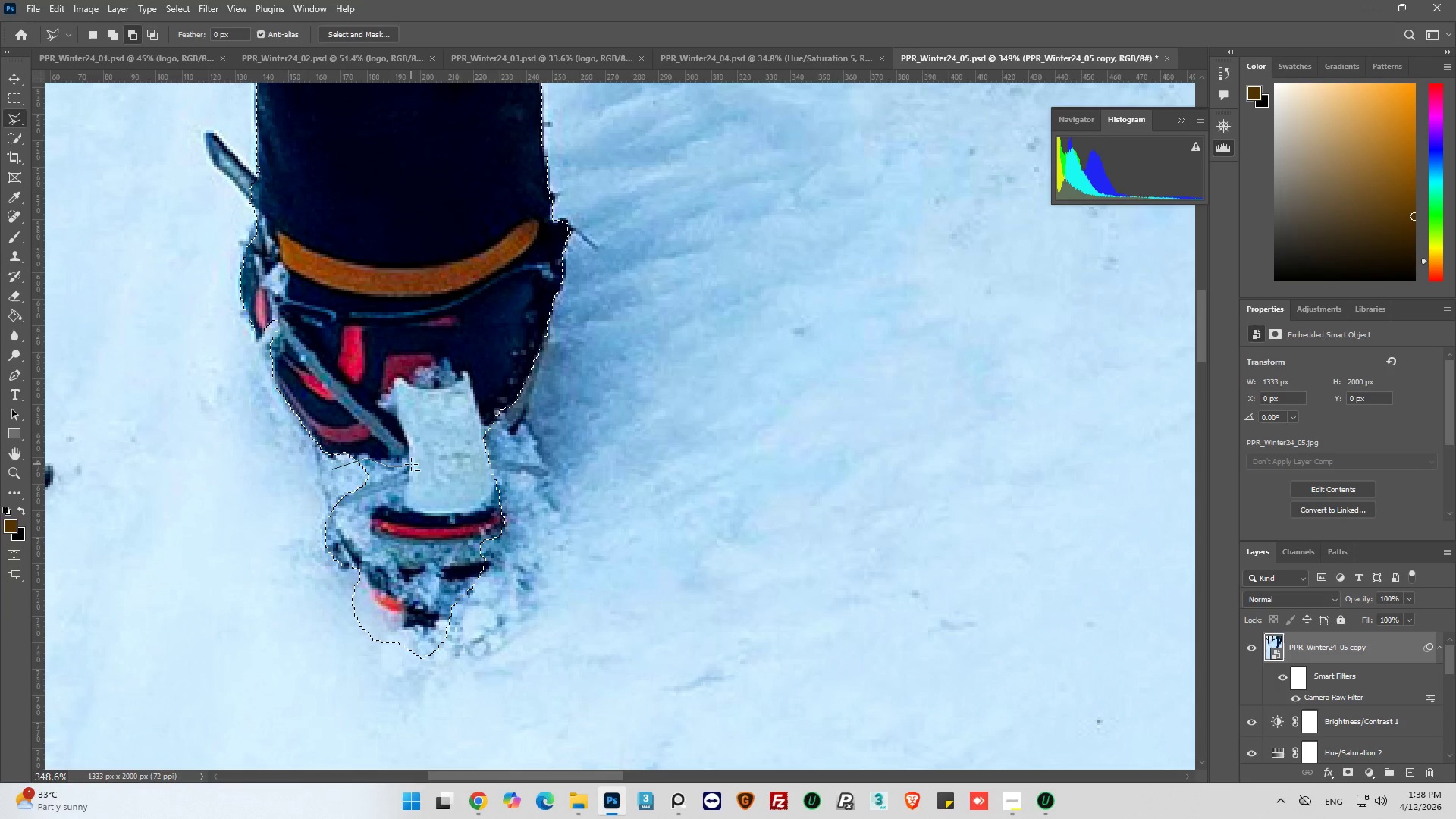 
left_click_drag(start_coordinate=[411, 466], to_coordinate=[411, 470])
 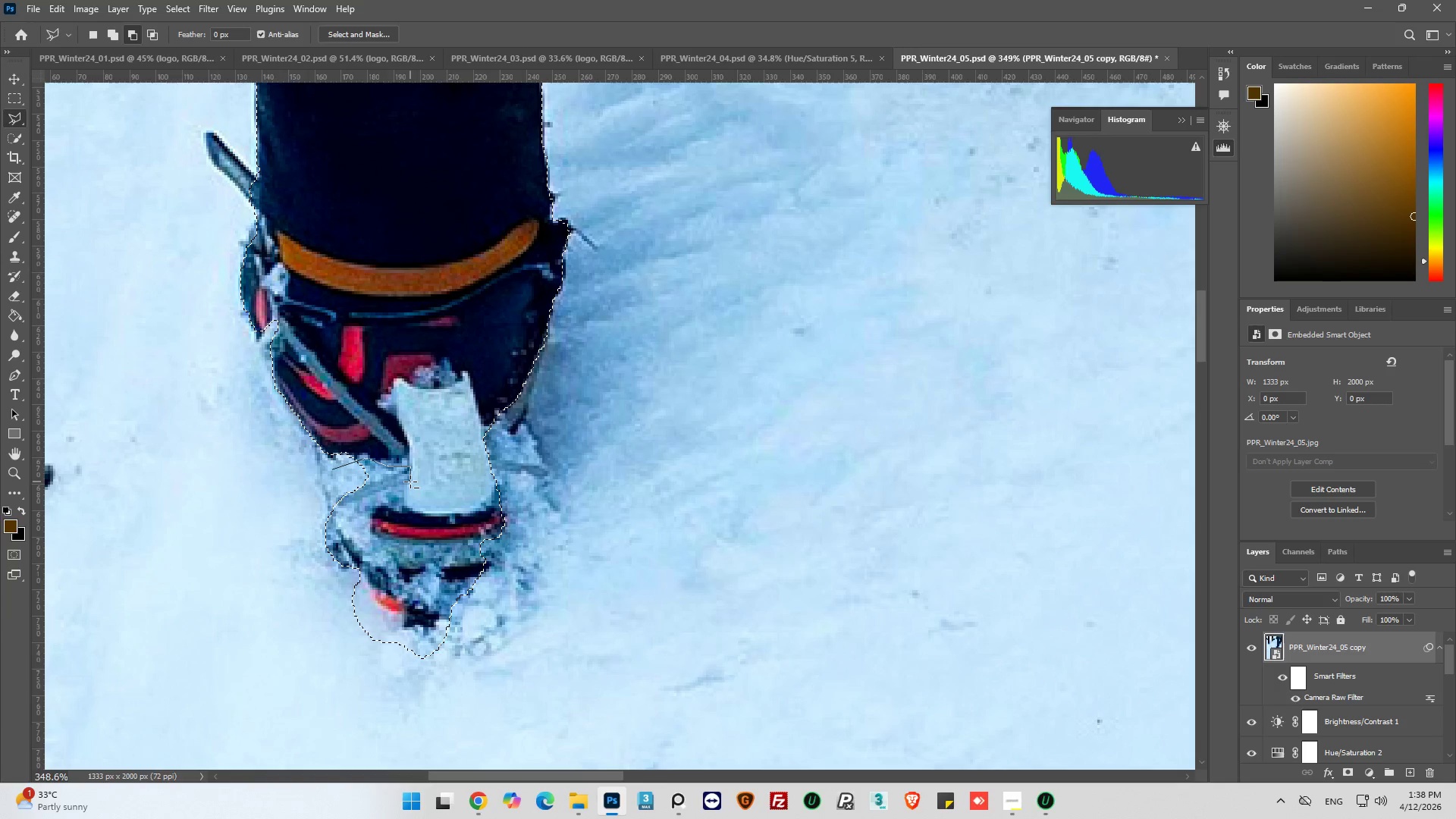 
left_click_drag(start_coordinate=[410, 482], to_coordinate=[406, 483])
 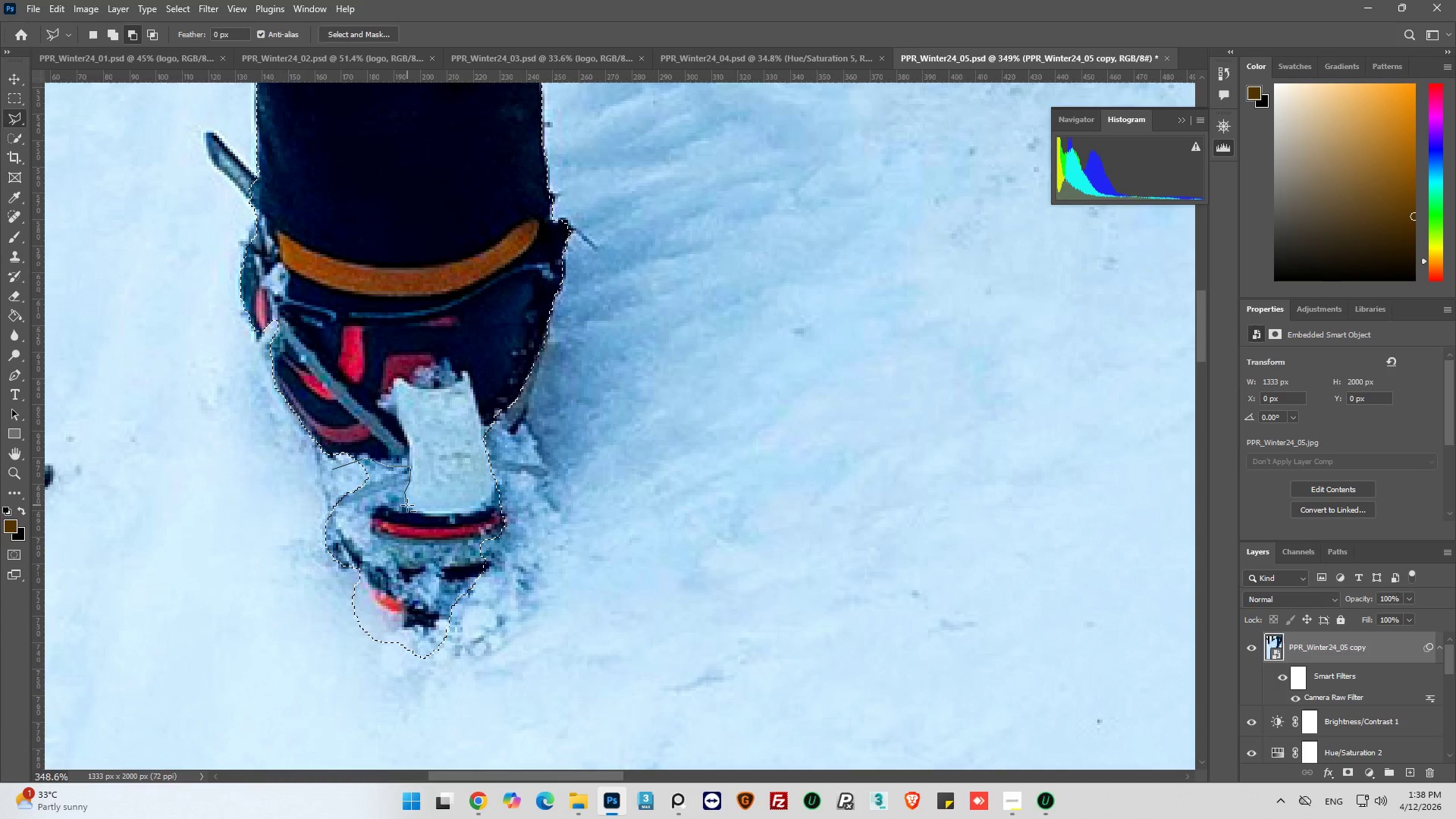 
left_click([407, 505])
 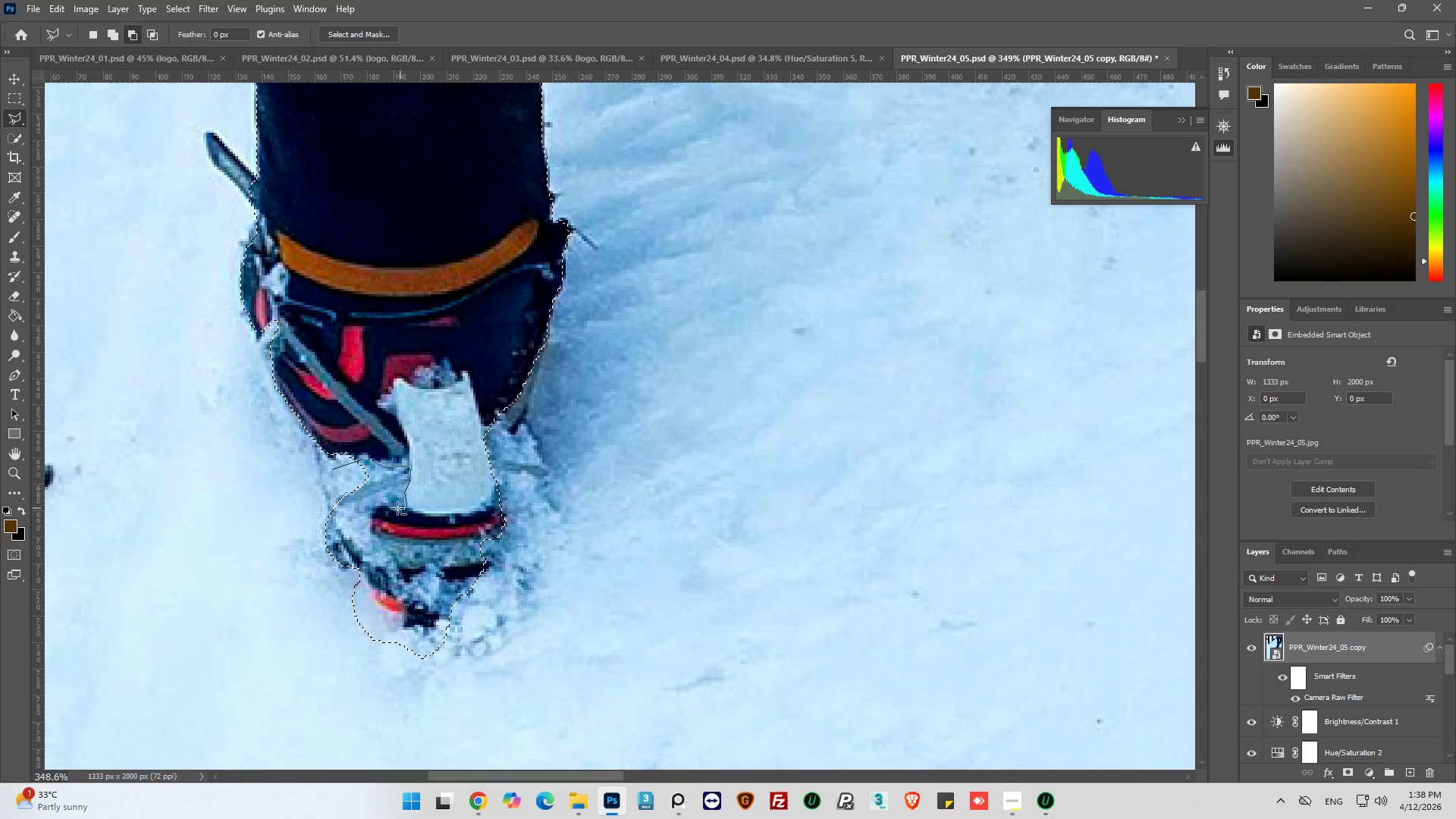 
left_click_drag(start_coordinate=[392, 505], to_coordinate=[388, 505])
 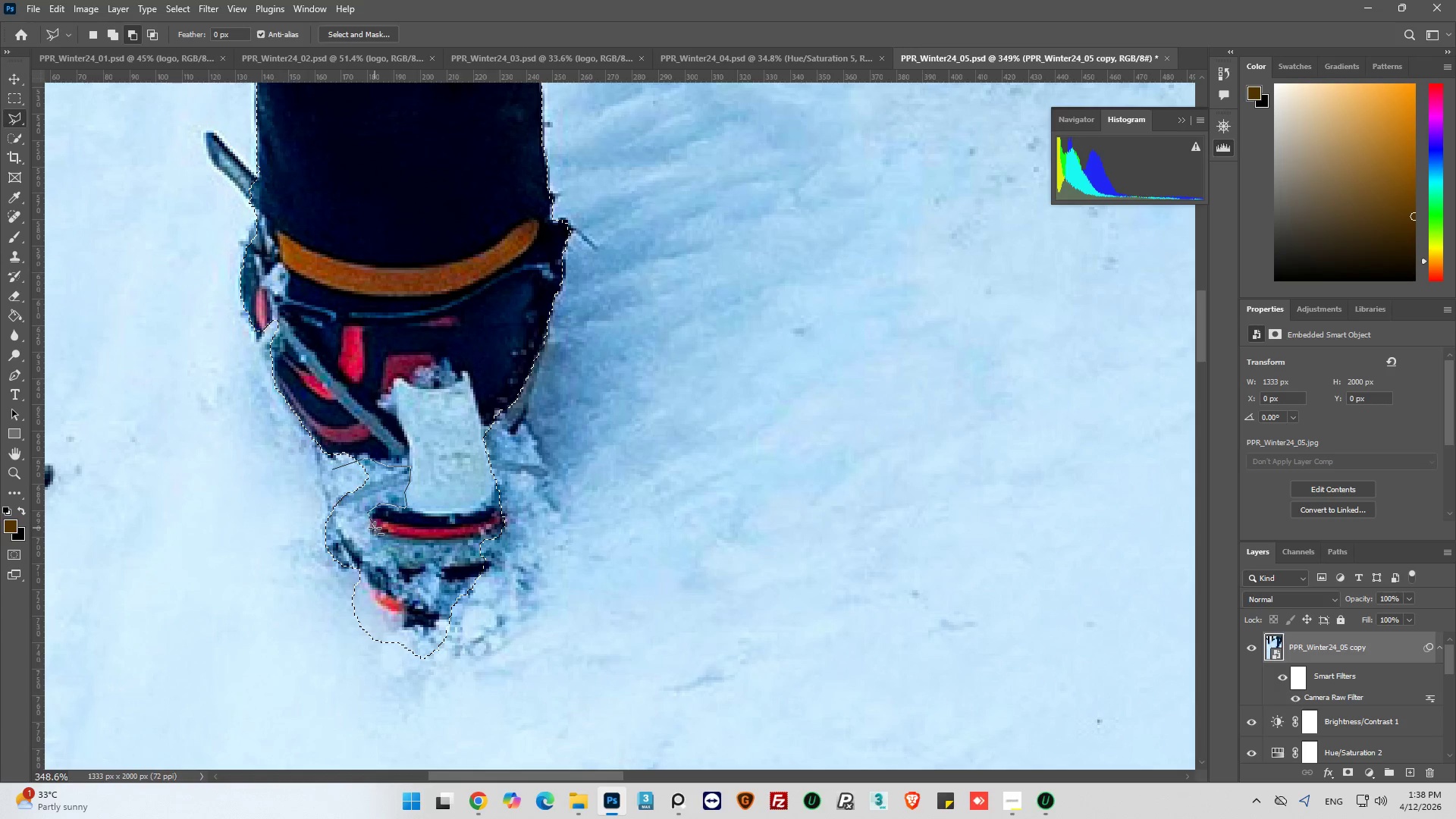 
left_click([372, 532])
 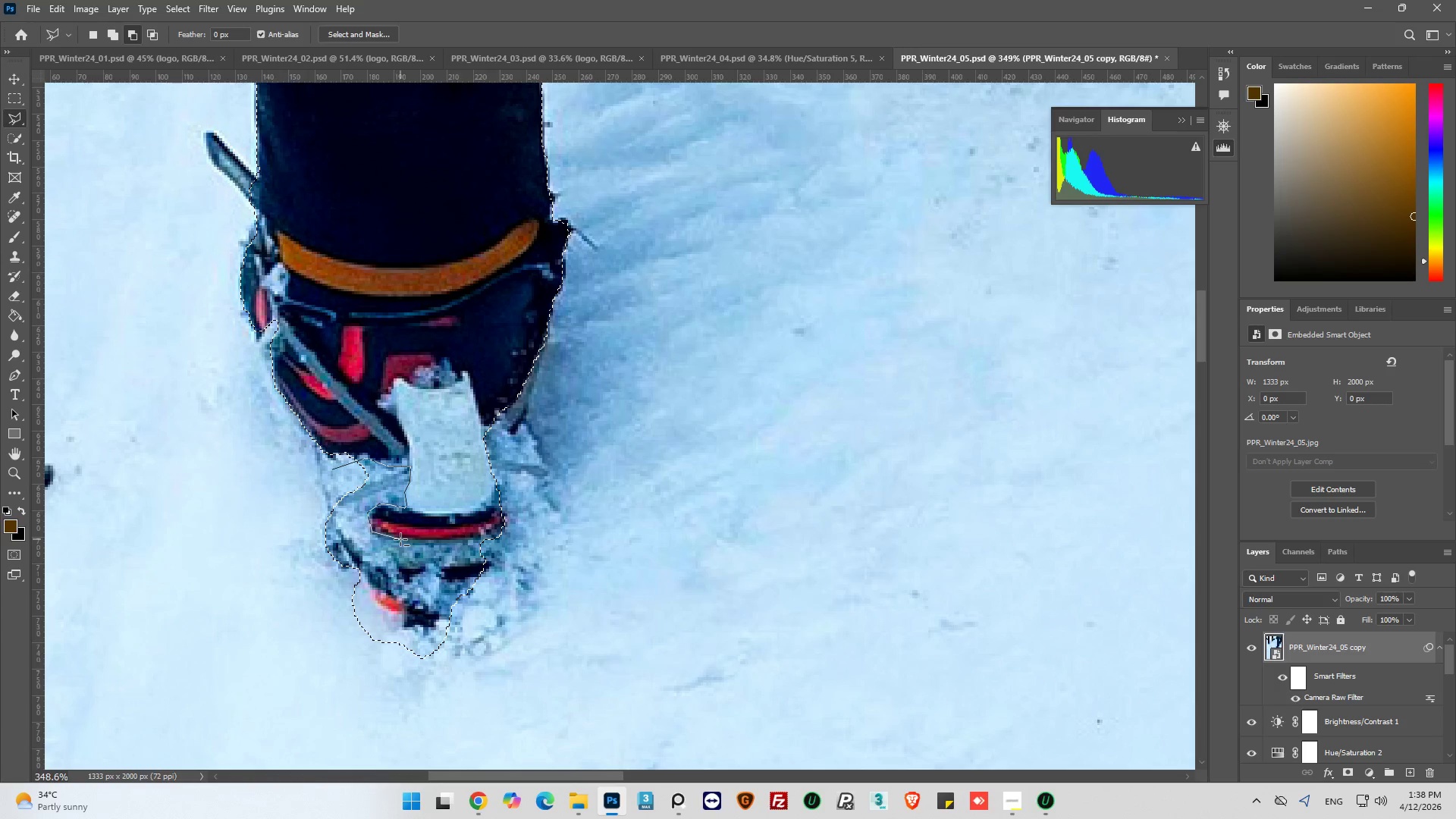 
left_click([400, 539])
 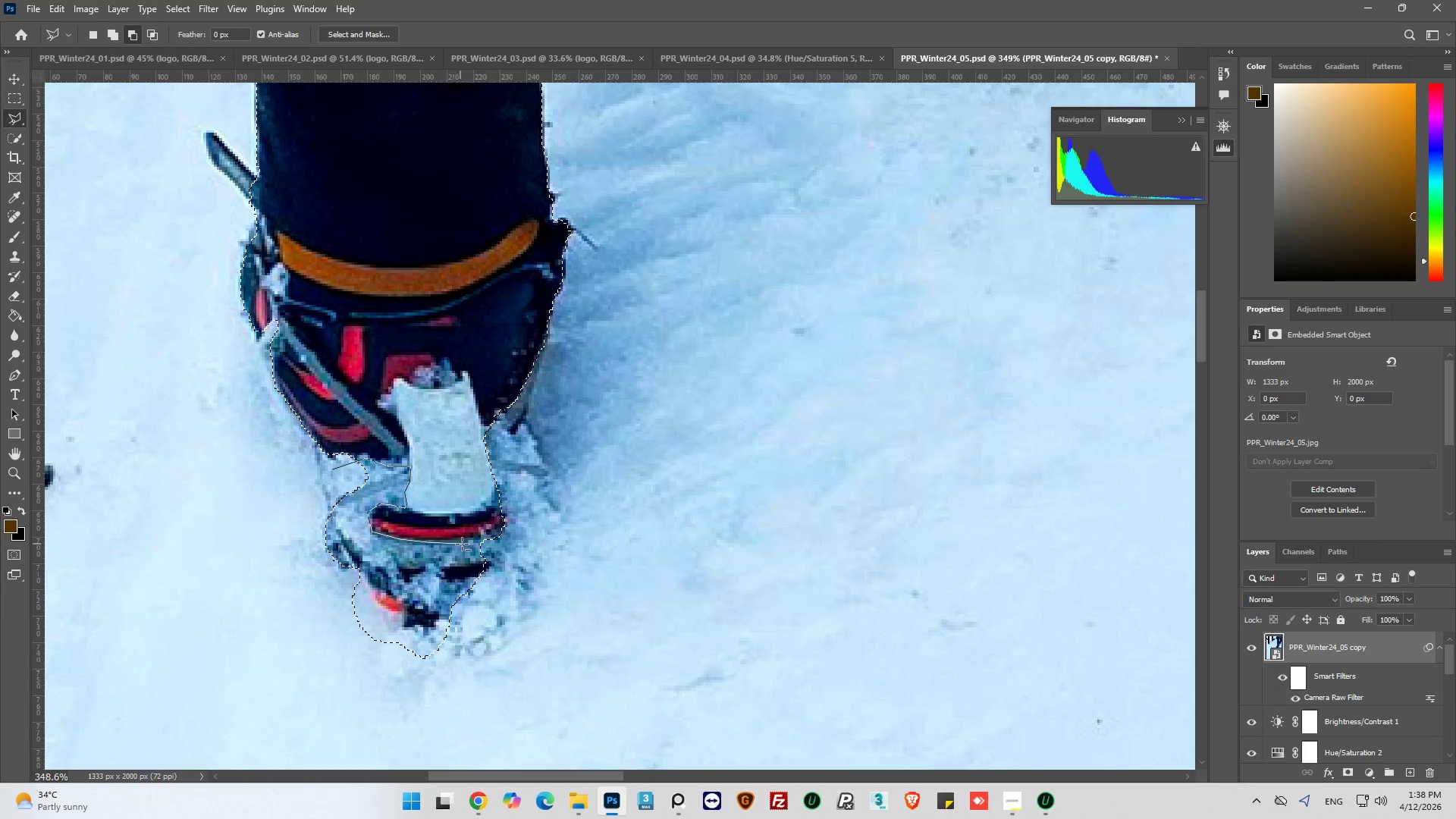 
left_click([467, 541])
 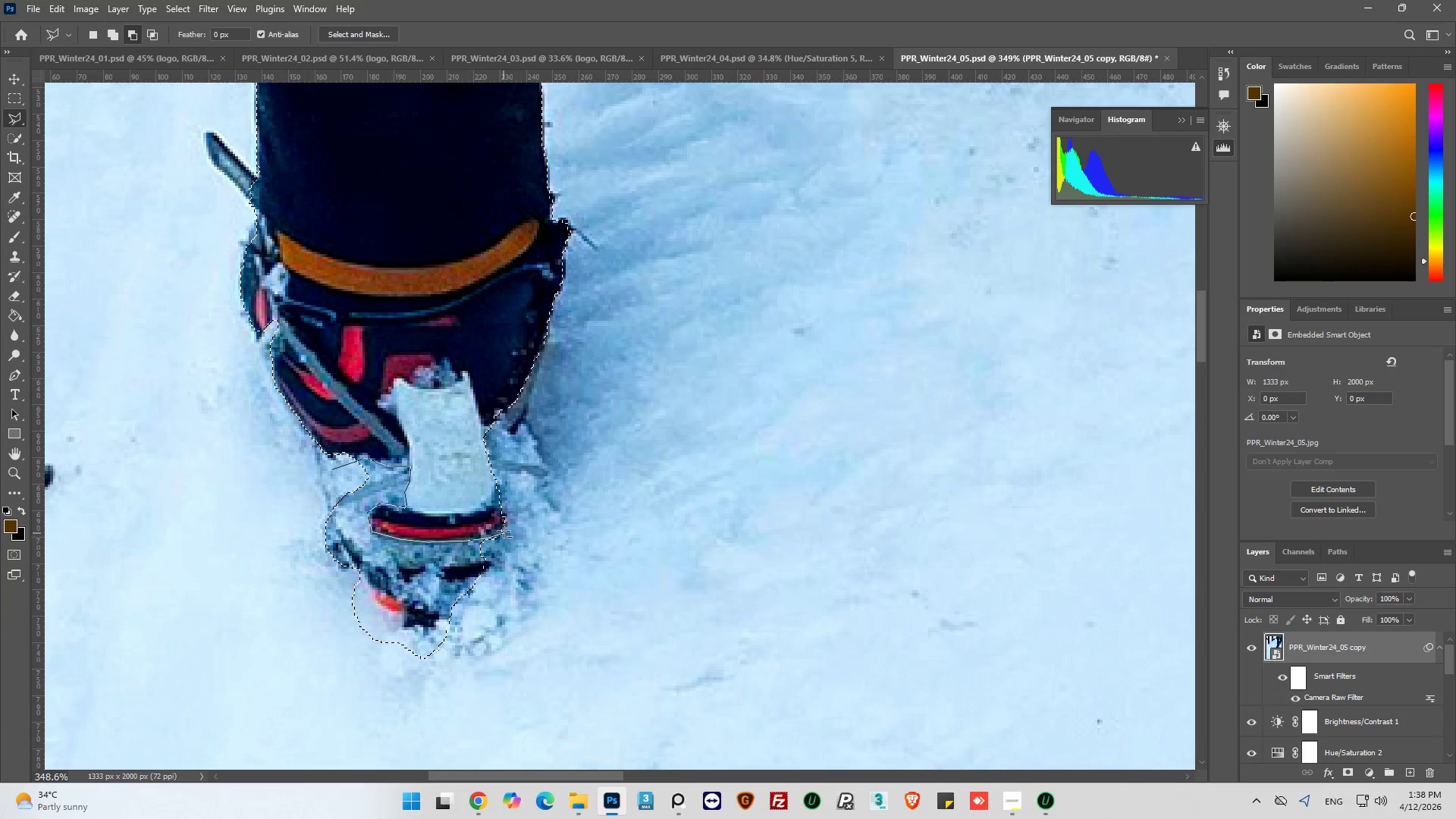 
left_click([503, 527])
 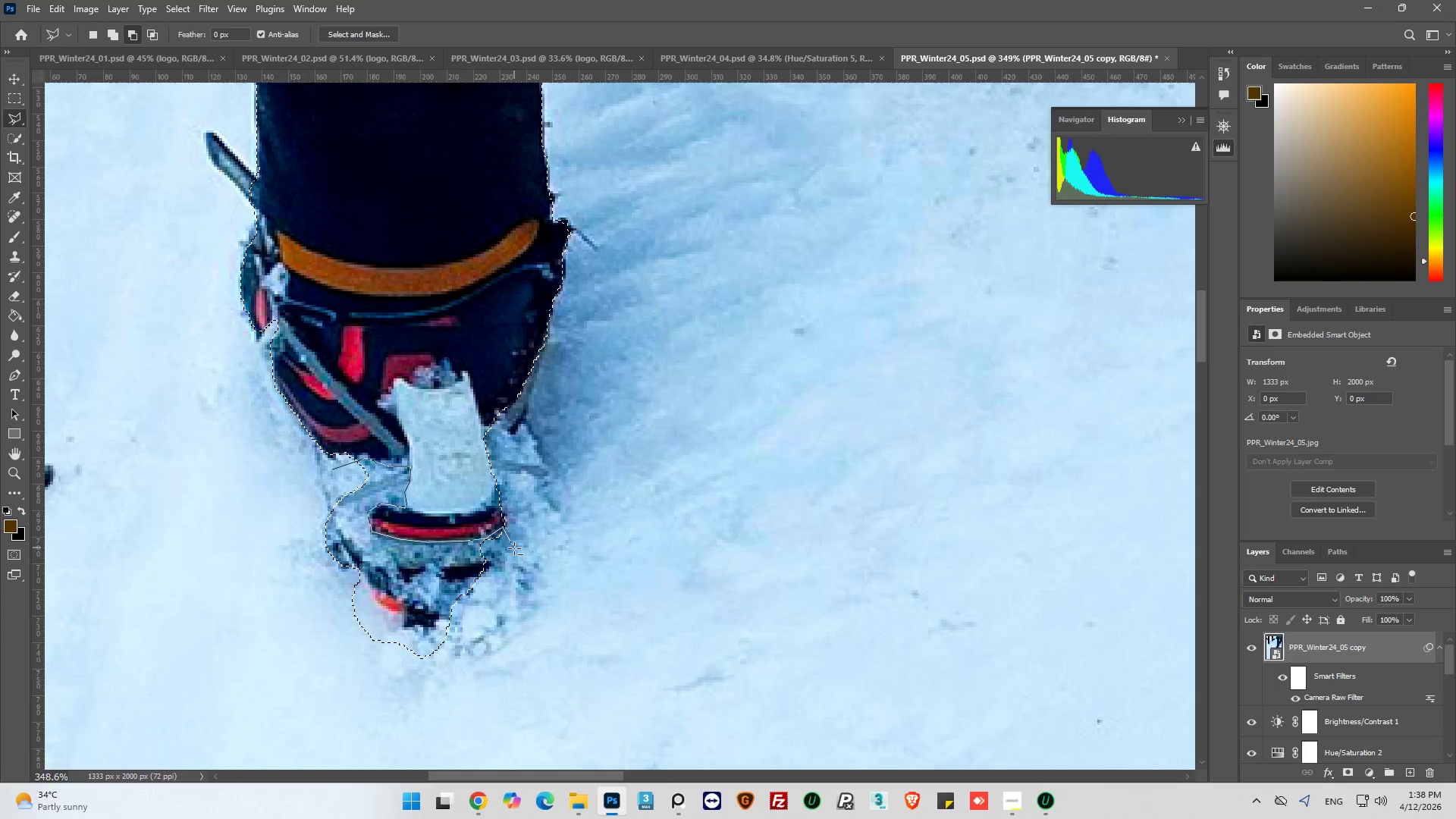 
left_click([514, 549])
 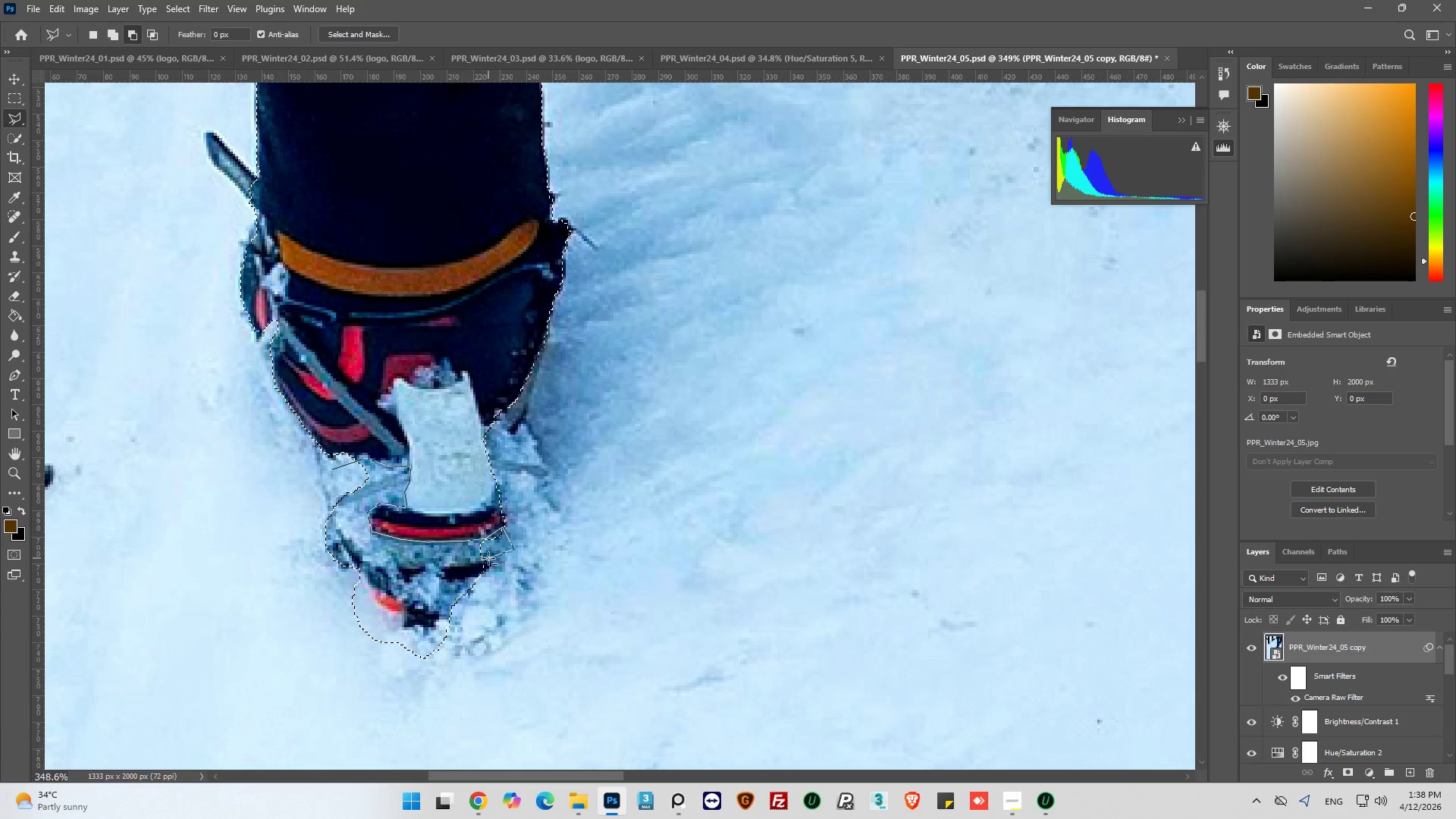 
left_click_drag(start_coordinate=[497, 560], to_coordinate=[481, 559])
 